 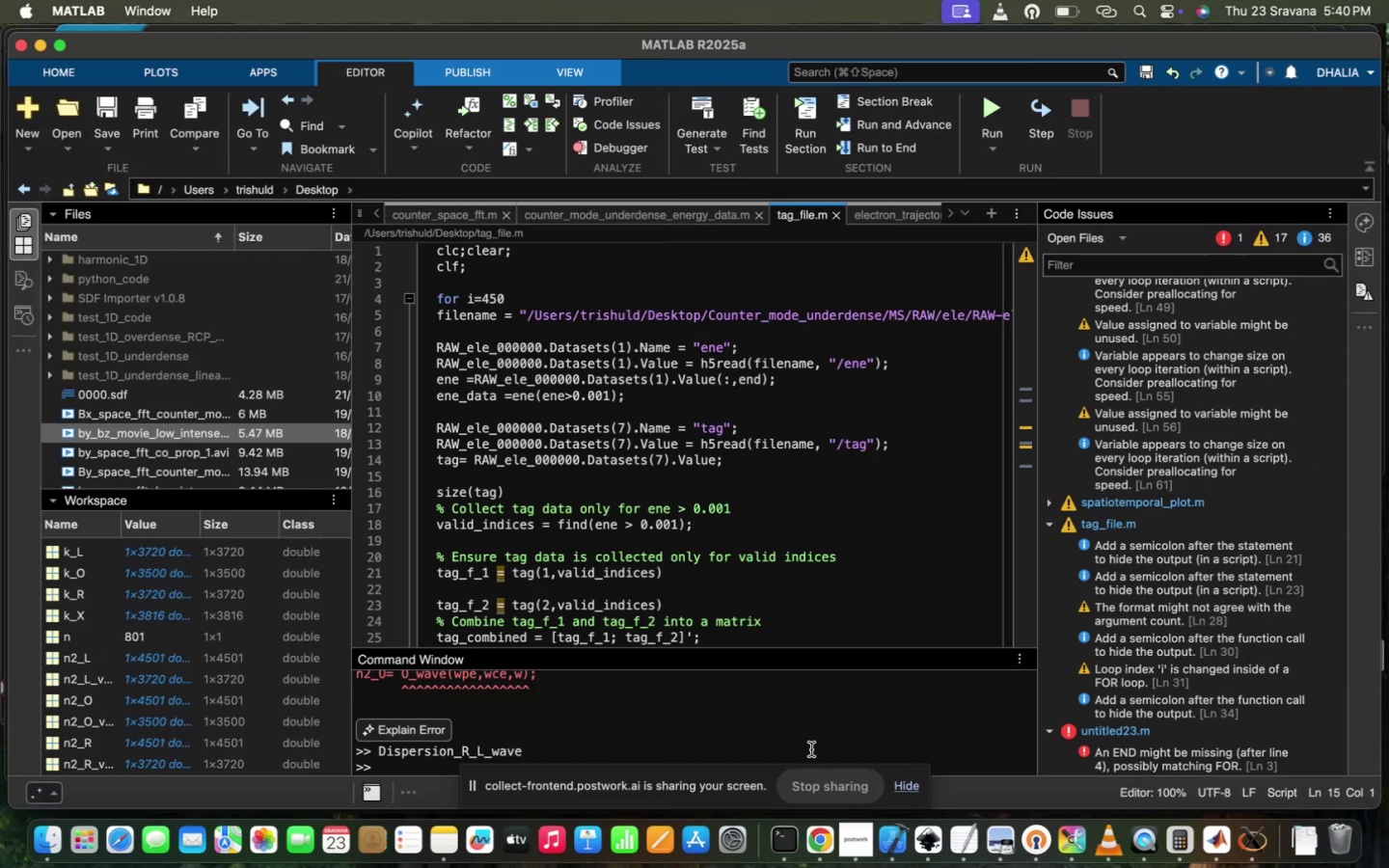 
left_click([818, 847])
 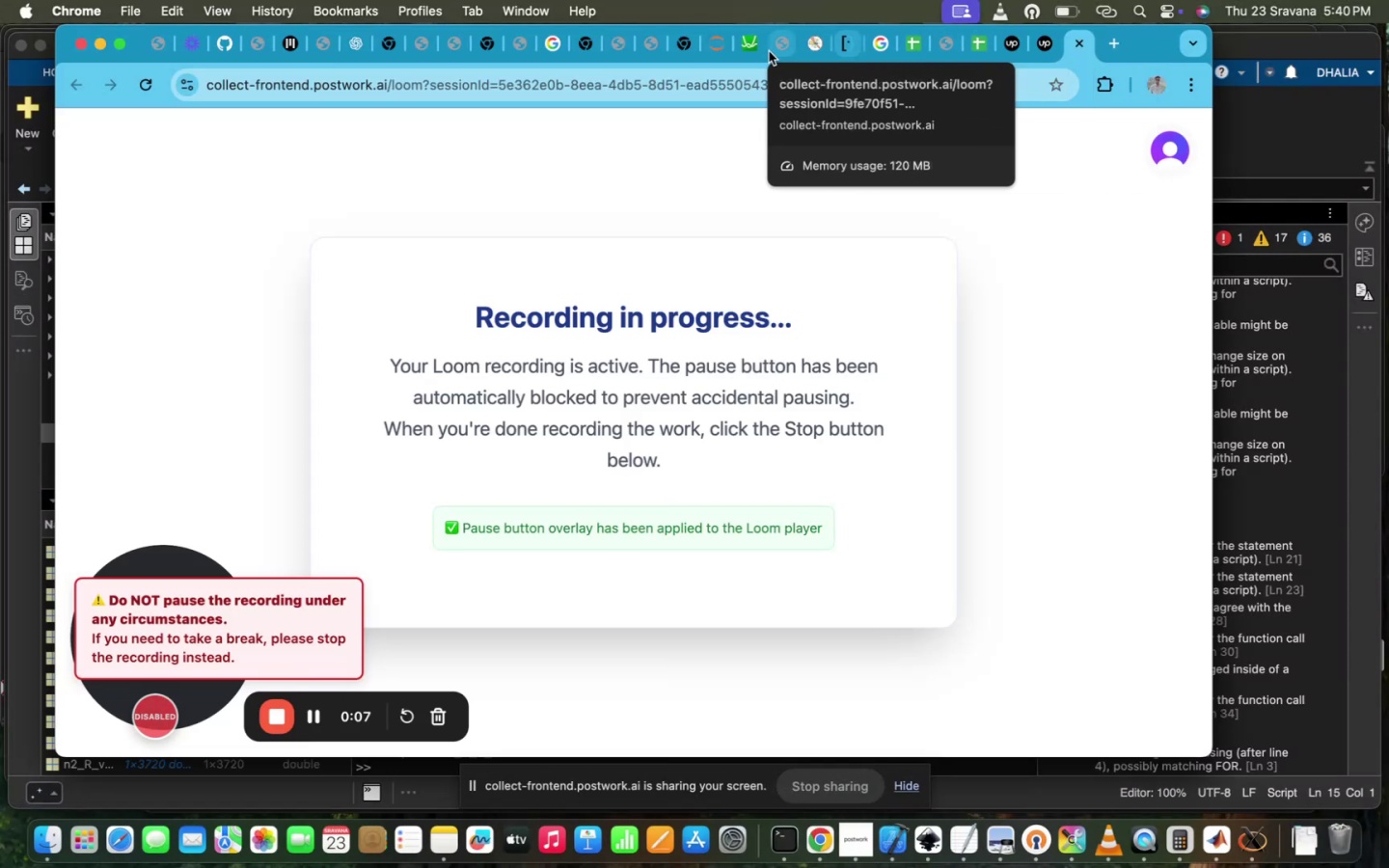 
left_click([723, 48])
 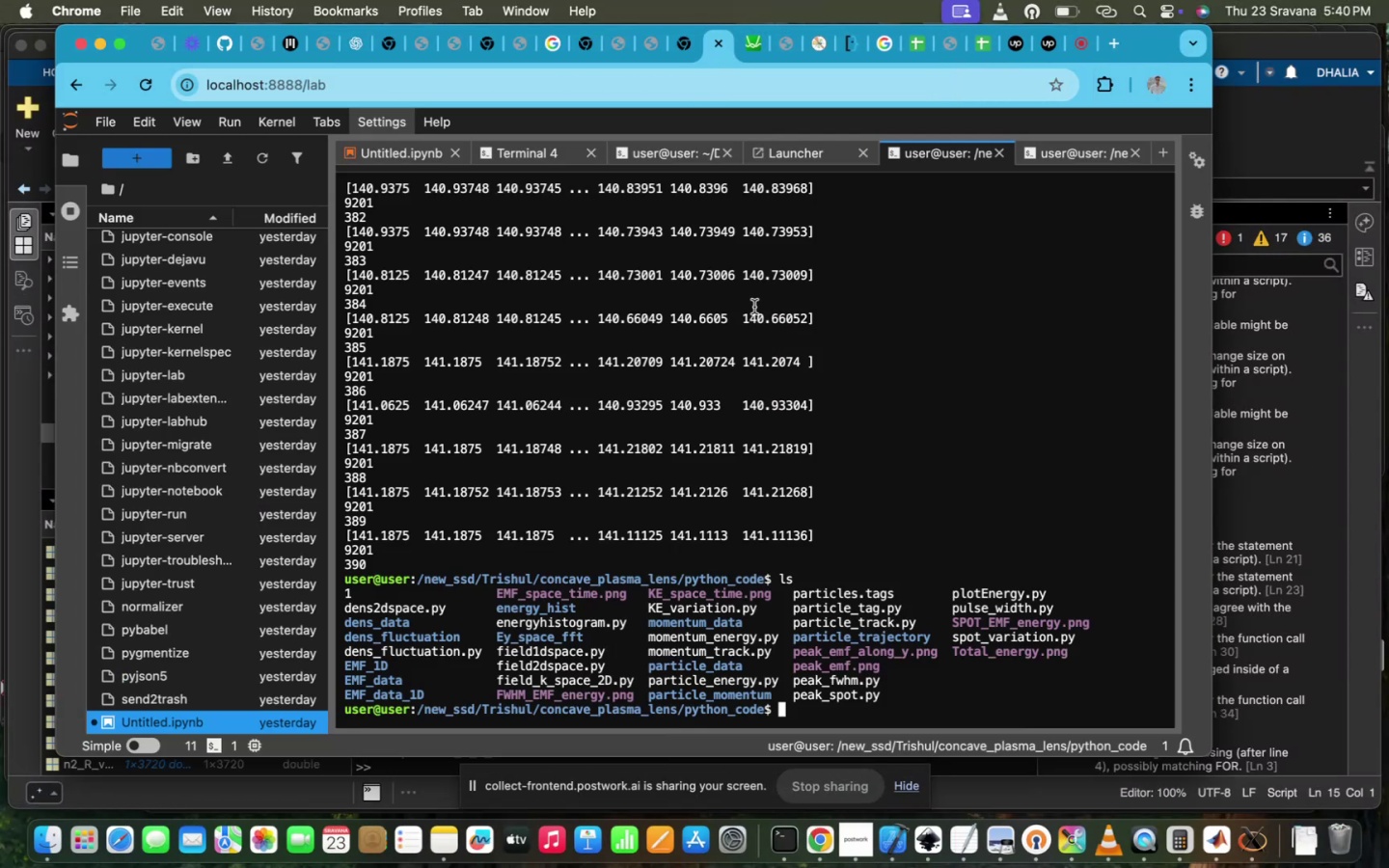 
scroll: coordinate [754, 307], scroll_direction: down, amount: 14.0
 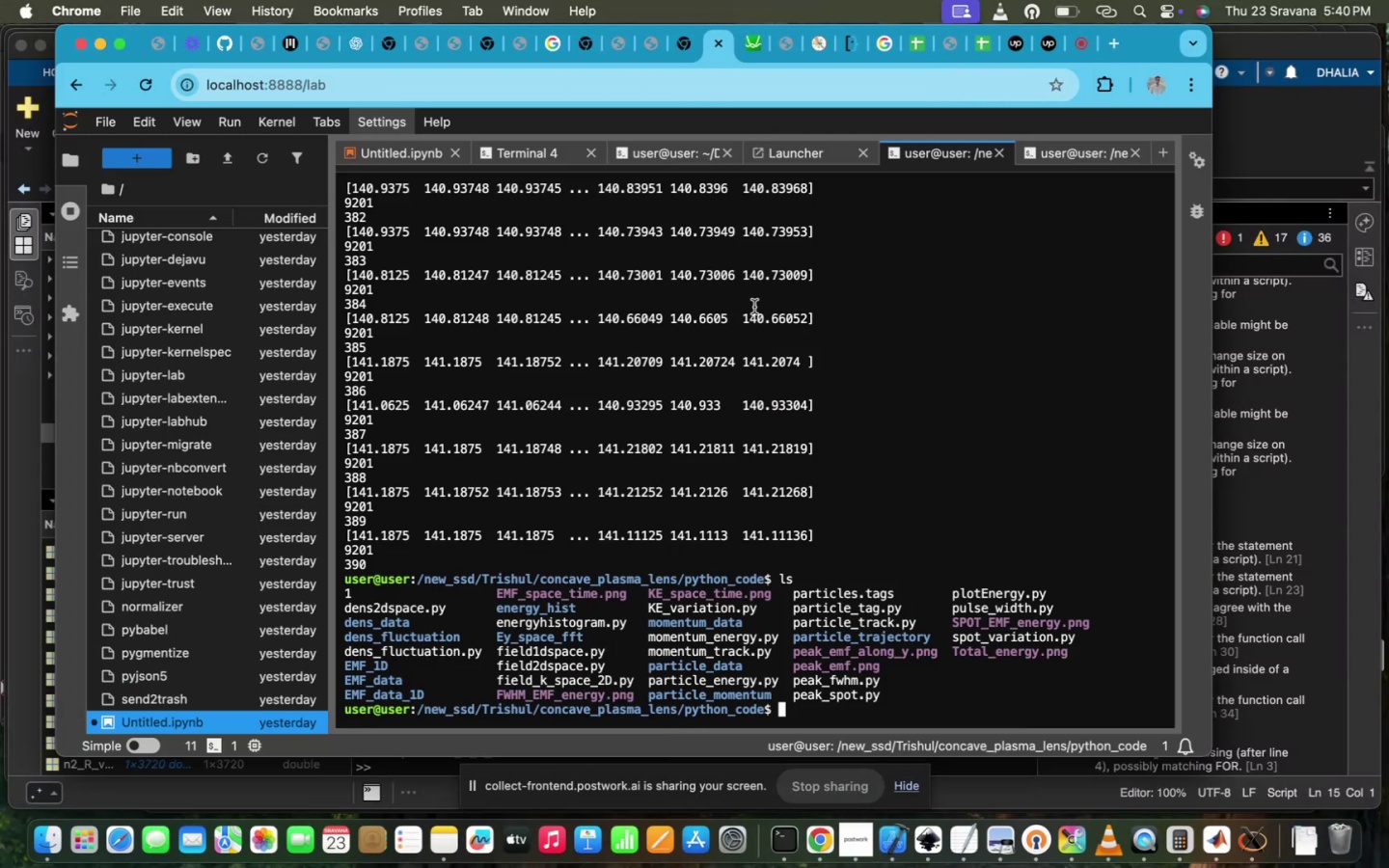 
left_click([754, 307])
 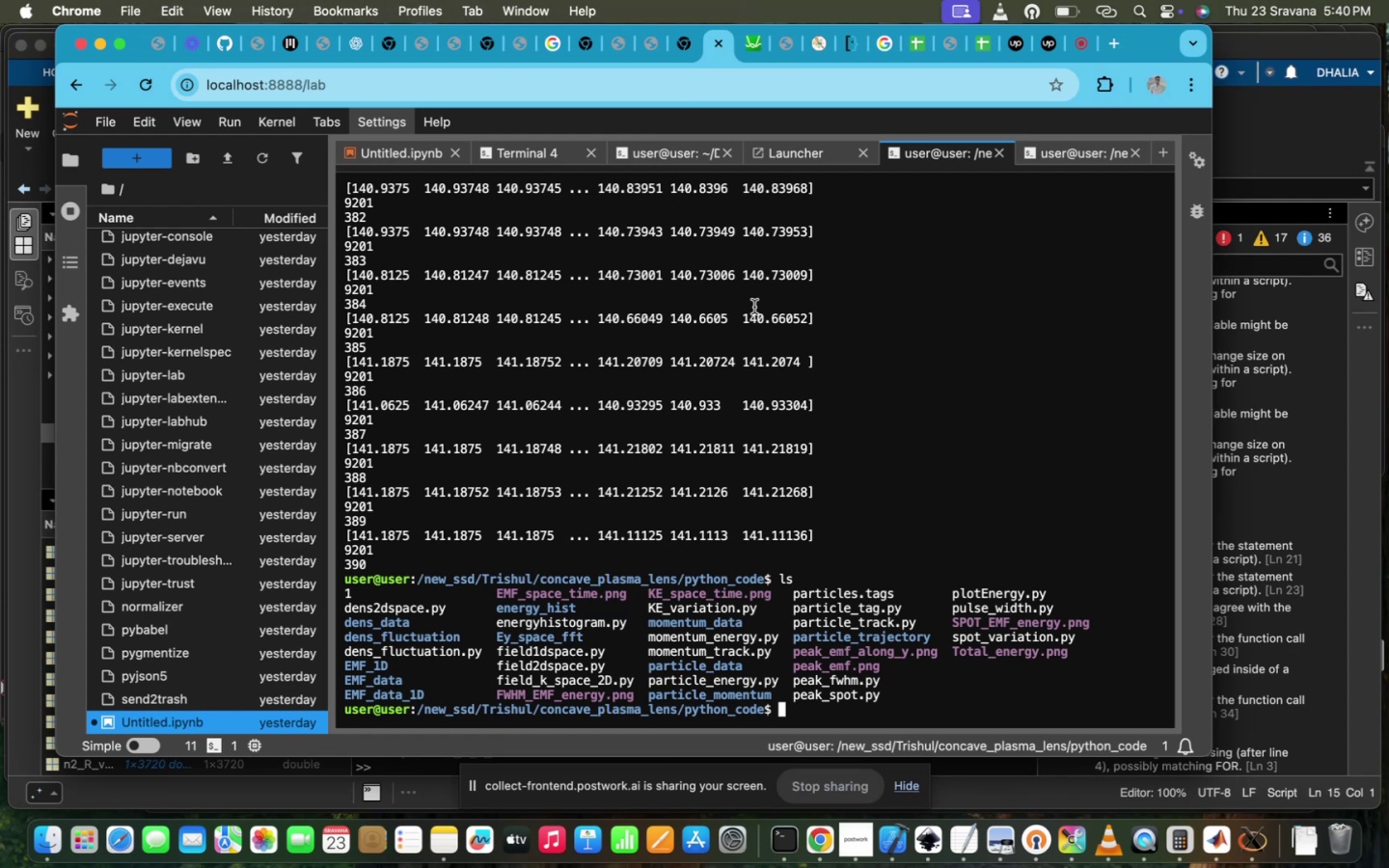 
type(ls)
 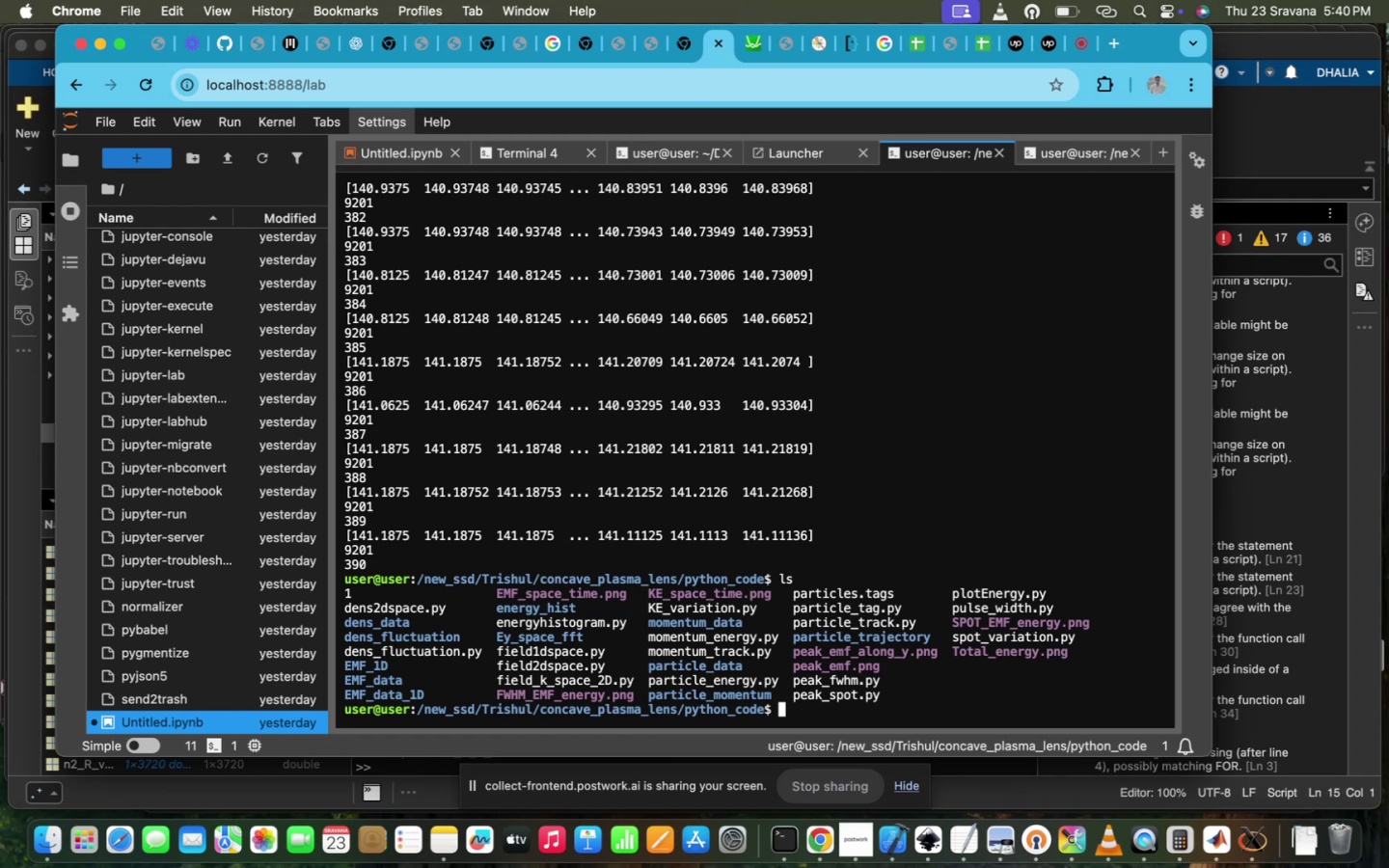 
key(Enter)
 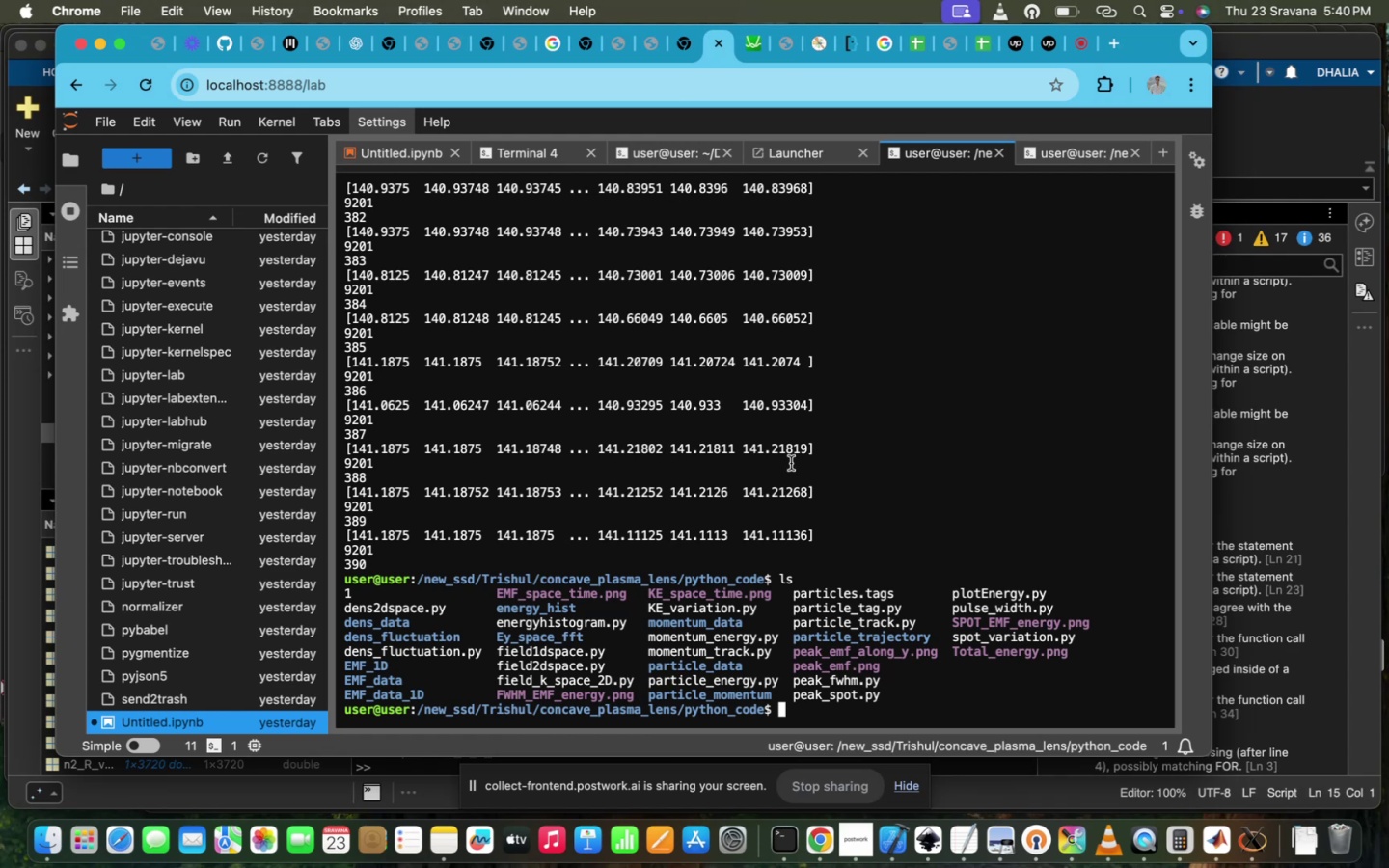 
left_click([787, 475])
 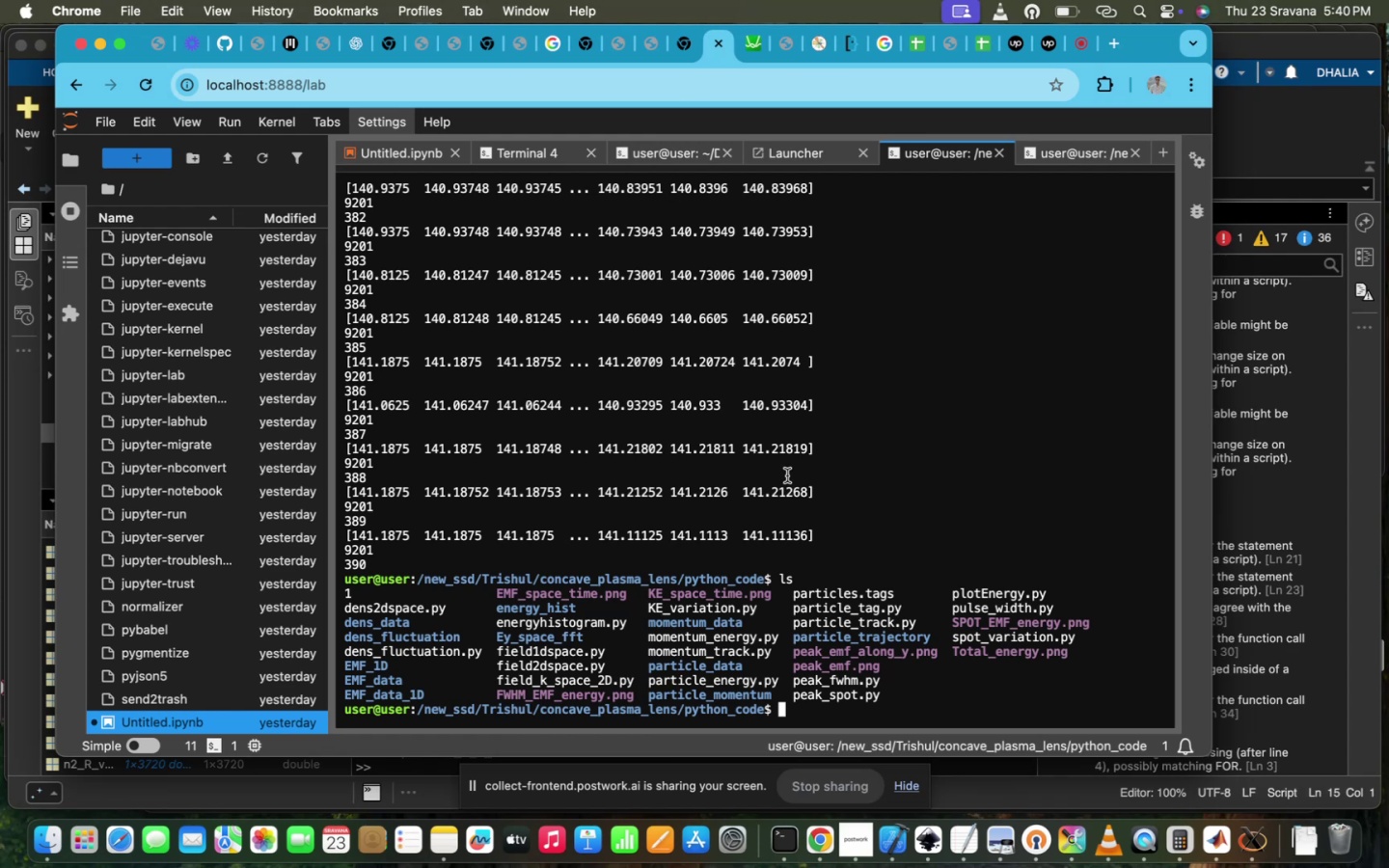 
type(slls)
 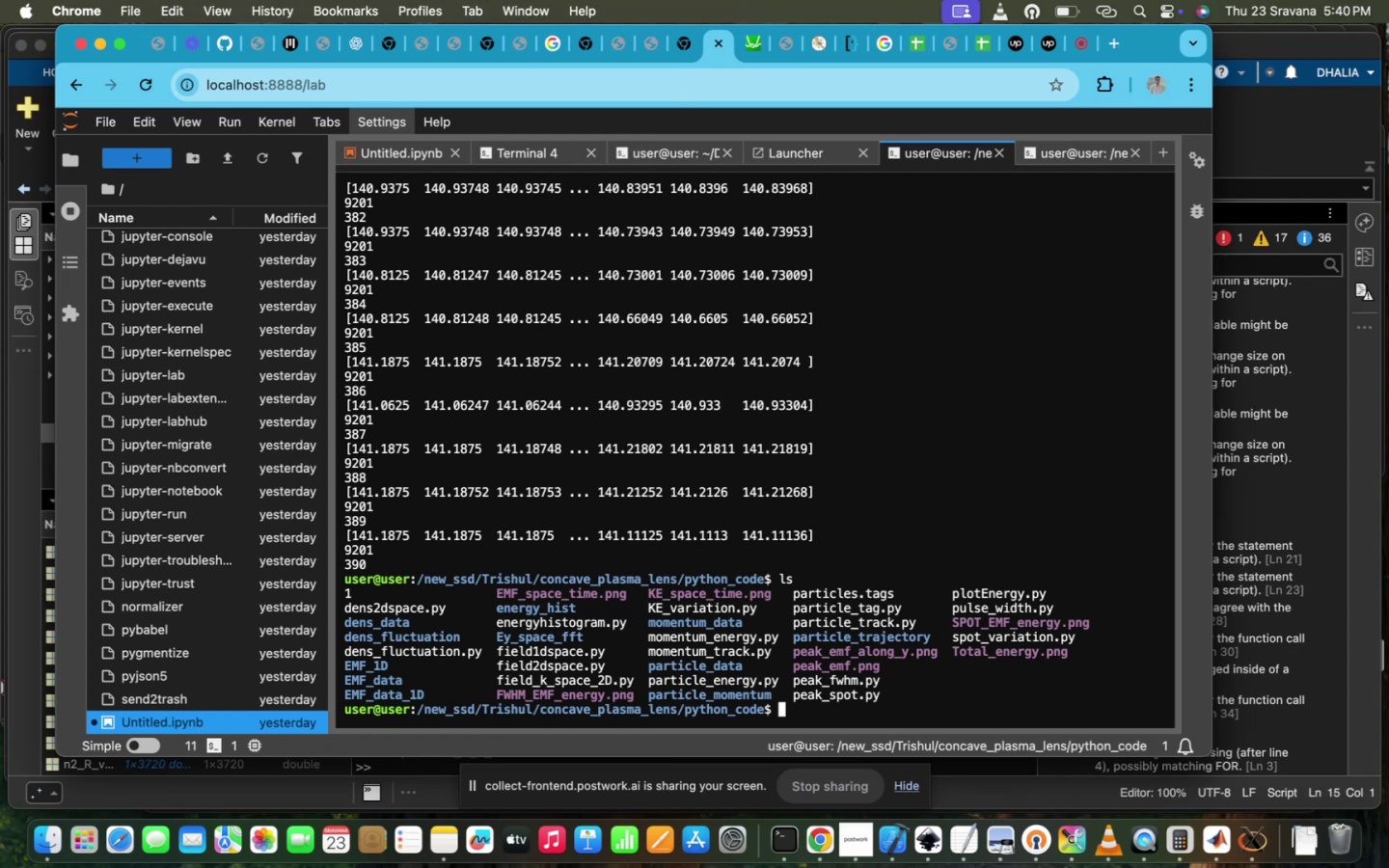 
key(Enter)
 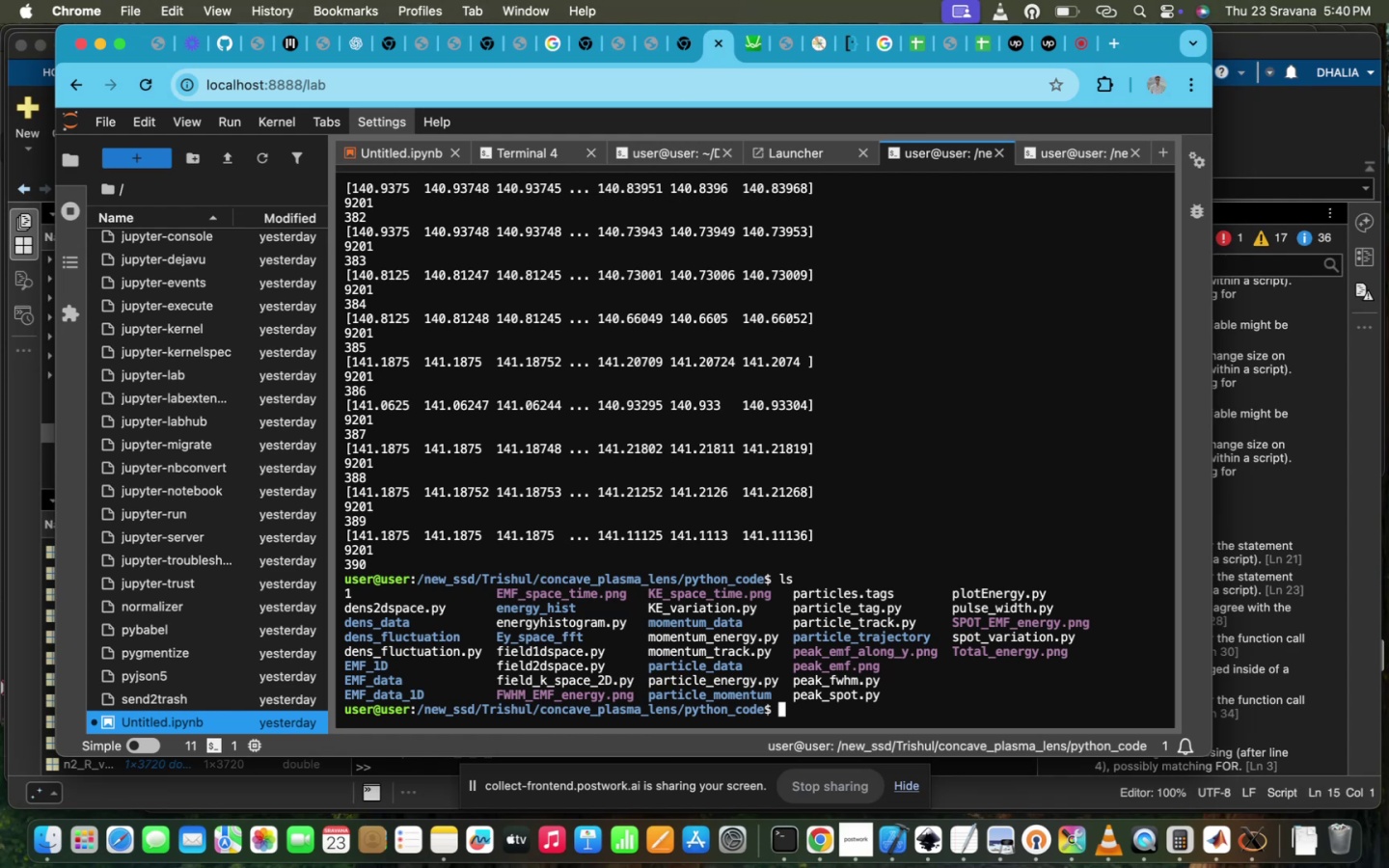 
key(S)
 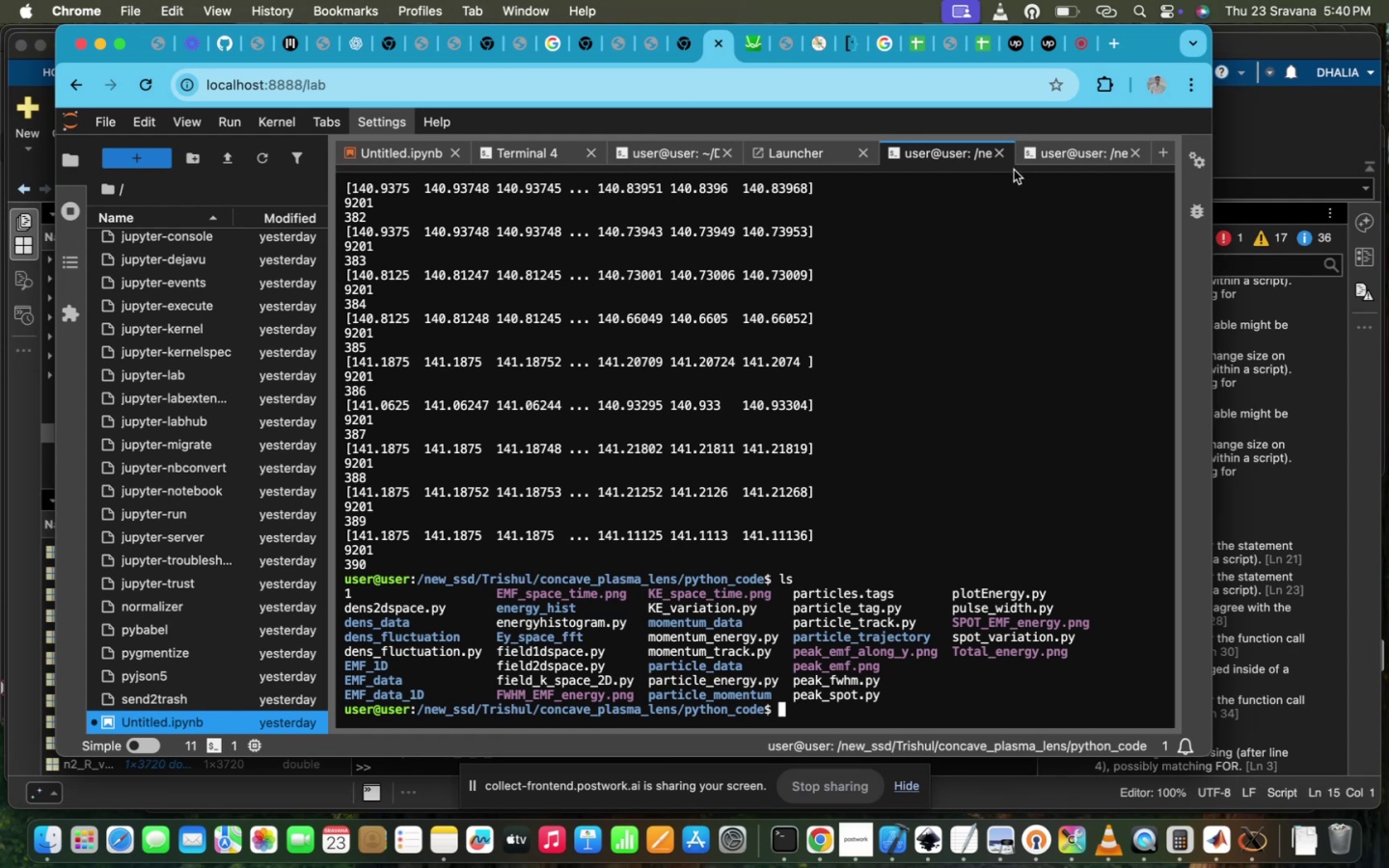 
left_click([998, 155])
 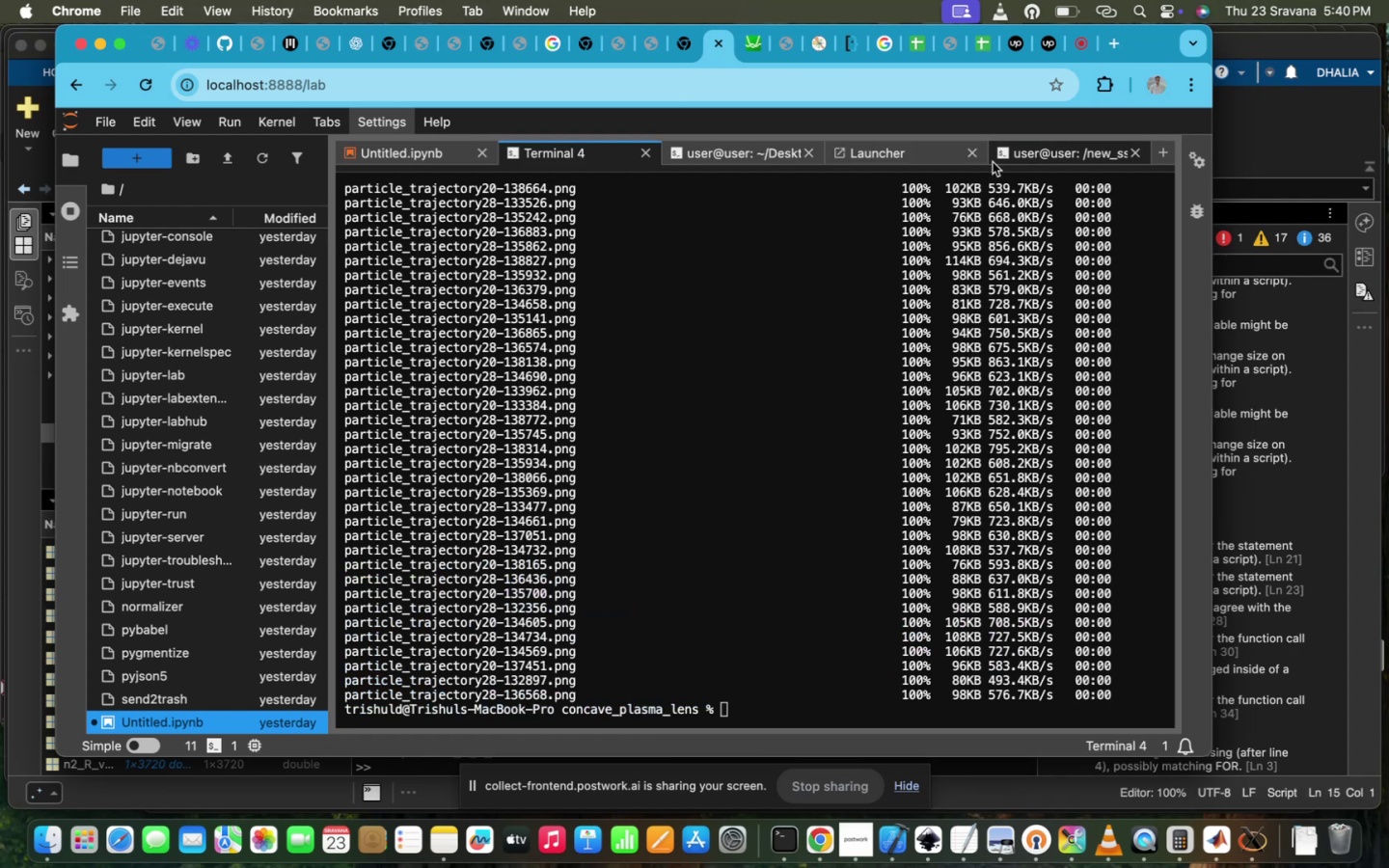 
left_click([818, 448])
 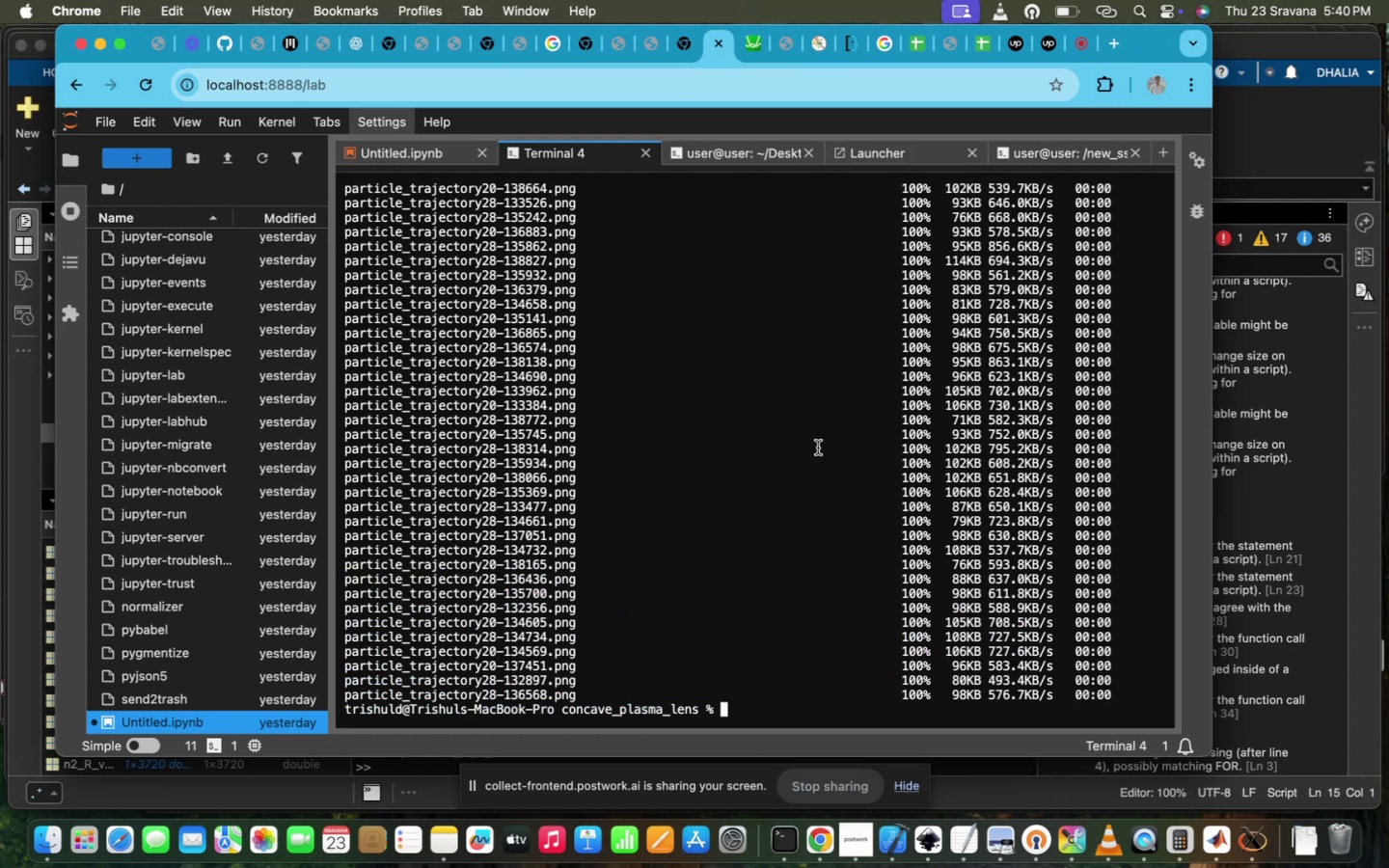 
key(ArrowUp)
 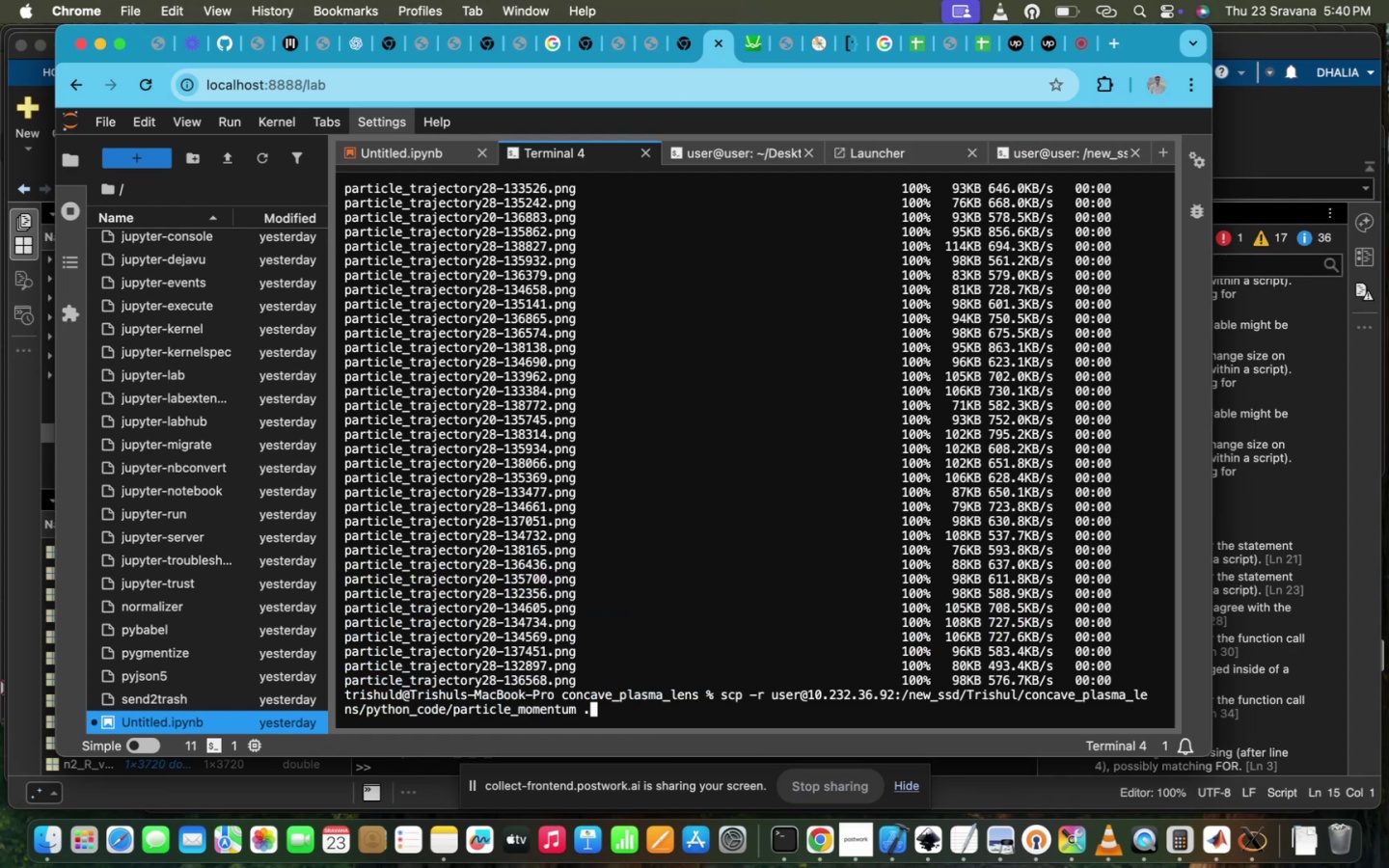 
hold_key(key=ArrowDown, duration=0.42)
 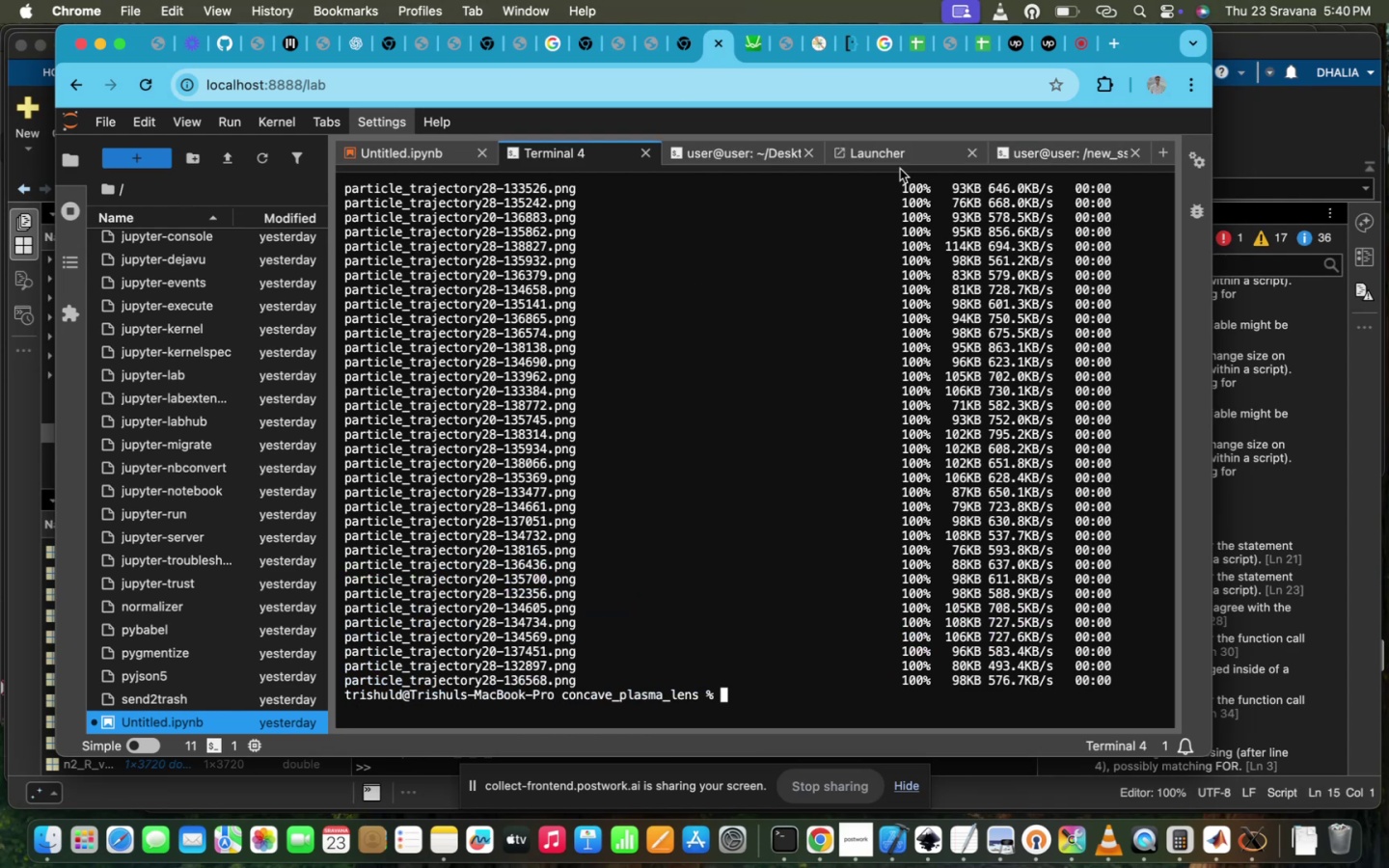 
left_click([878, 148])
 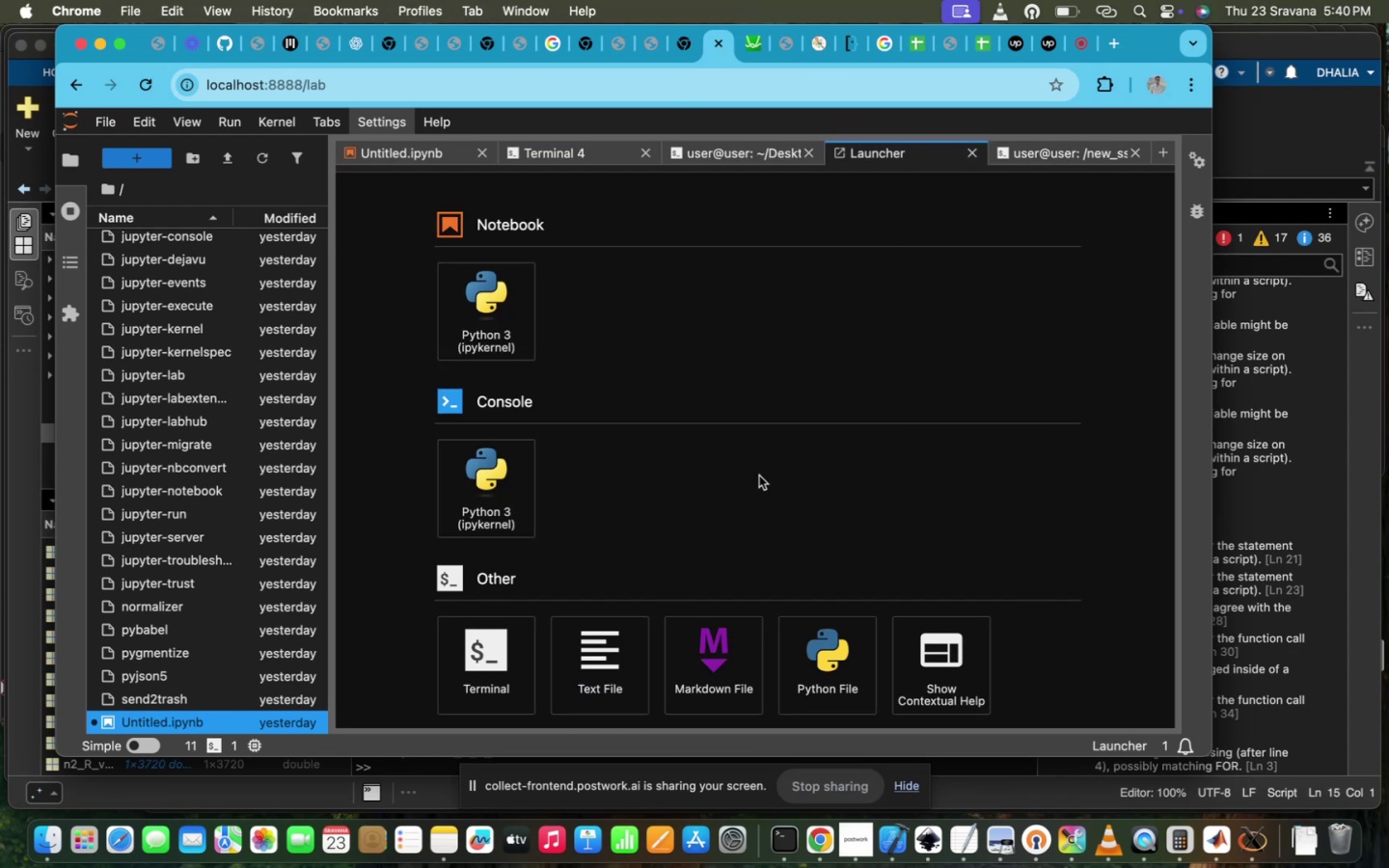 
scroll: coordinate [759, 475], scroll_direction: down, amount: 109.0
 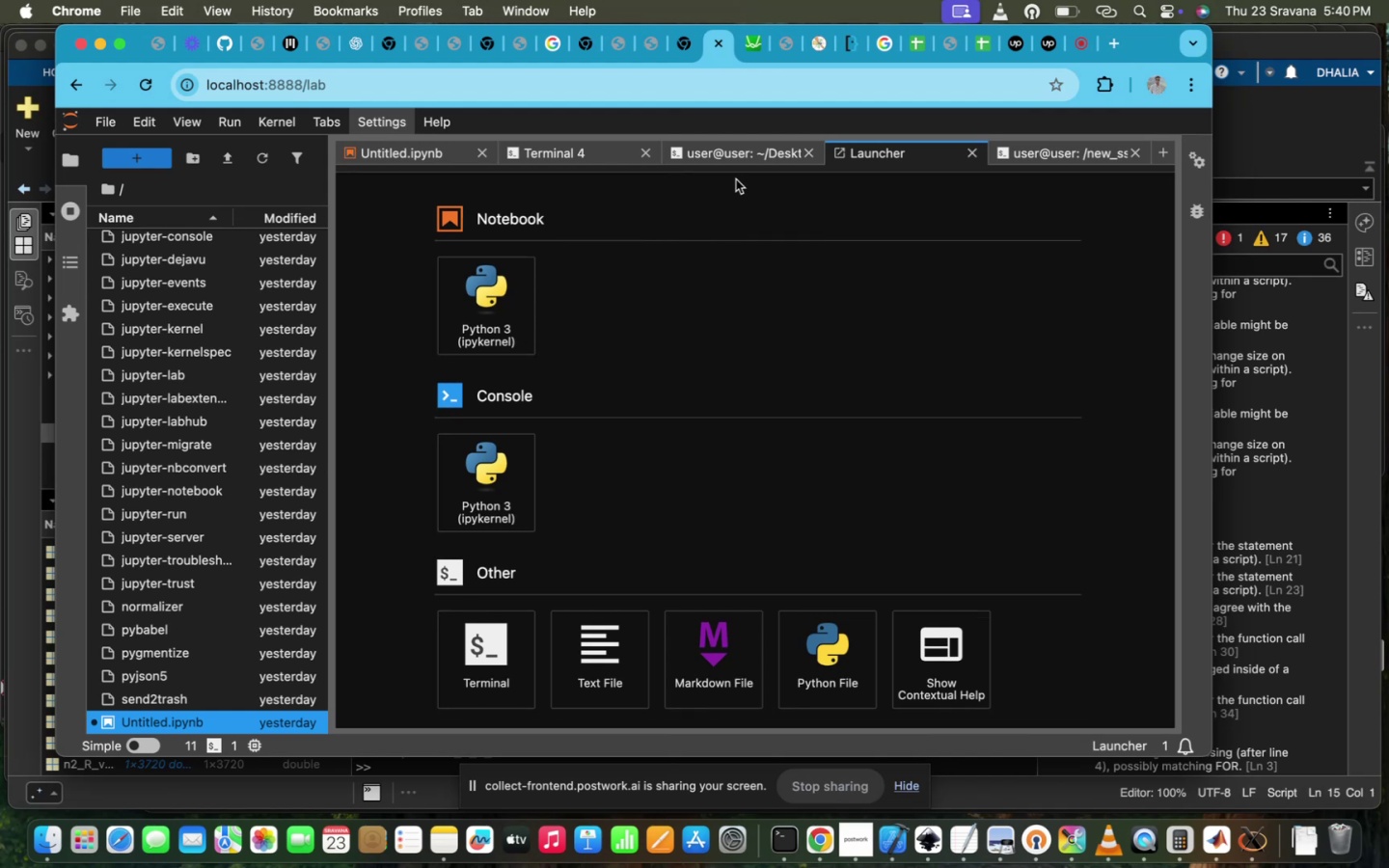 
left_click([731, 147])
 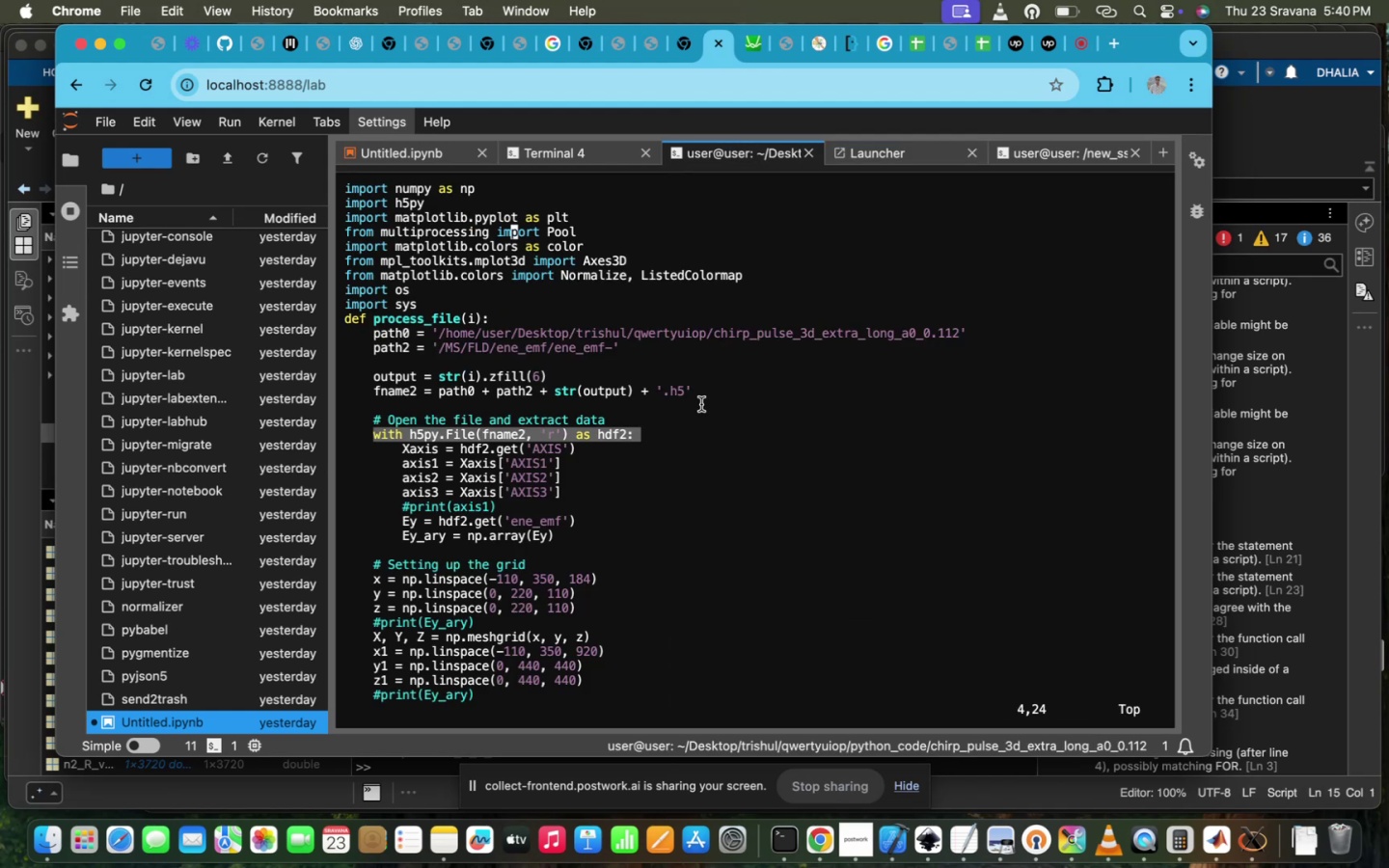 
scroll: coordinate [701, 399], scroll_direction: down, amount: 116.0
 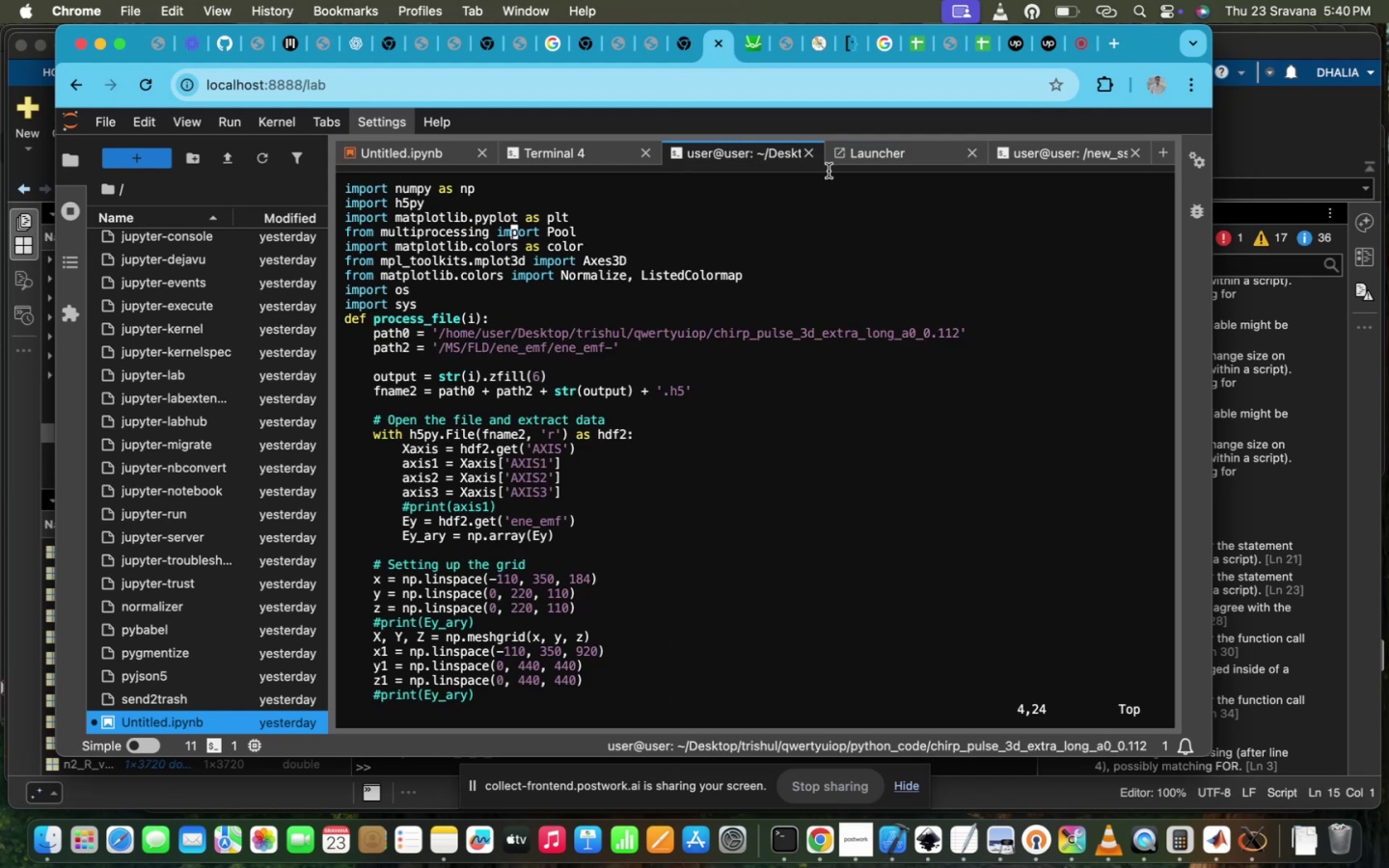 
key(Control+ControlLeft)
 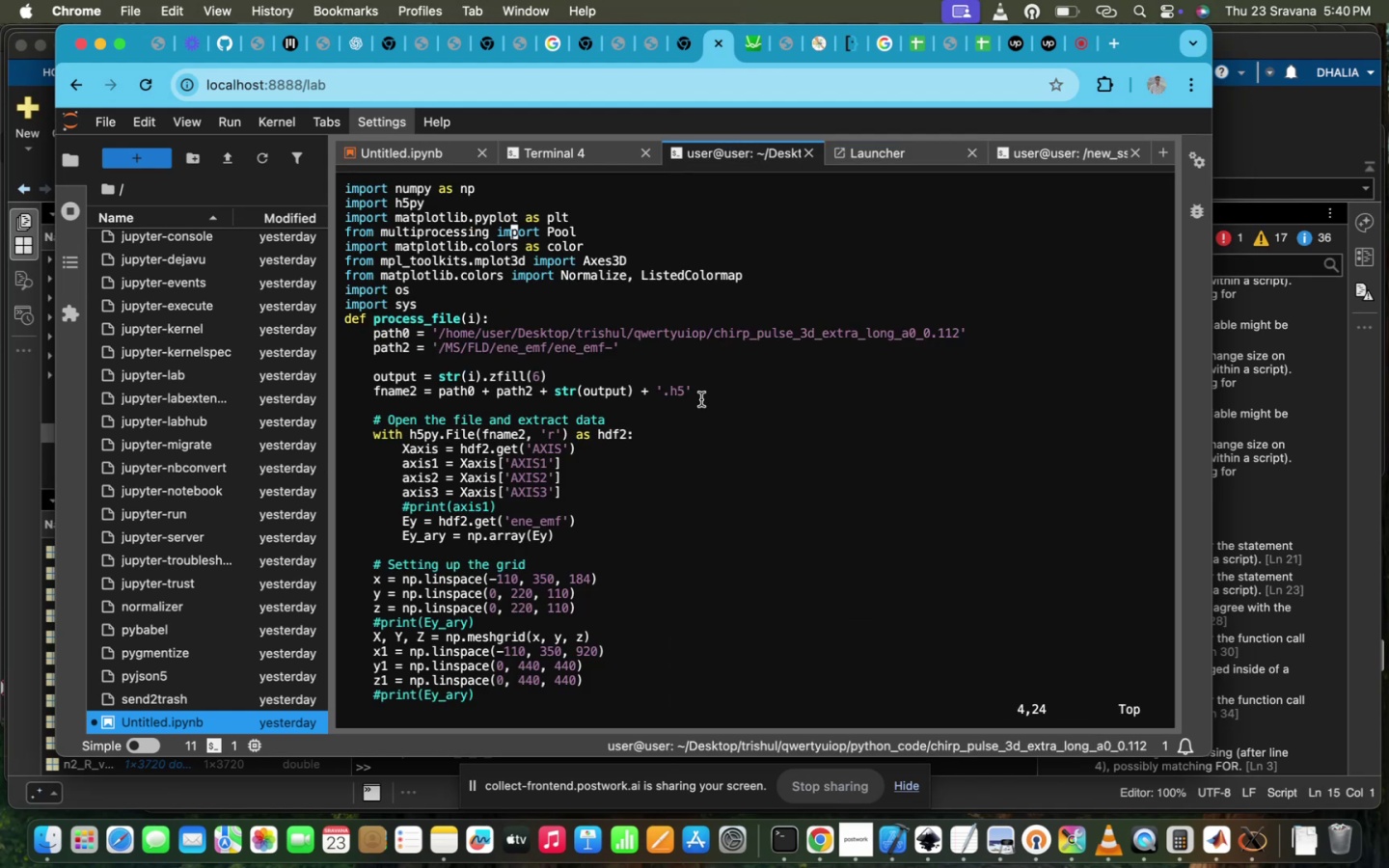 
key(Control+Z)
 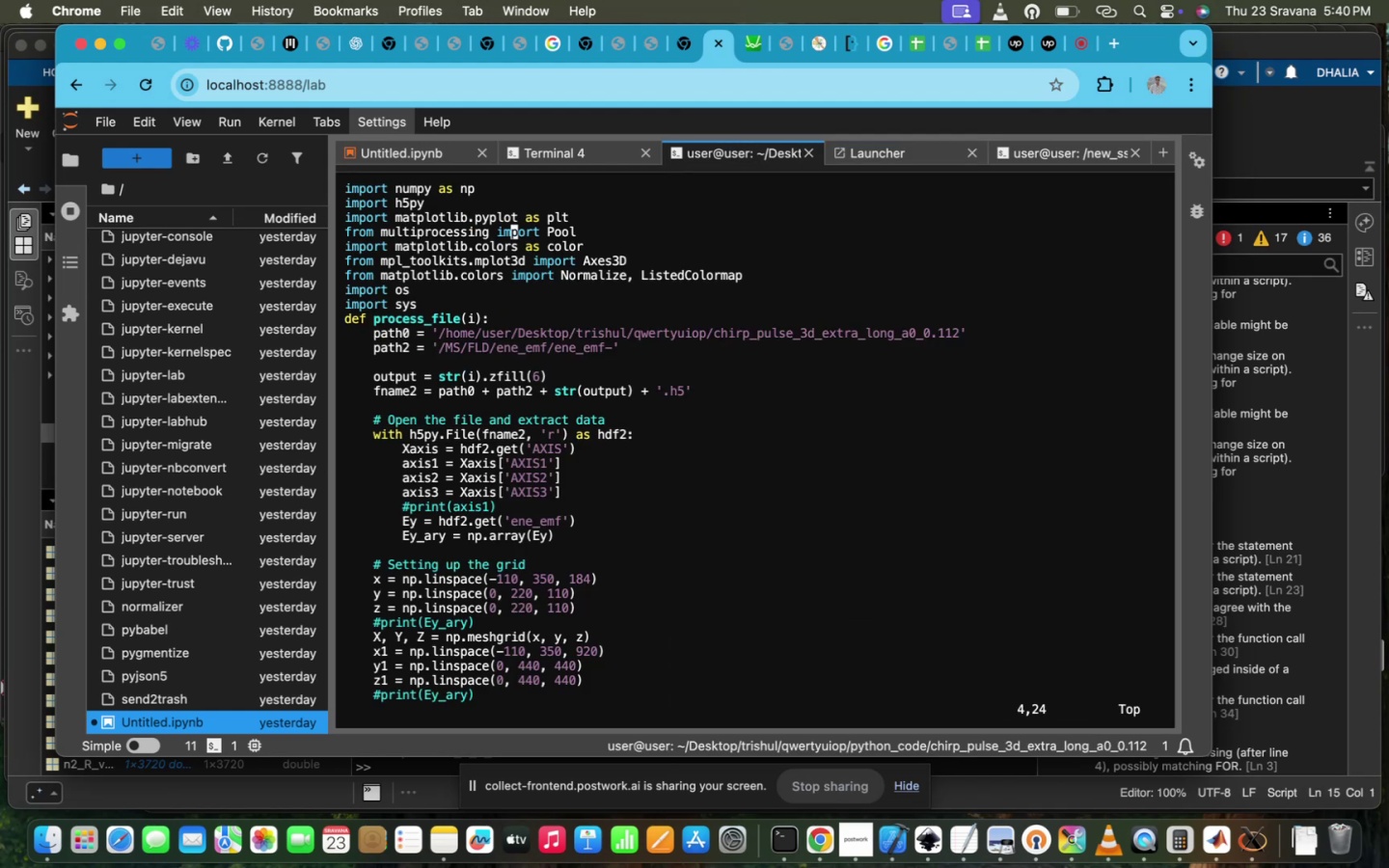 
key(Control+ControlLeft)
 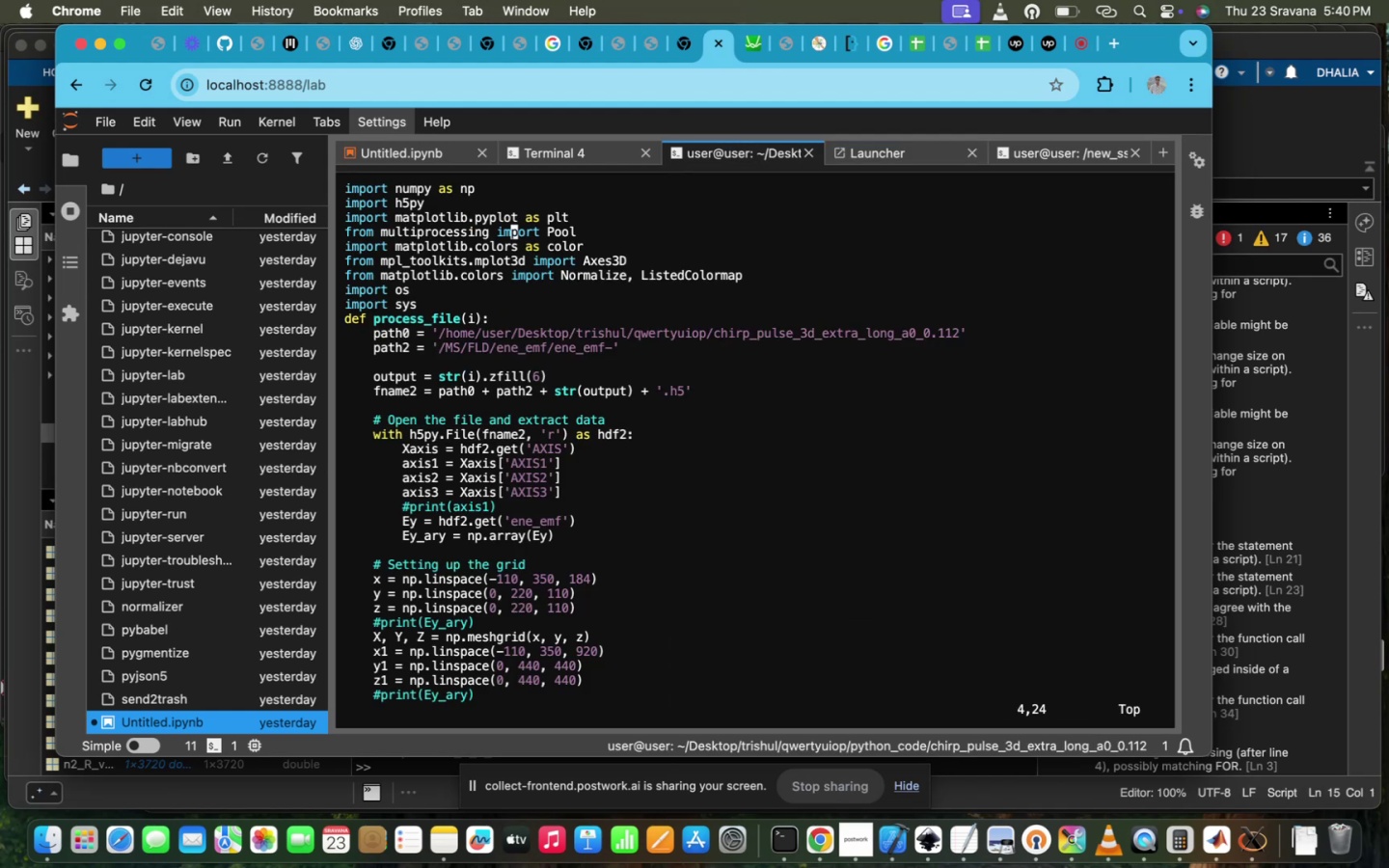 
key(Control+Z)
 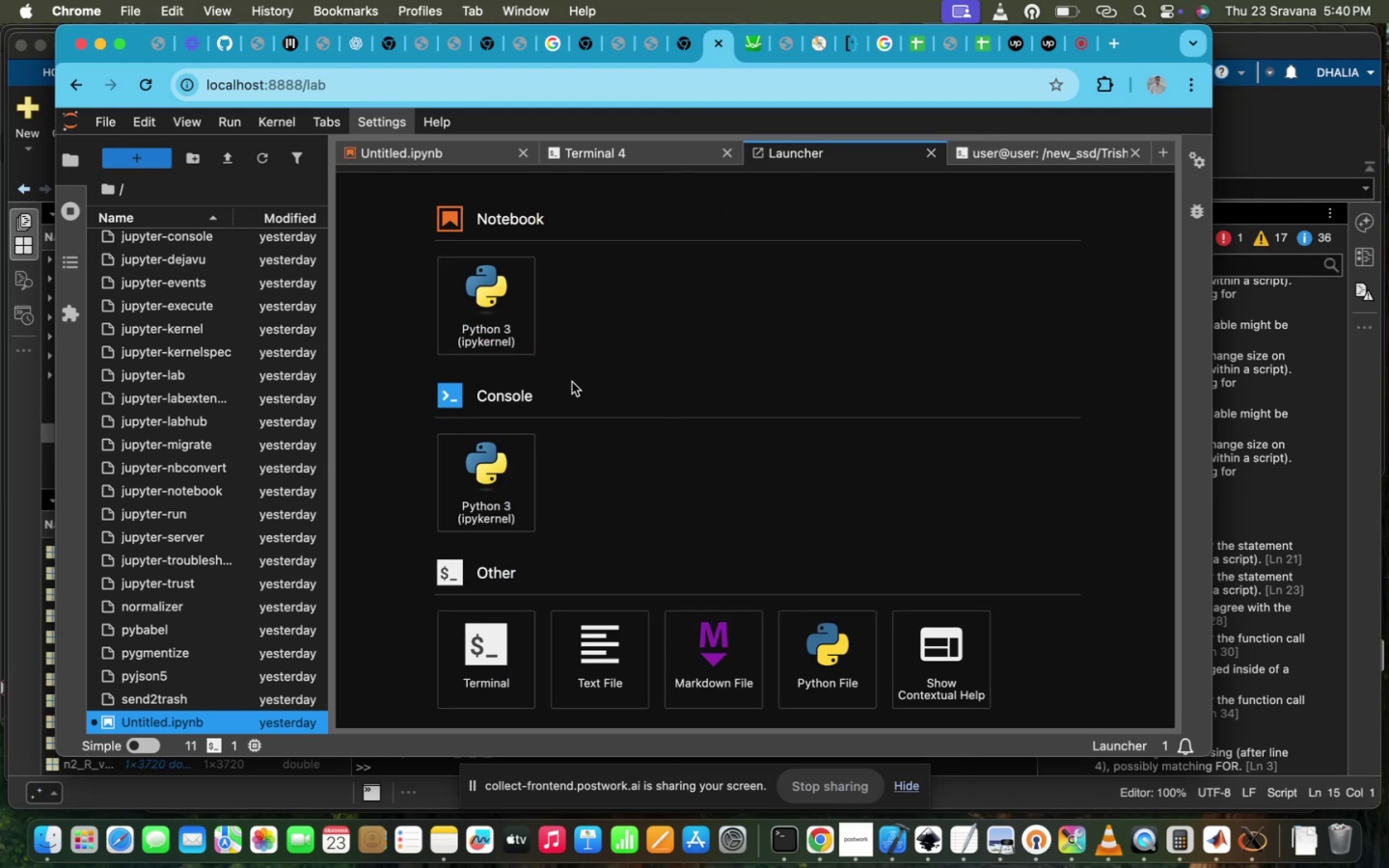 
left_click([470, 687])
 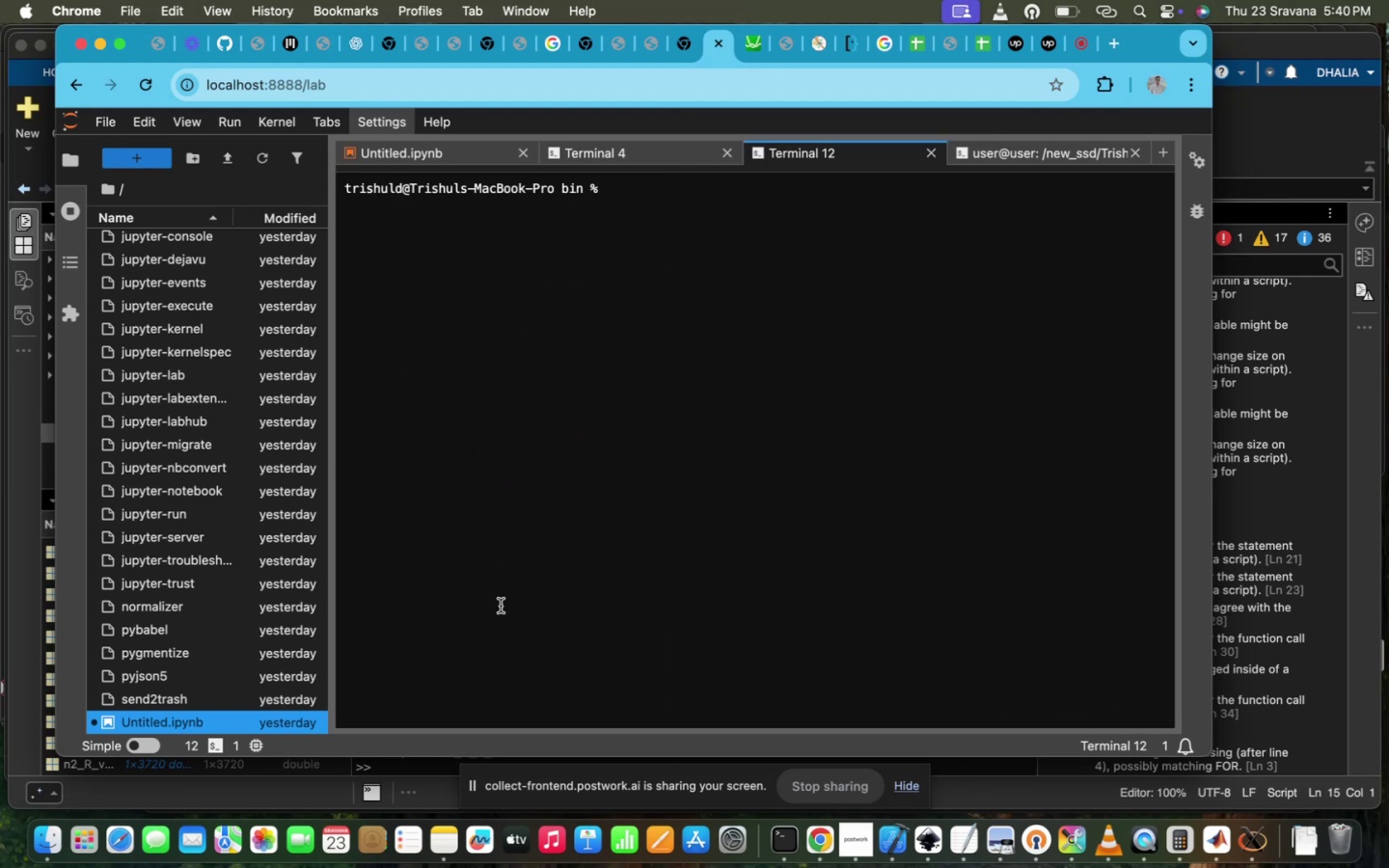 
key(ArrowUp)
 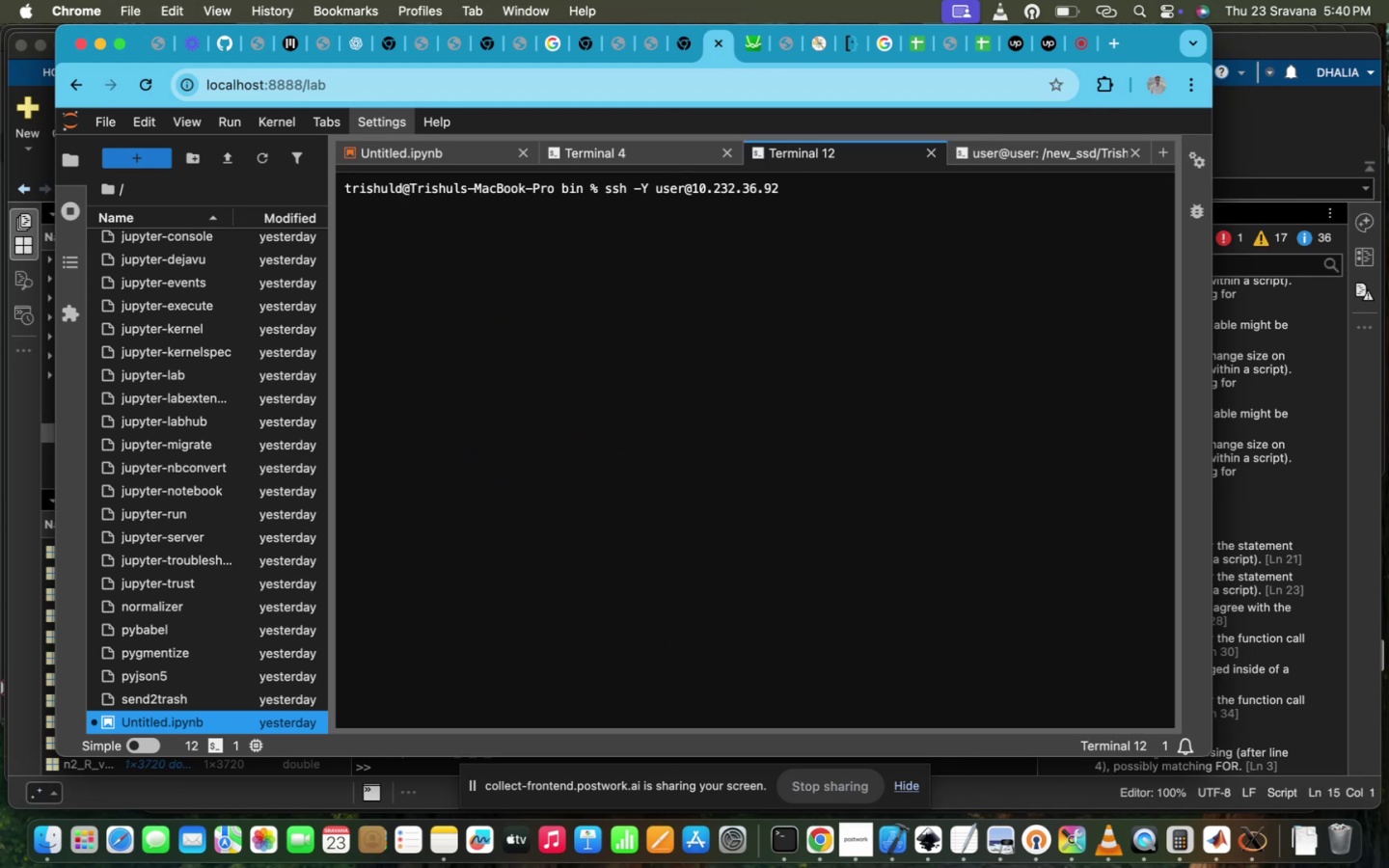 
key(Enter)
 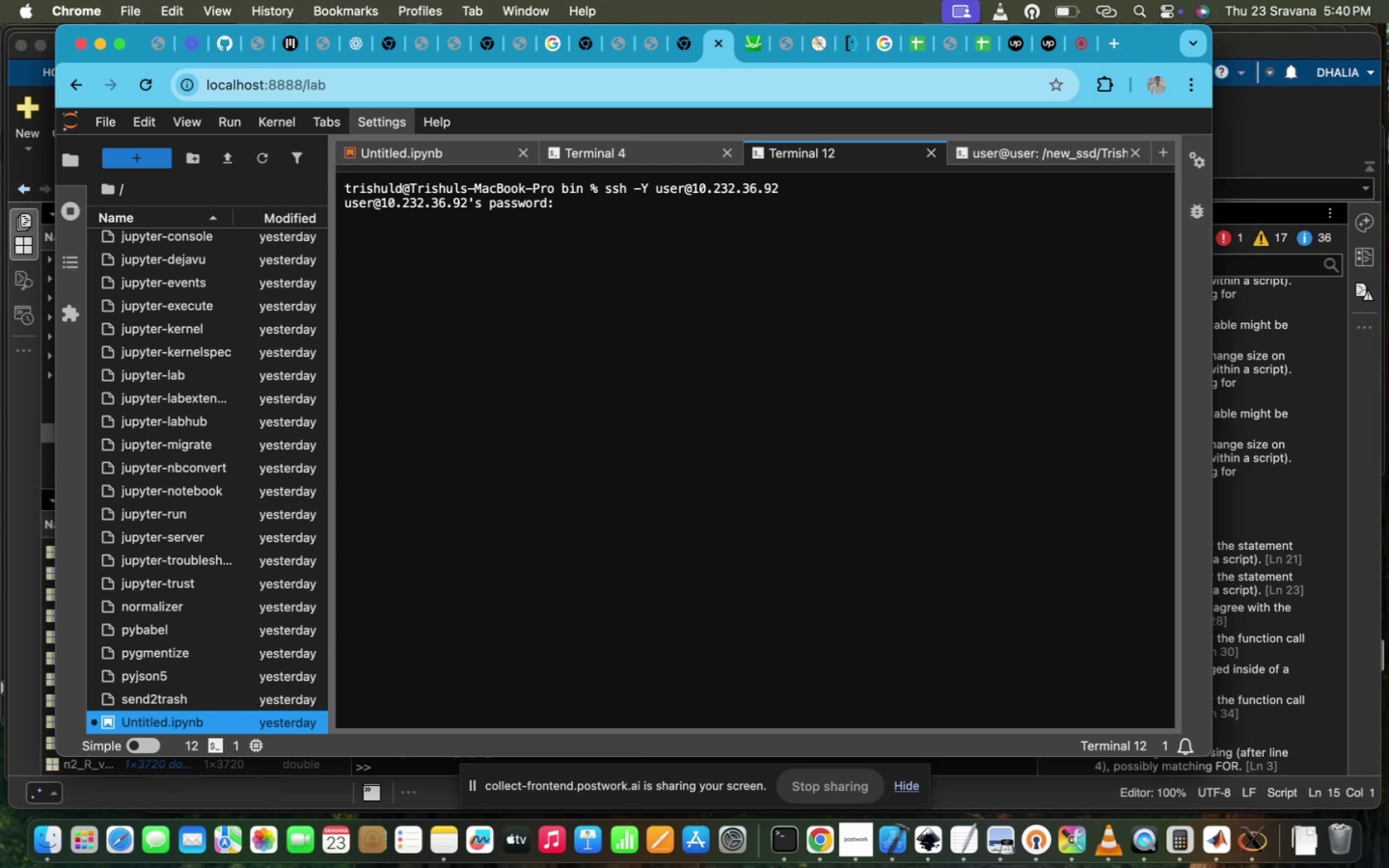 
type(ppl@iitd)
 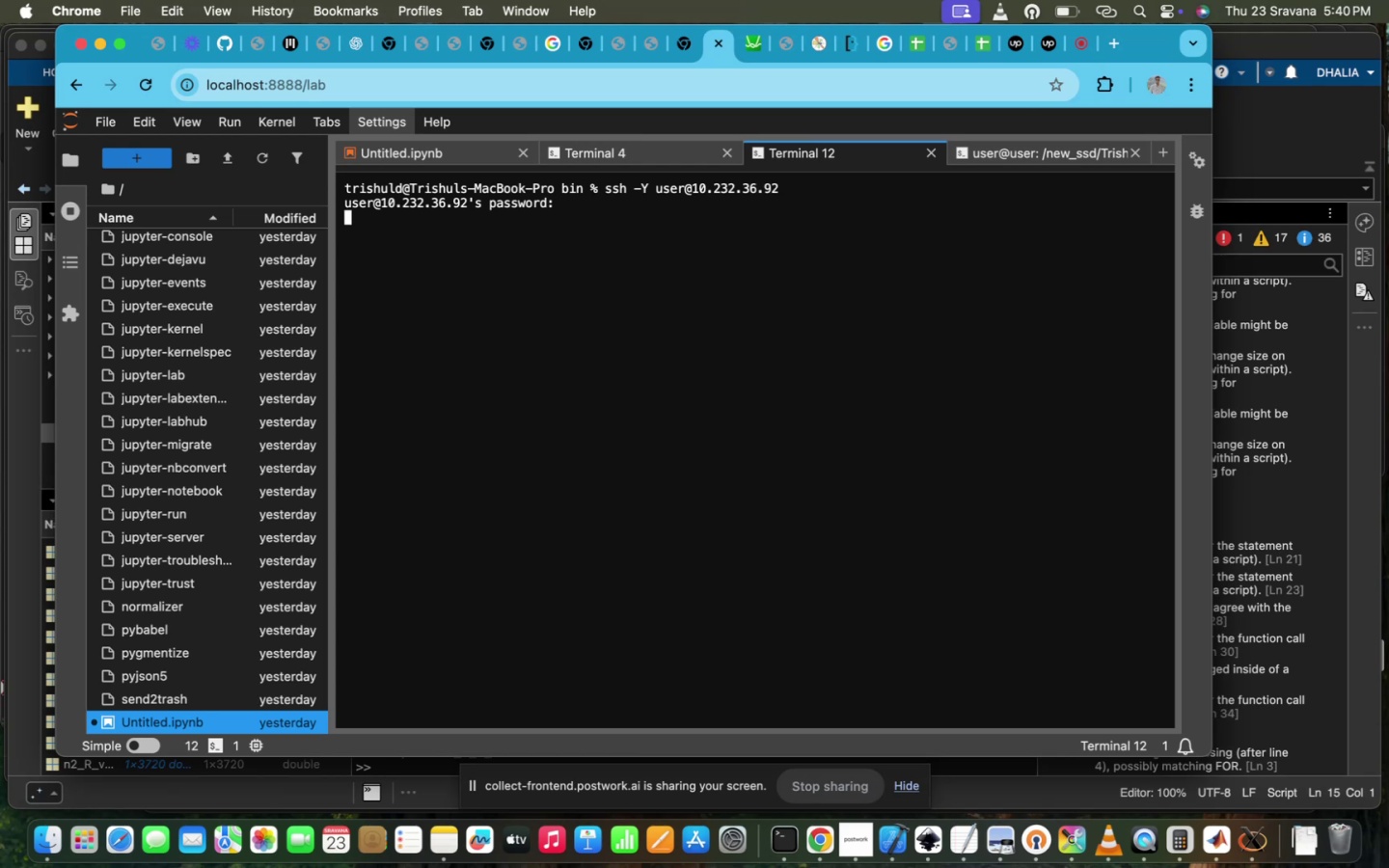 
 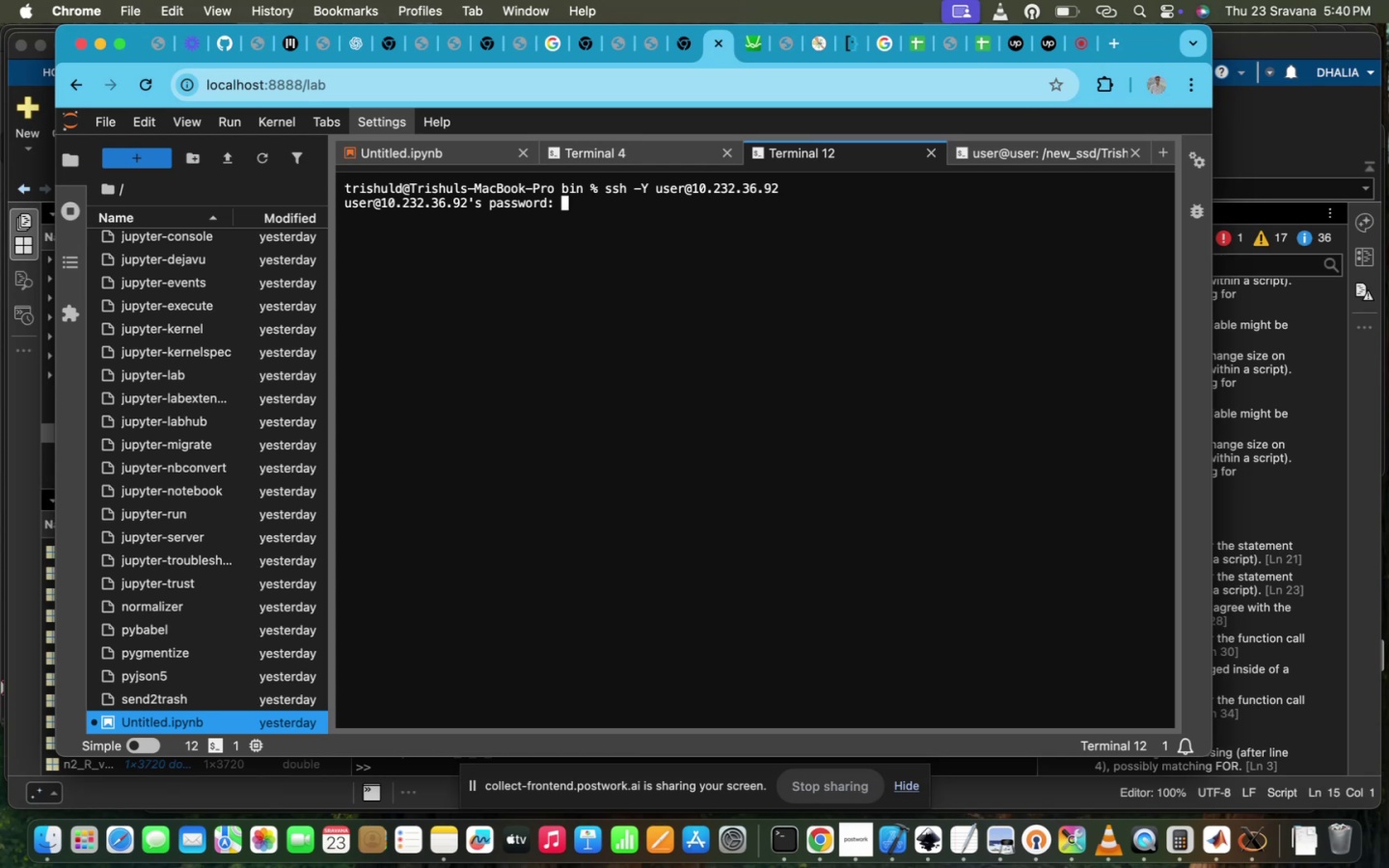 
key(Enter)
 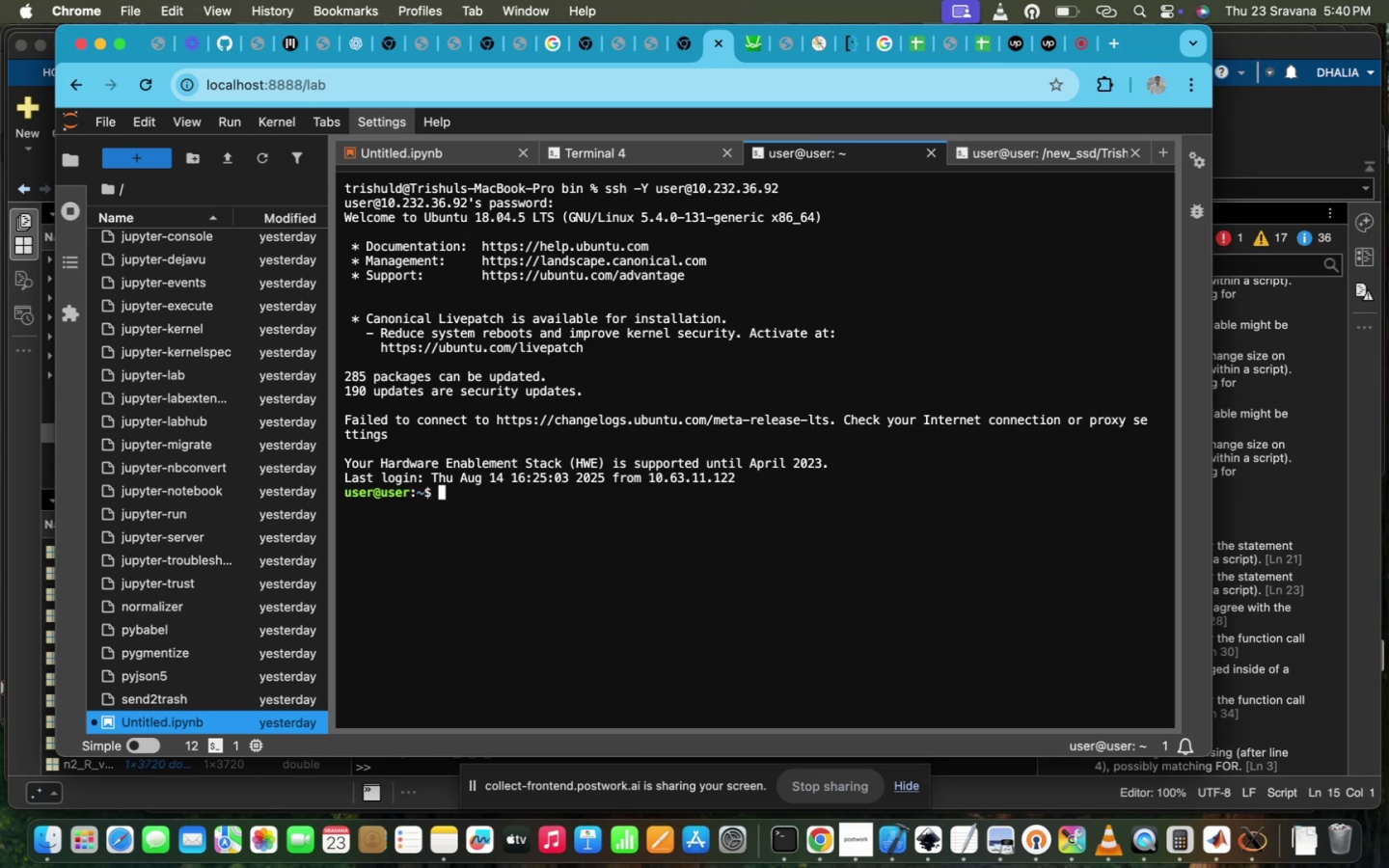 
type(ls)
 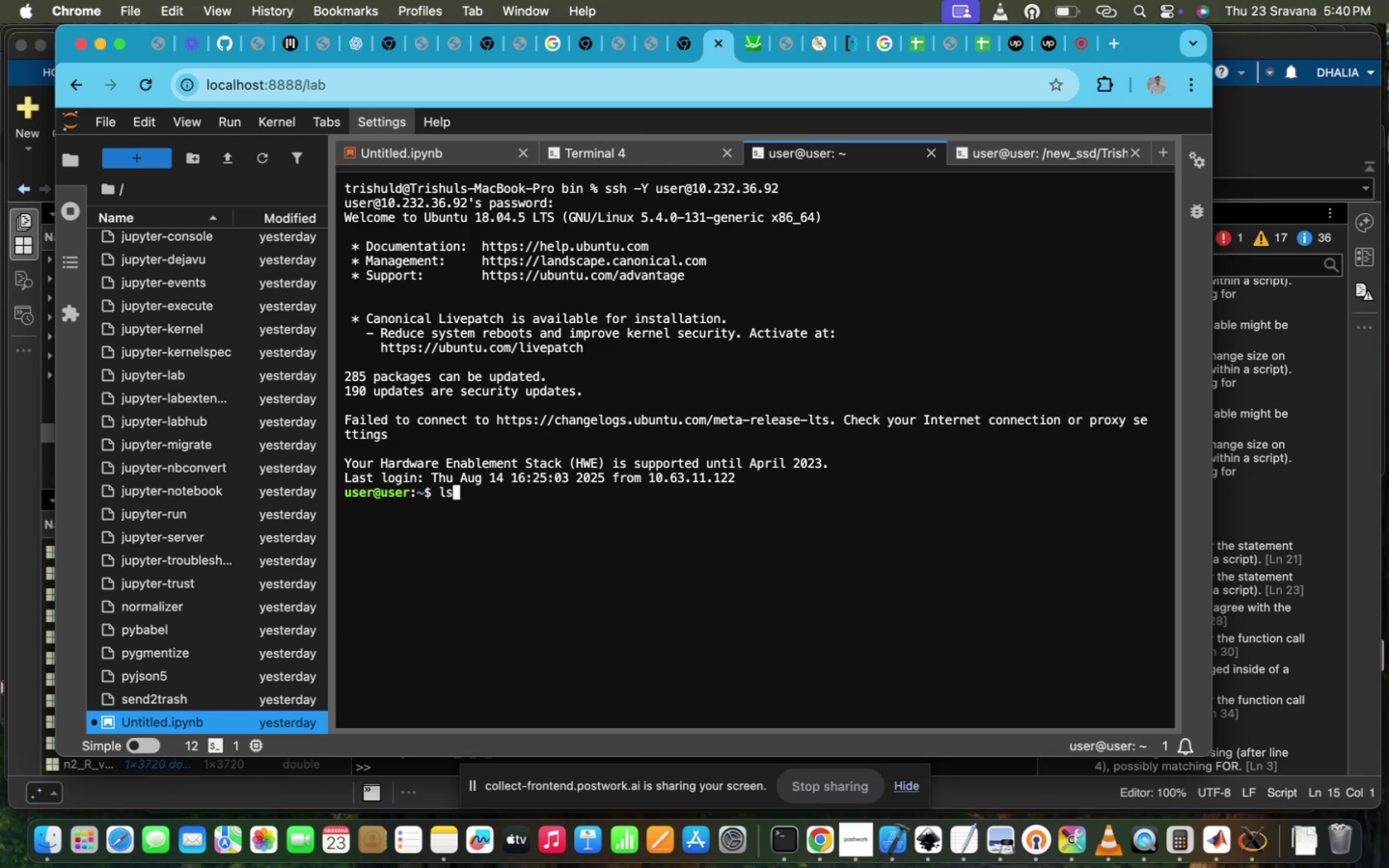 
key(Enter)
 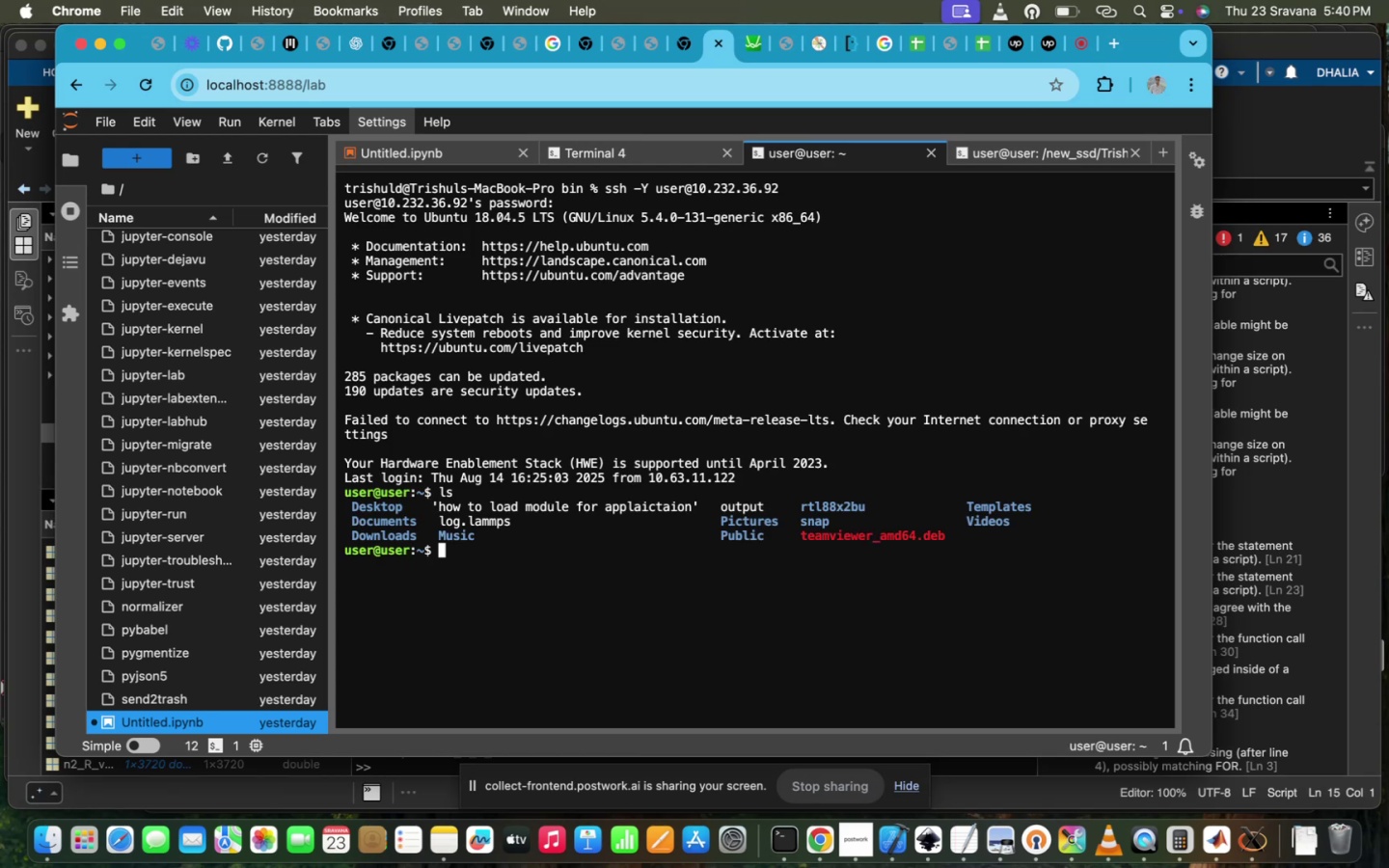 
type(cd ../)
key(Tab)
type(../)
key(Tab)
 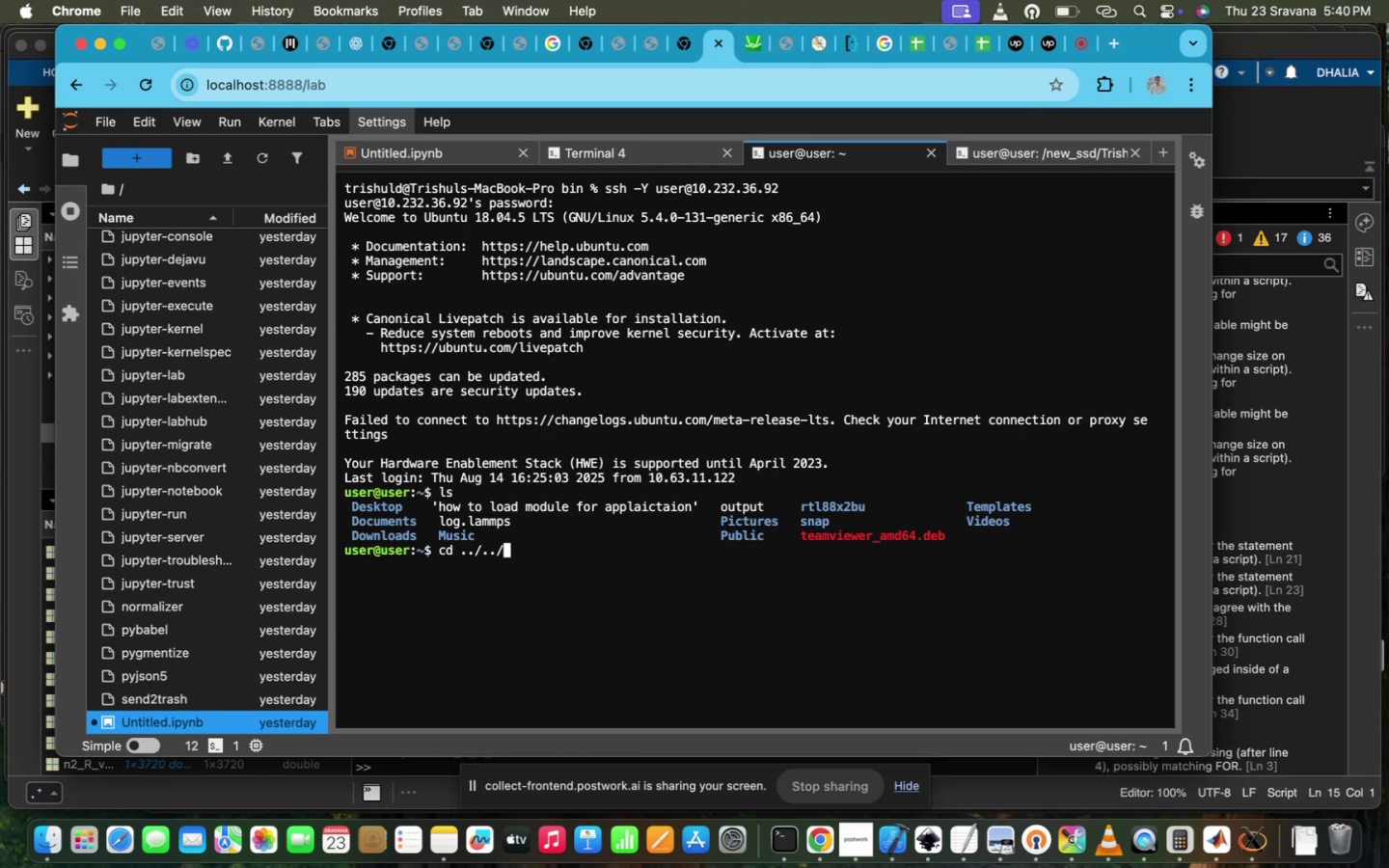 
key(Enter)
 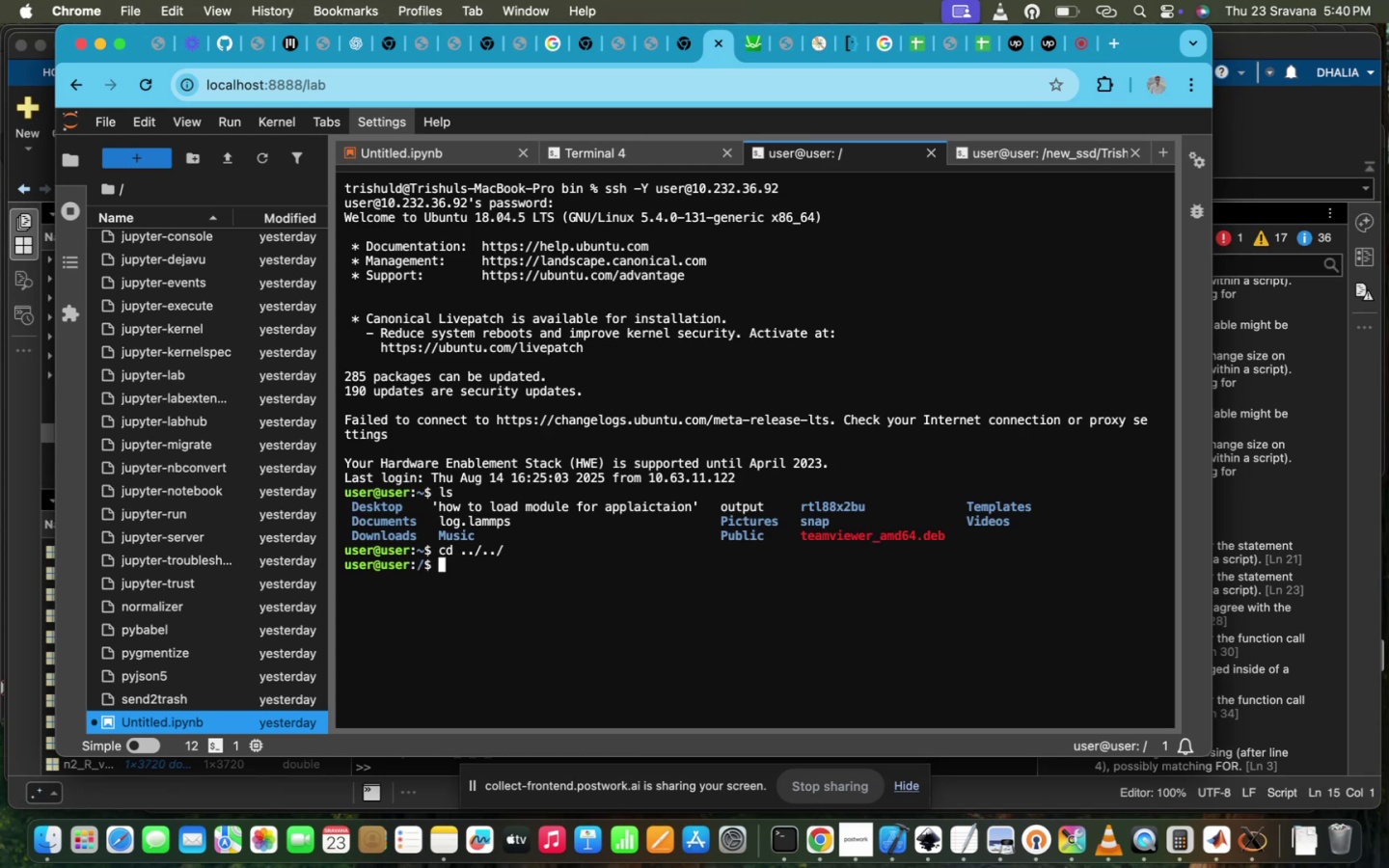 
type(cd co)
key(Tab)
key(Tab)
 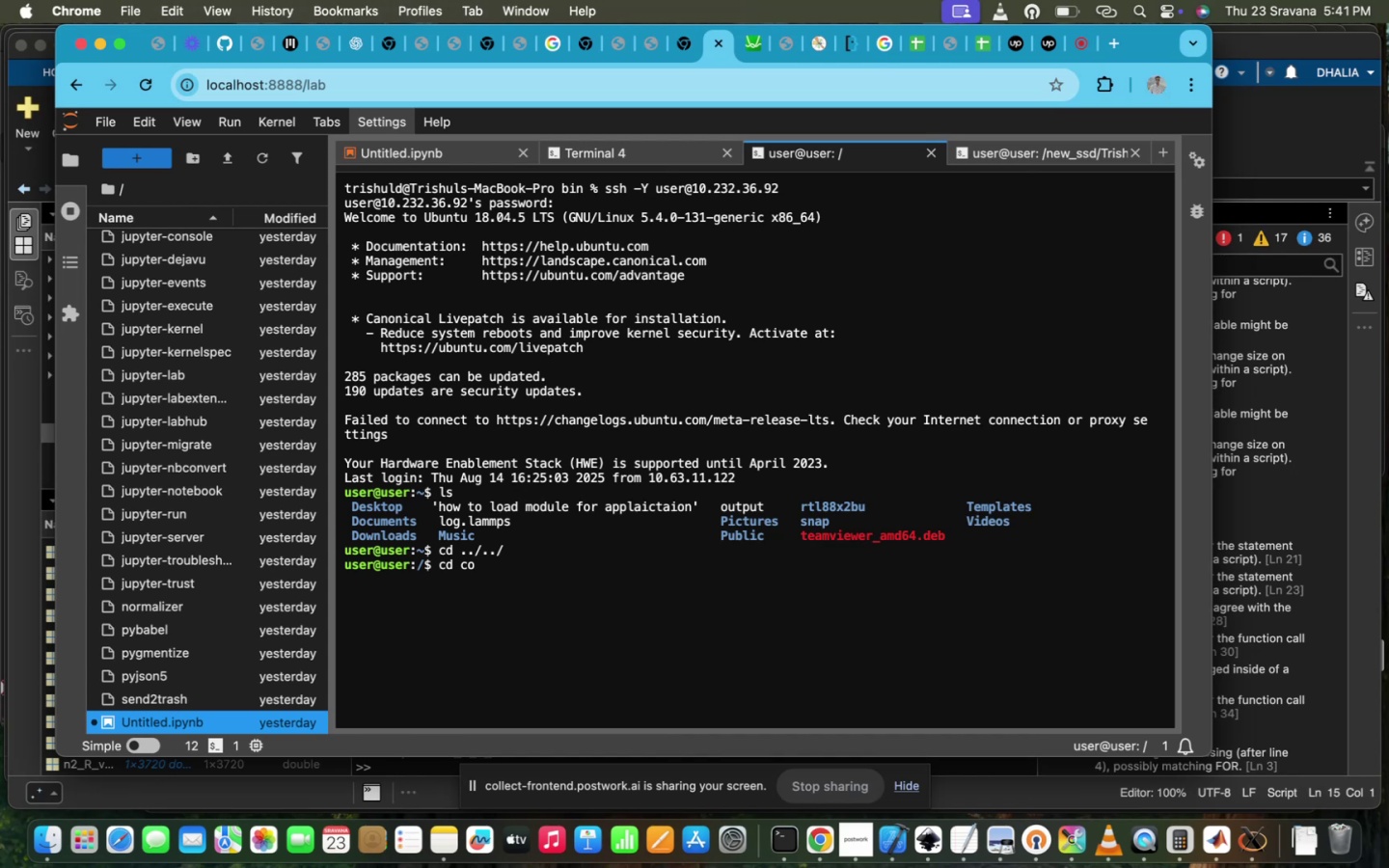 
wait(59.48)
 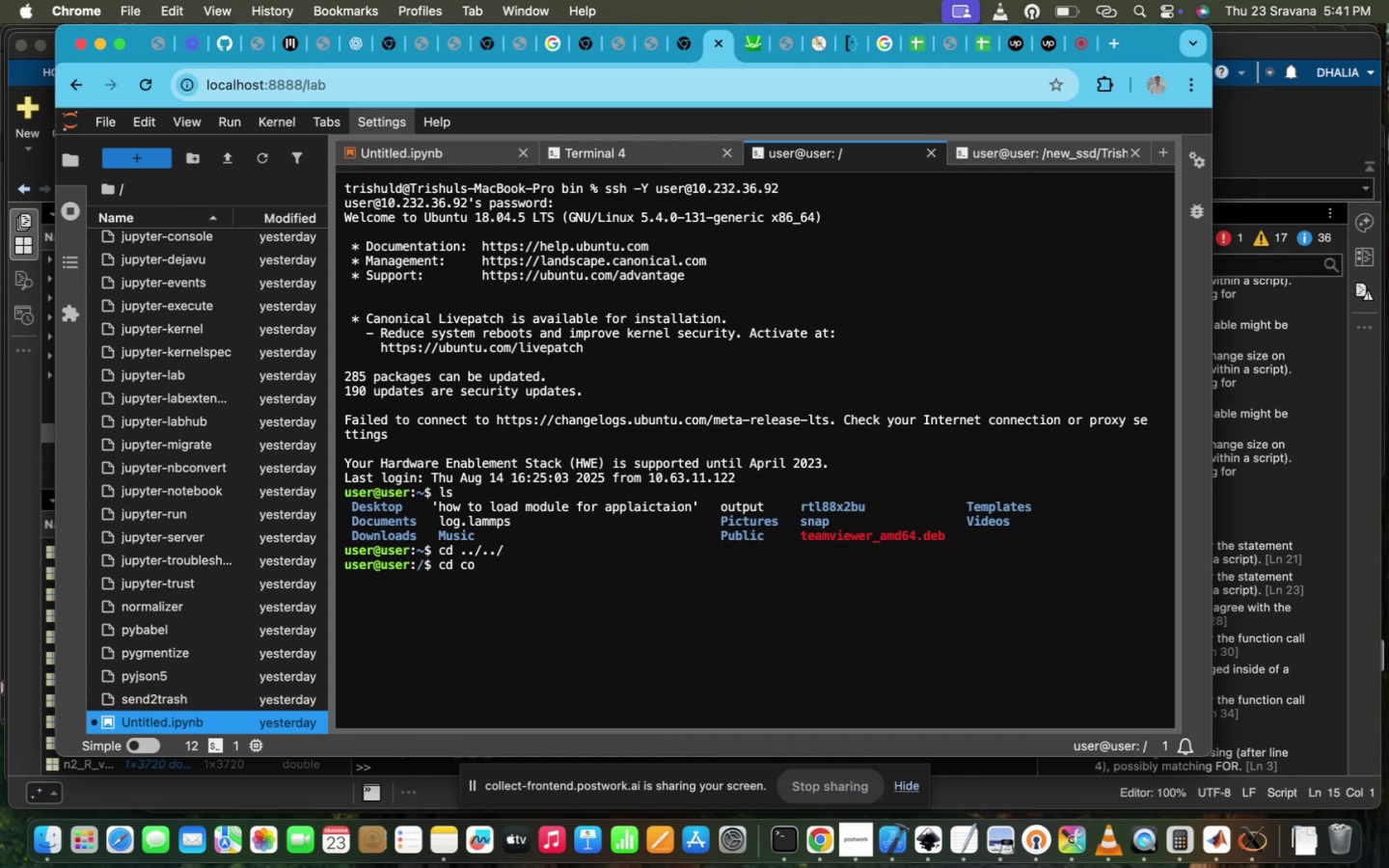 
key(Tab)
 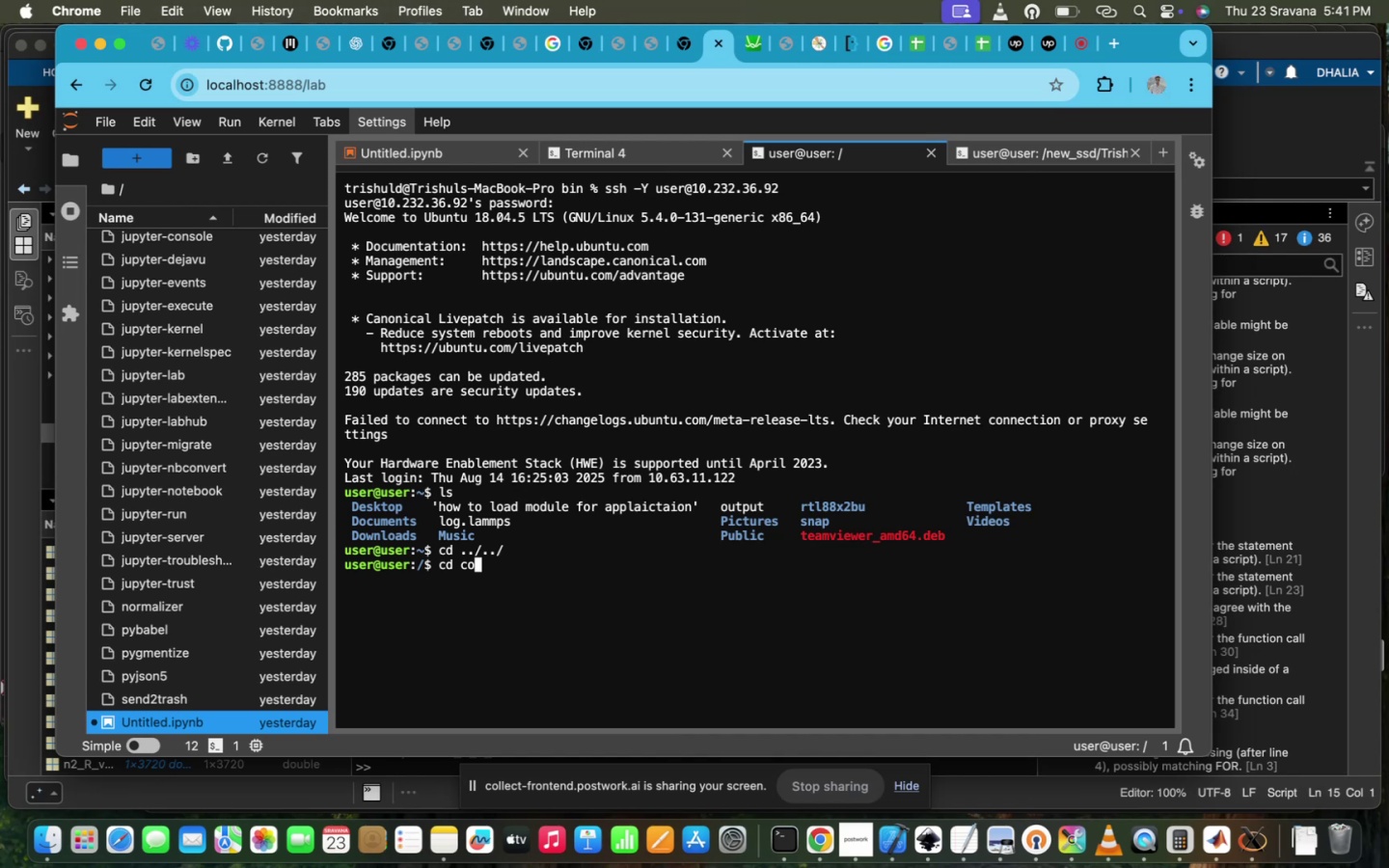 
key(Tab)
 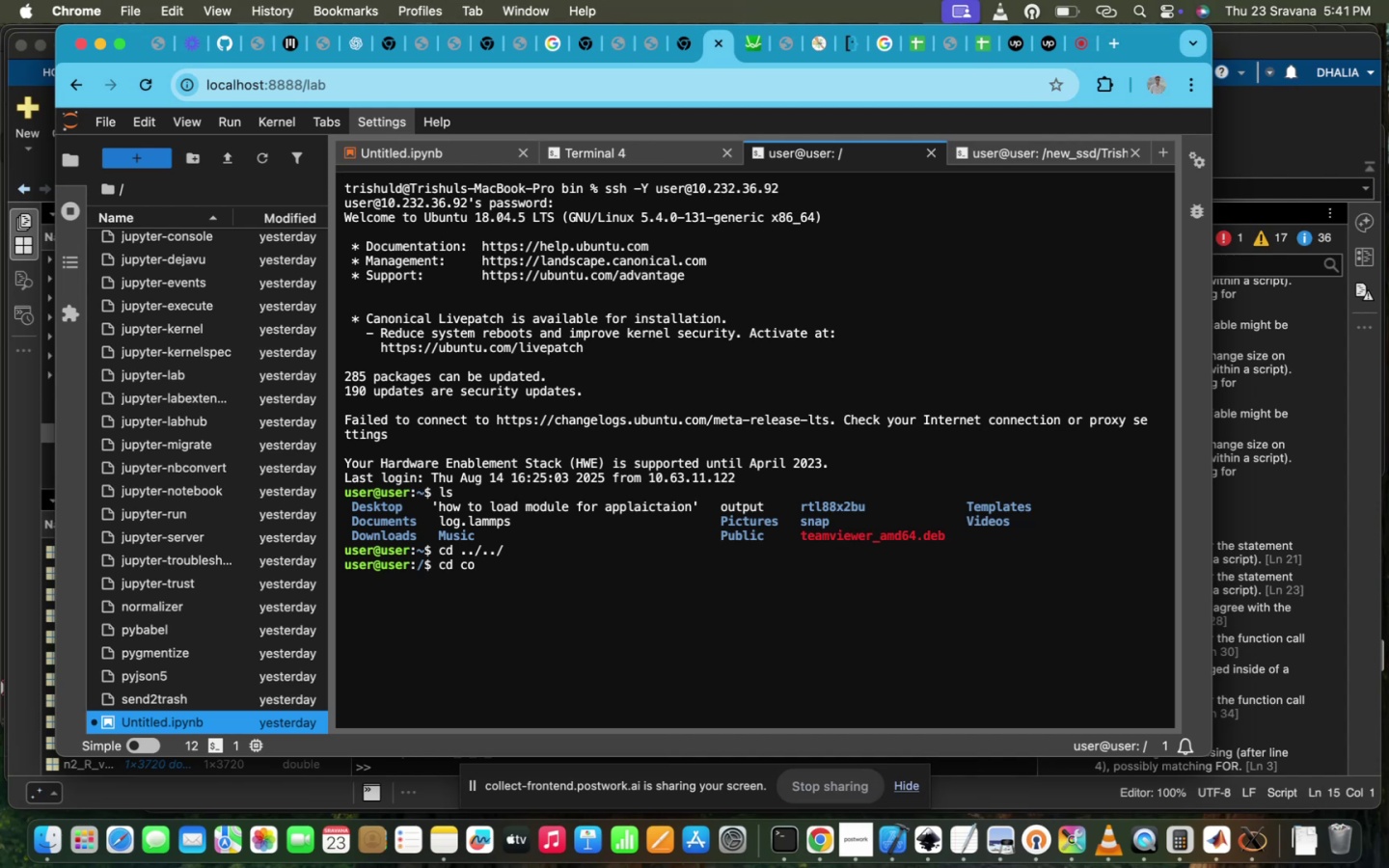 
key(U)
 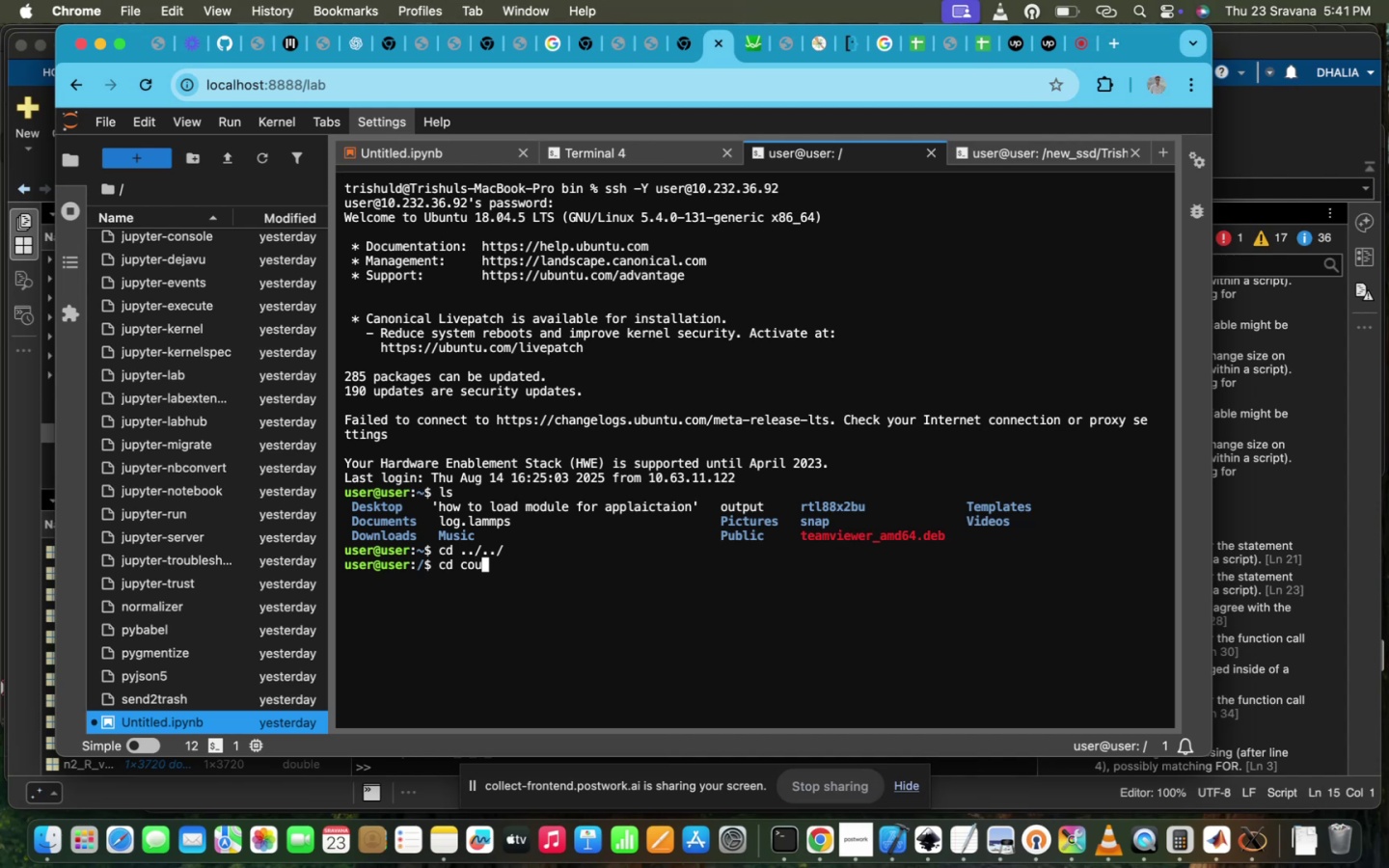 
key(Tab)
 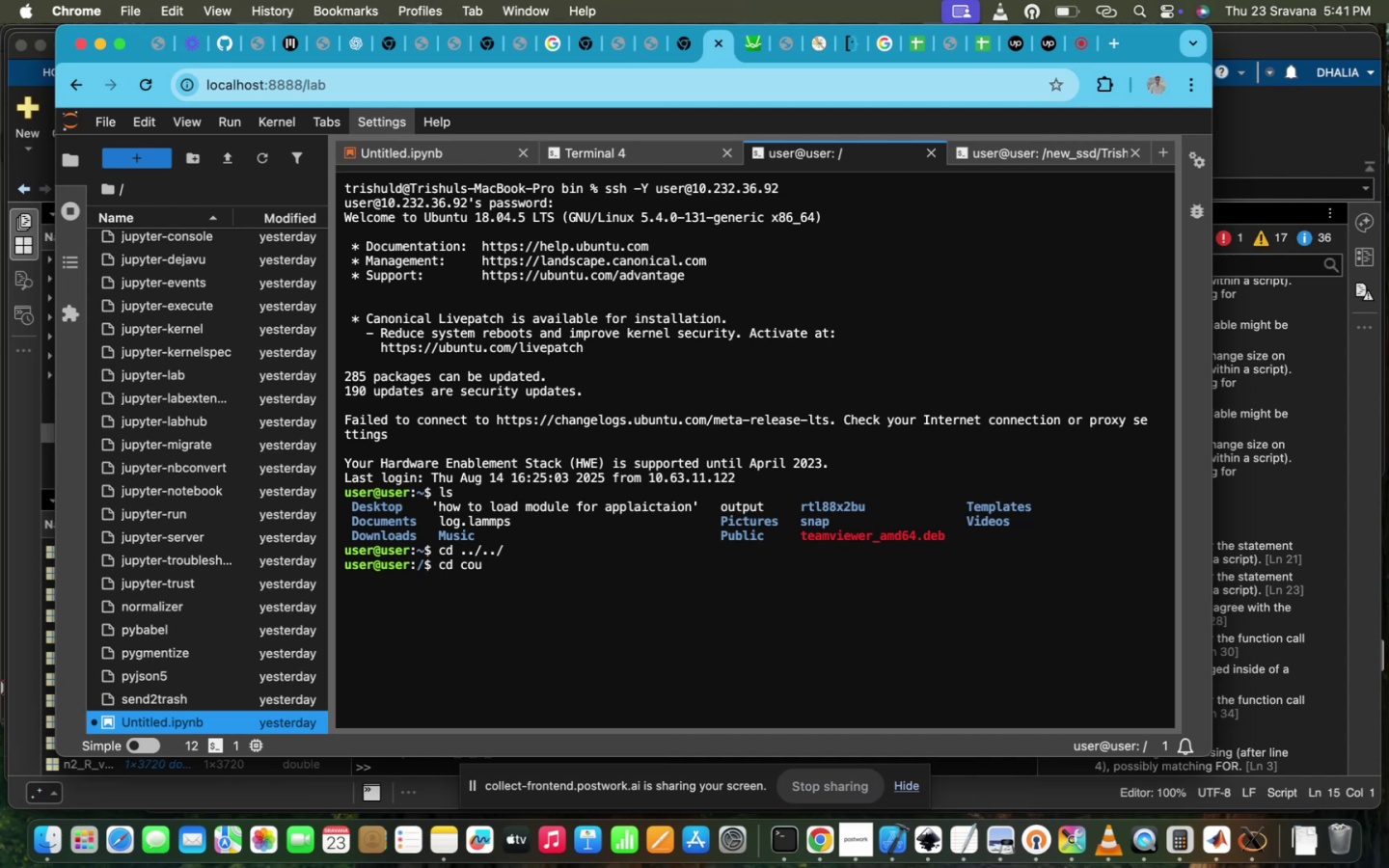 
key(Backspace)
 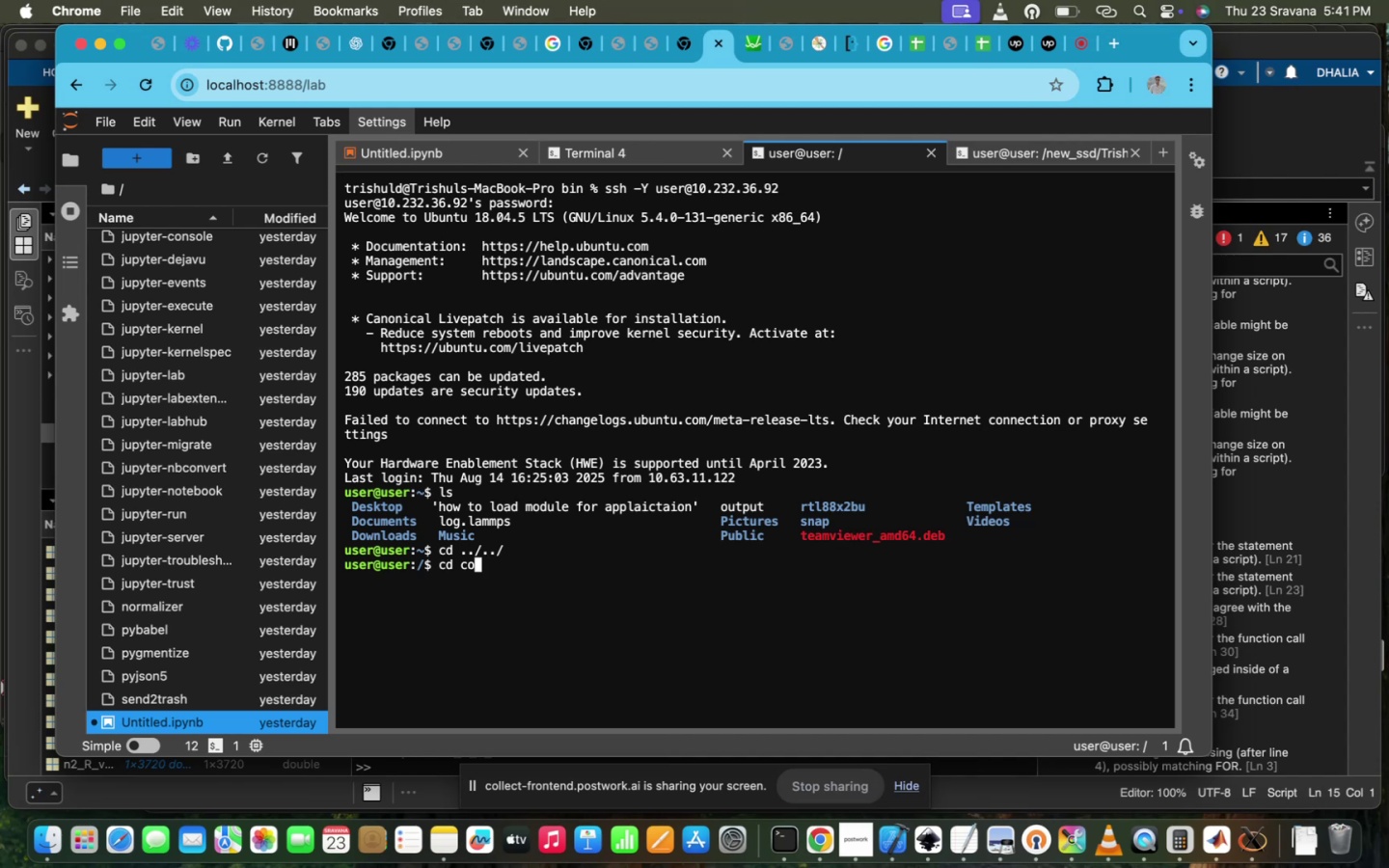 
key(Backspace)
 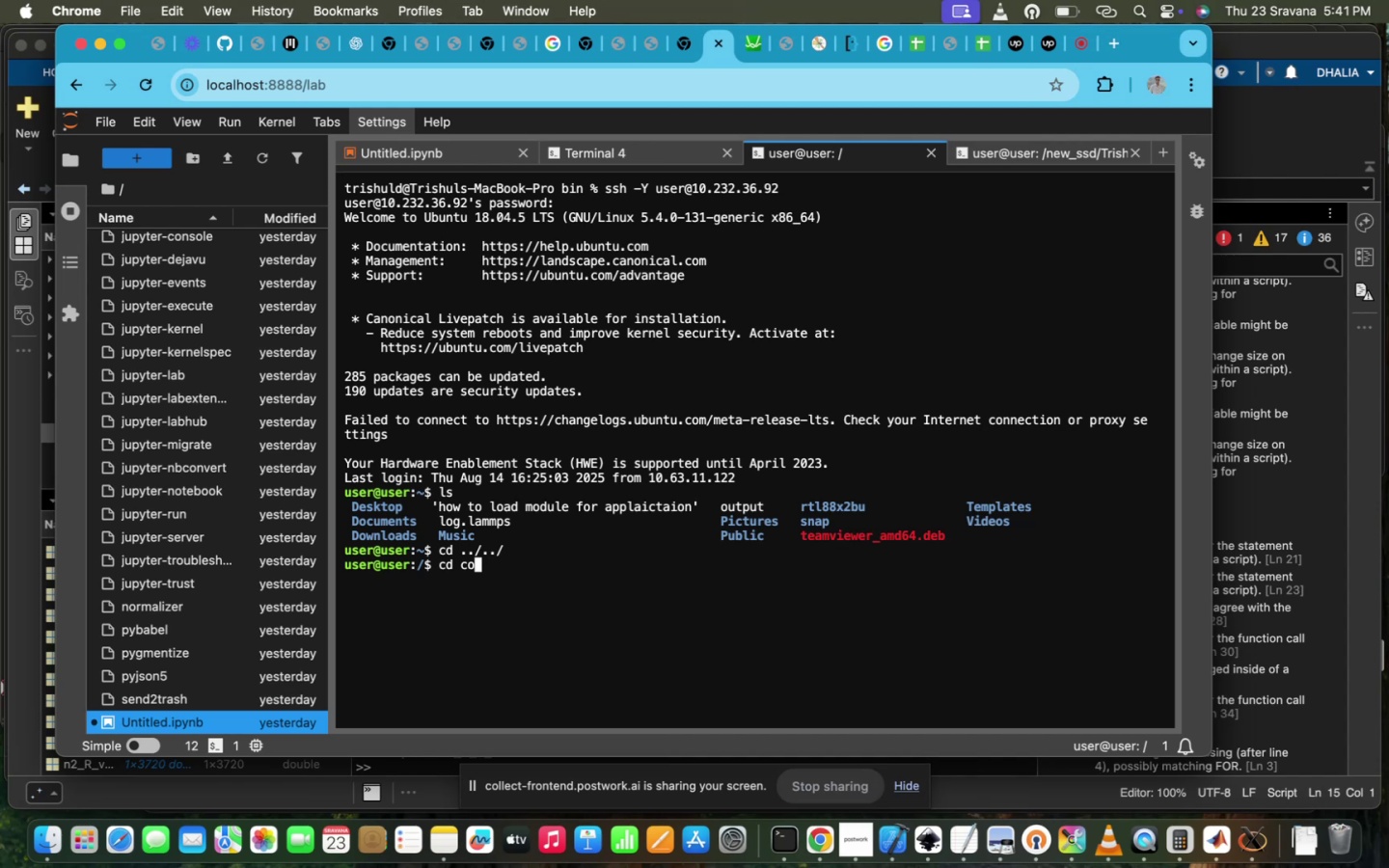 
key(Backspace)
 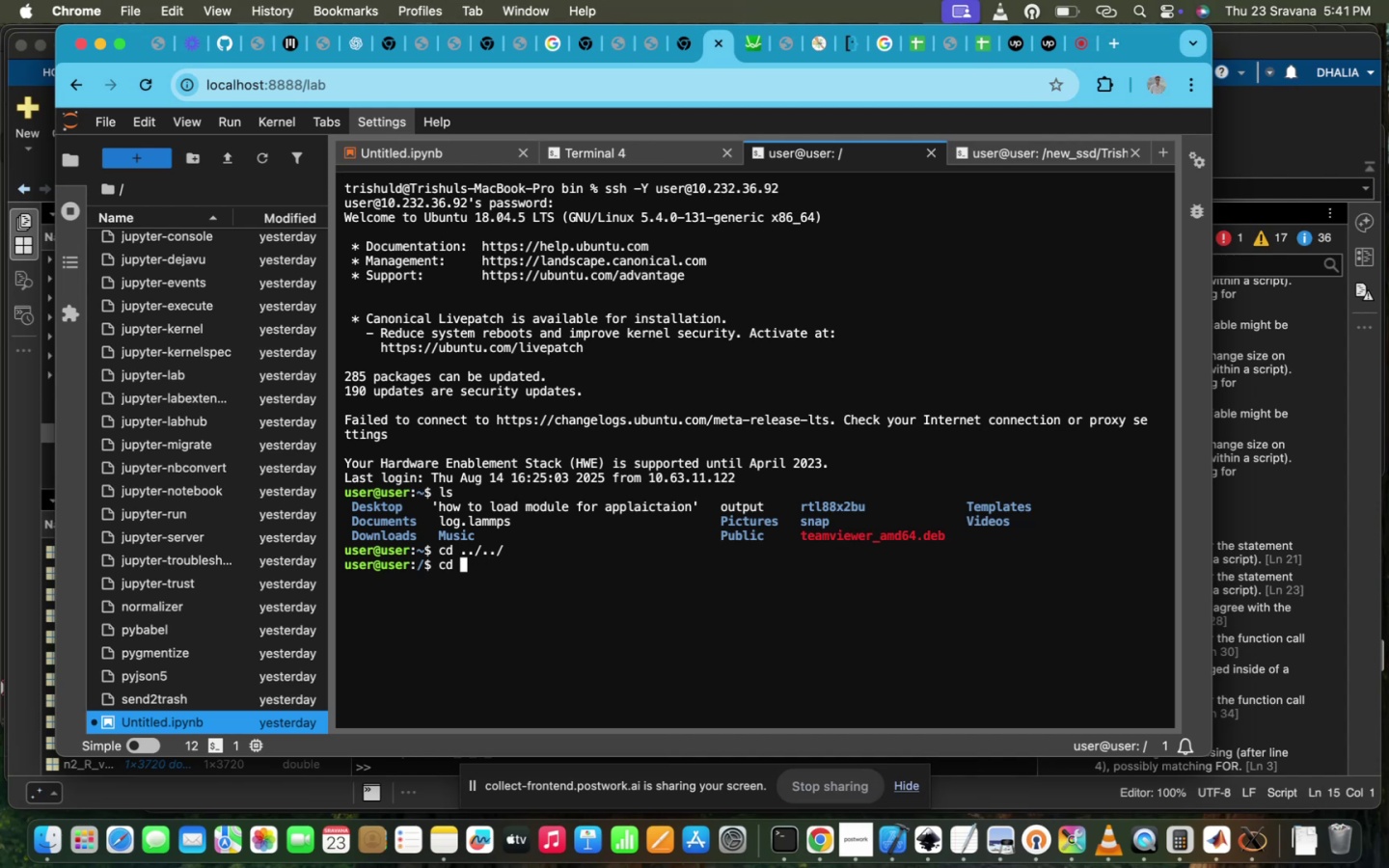 
key(Period)
 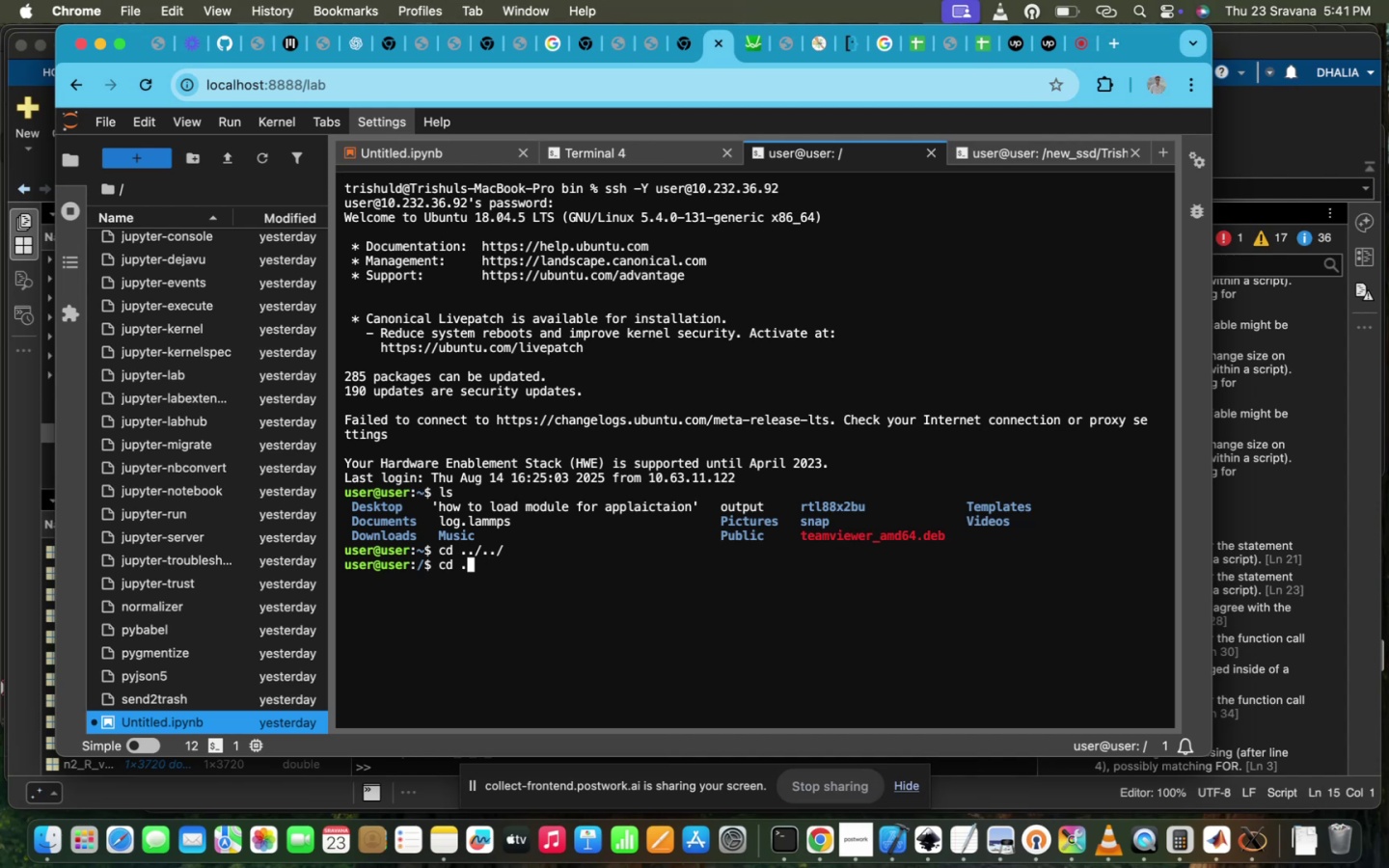 
key(Period)
 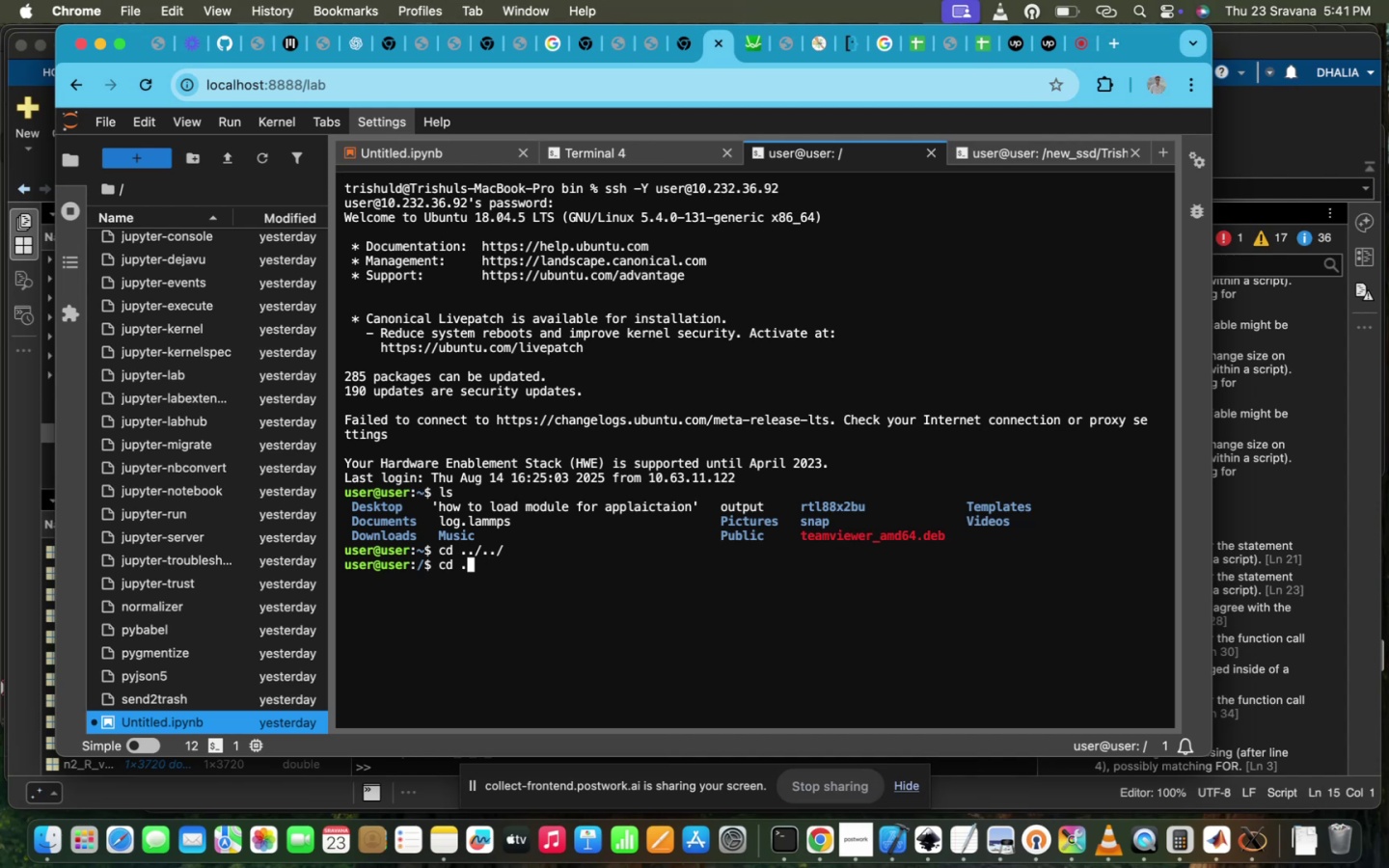 
key(Slash)
 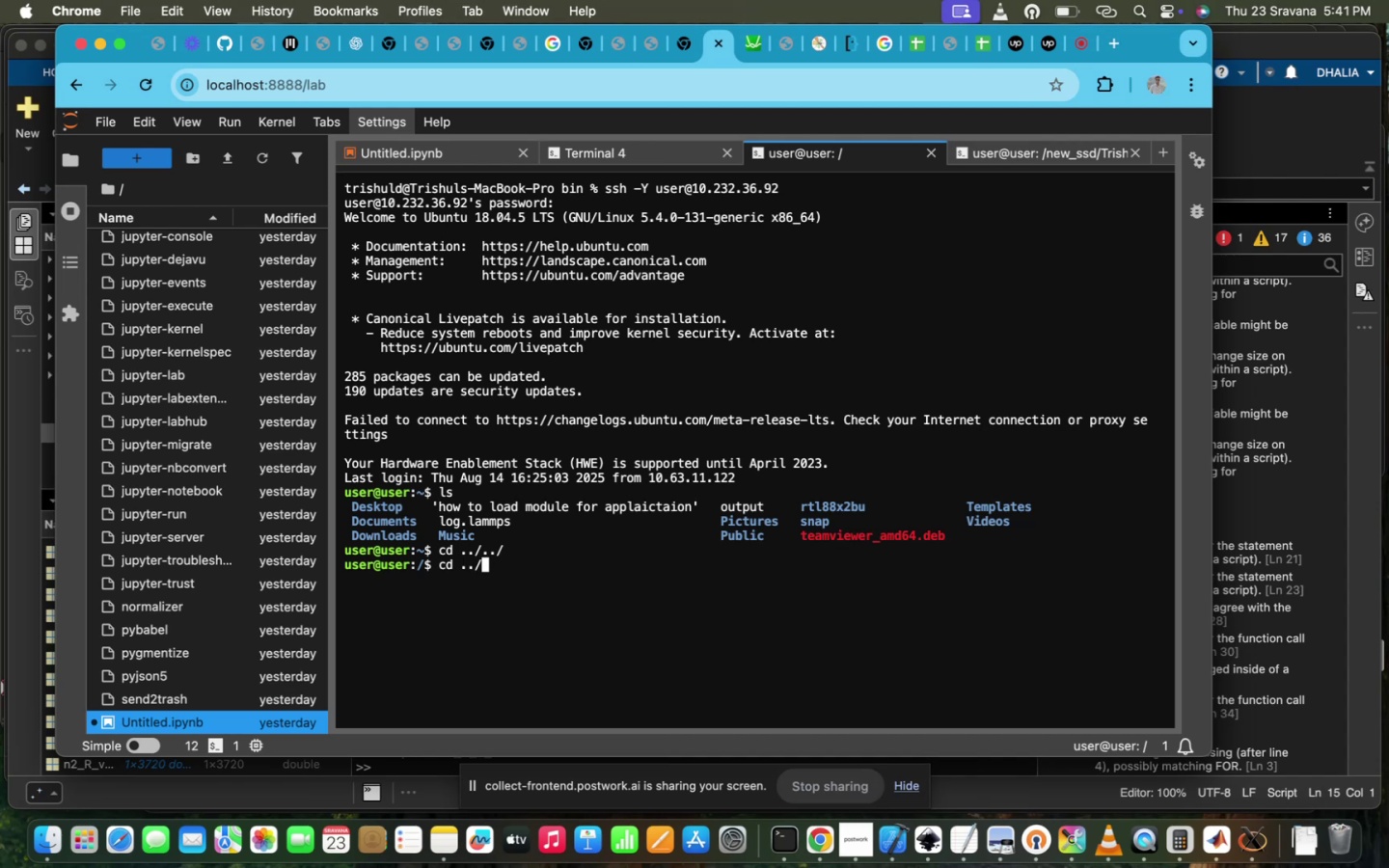 
key(Tab)
 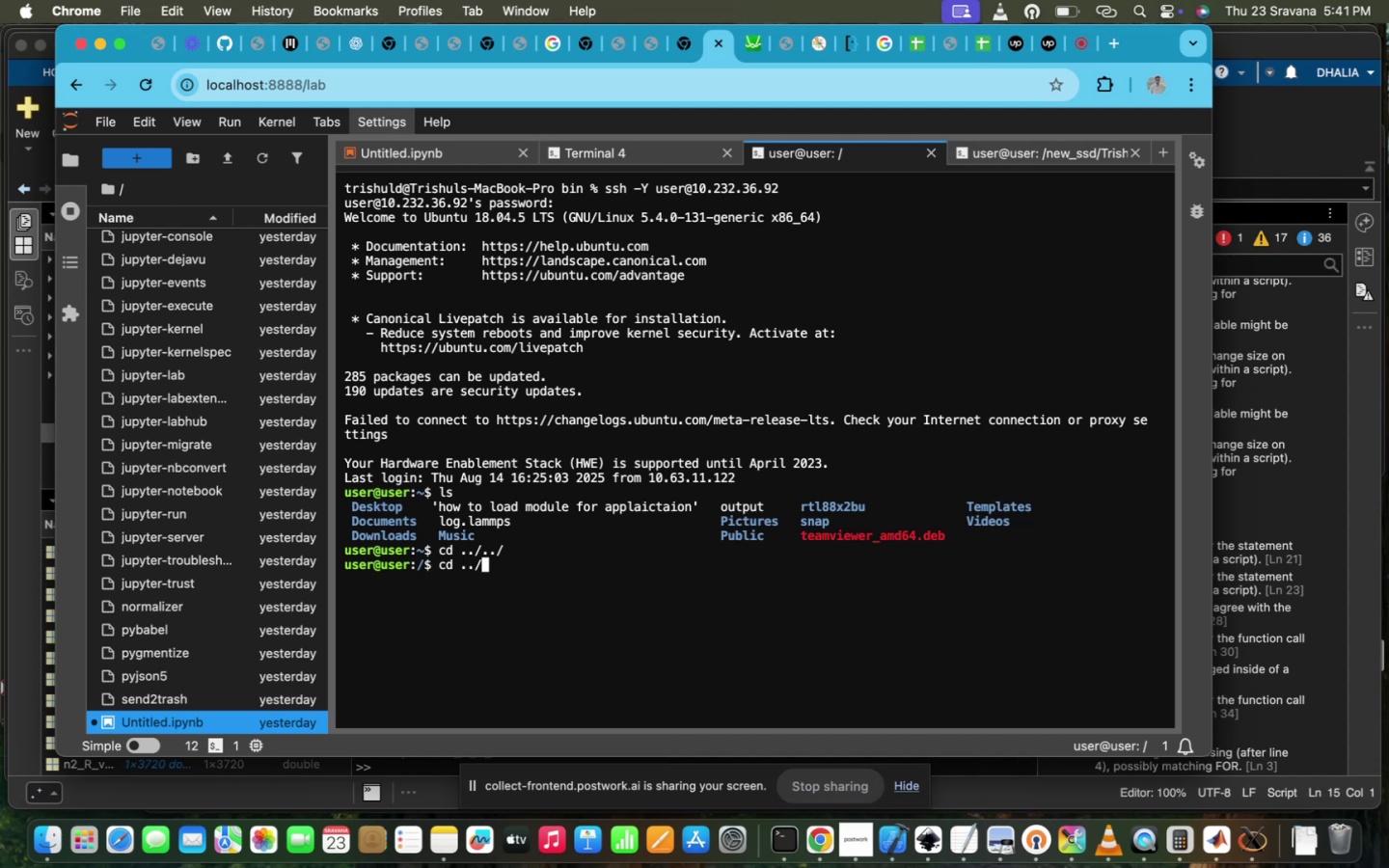 
key(N)
 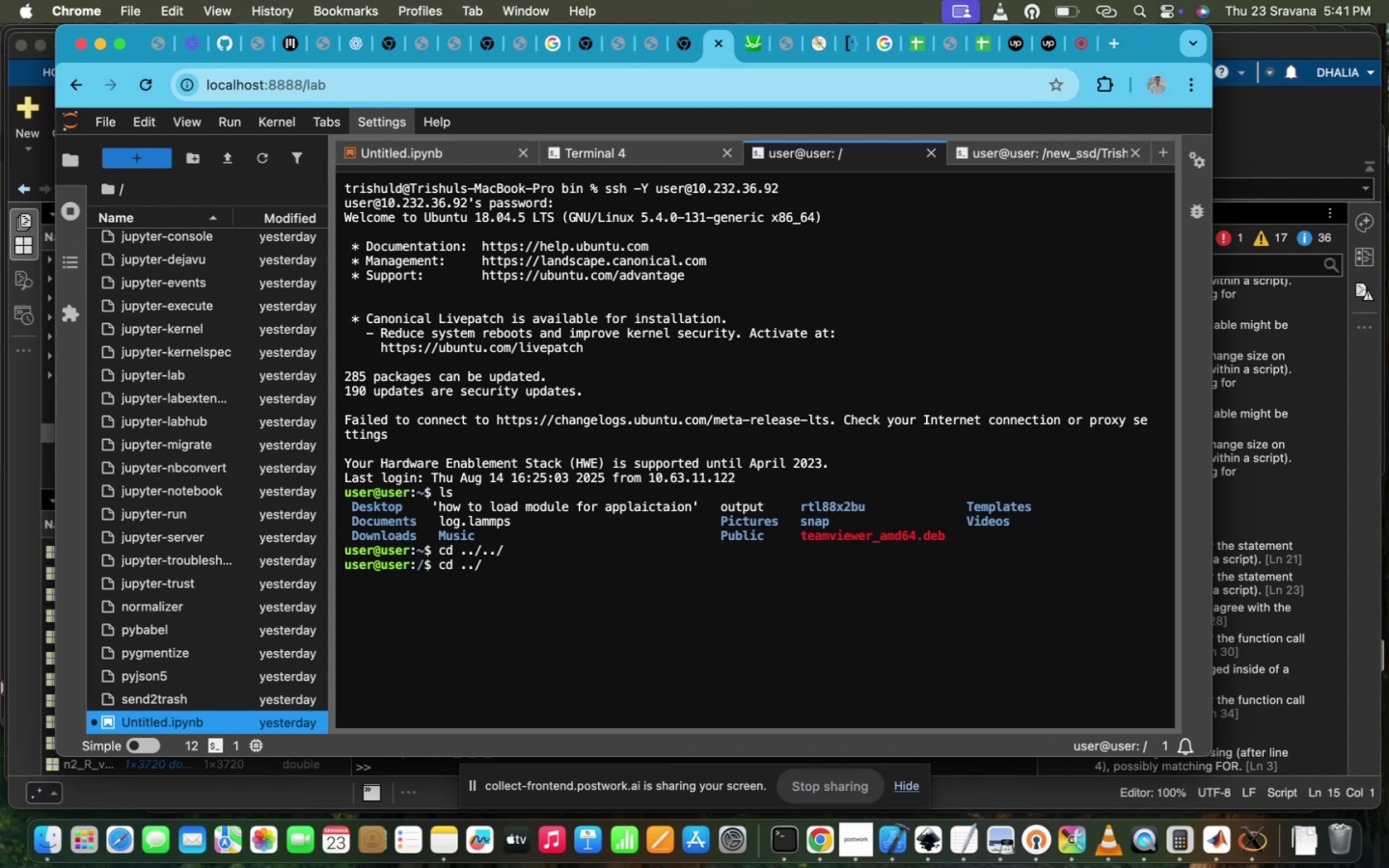 
key(Tab)
 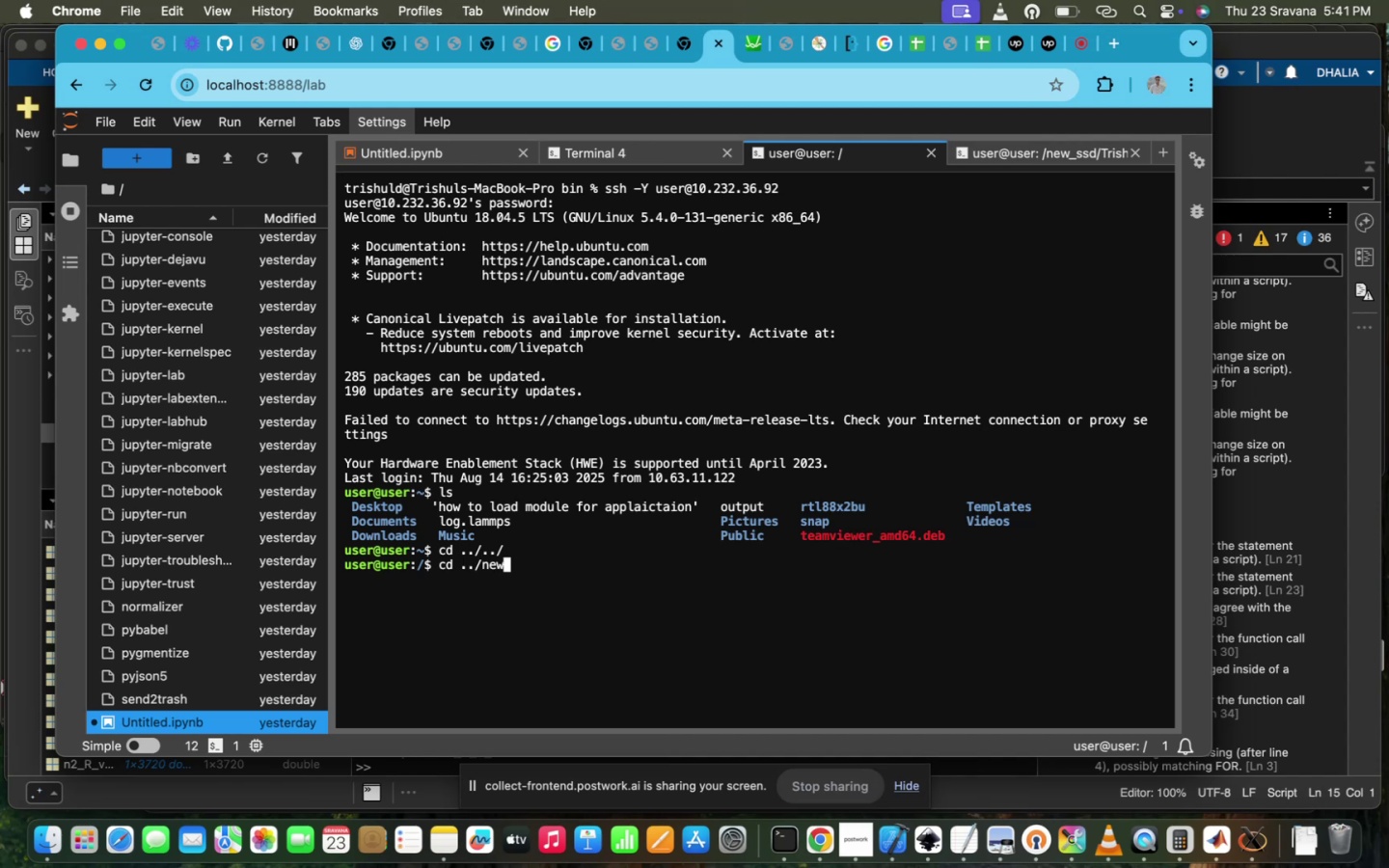 
key(Shift+ShiftRight)
 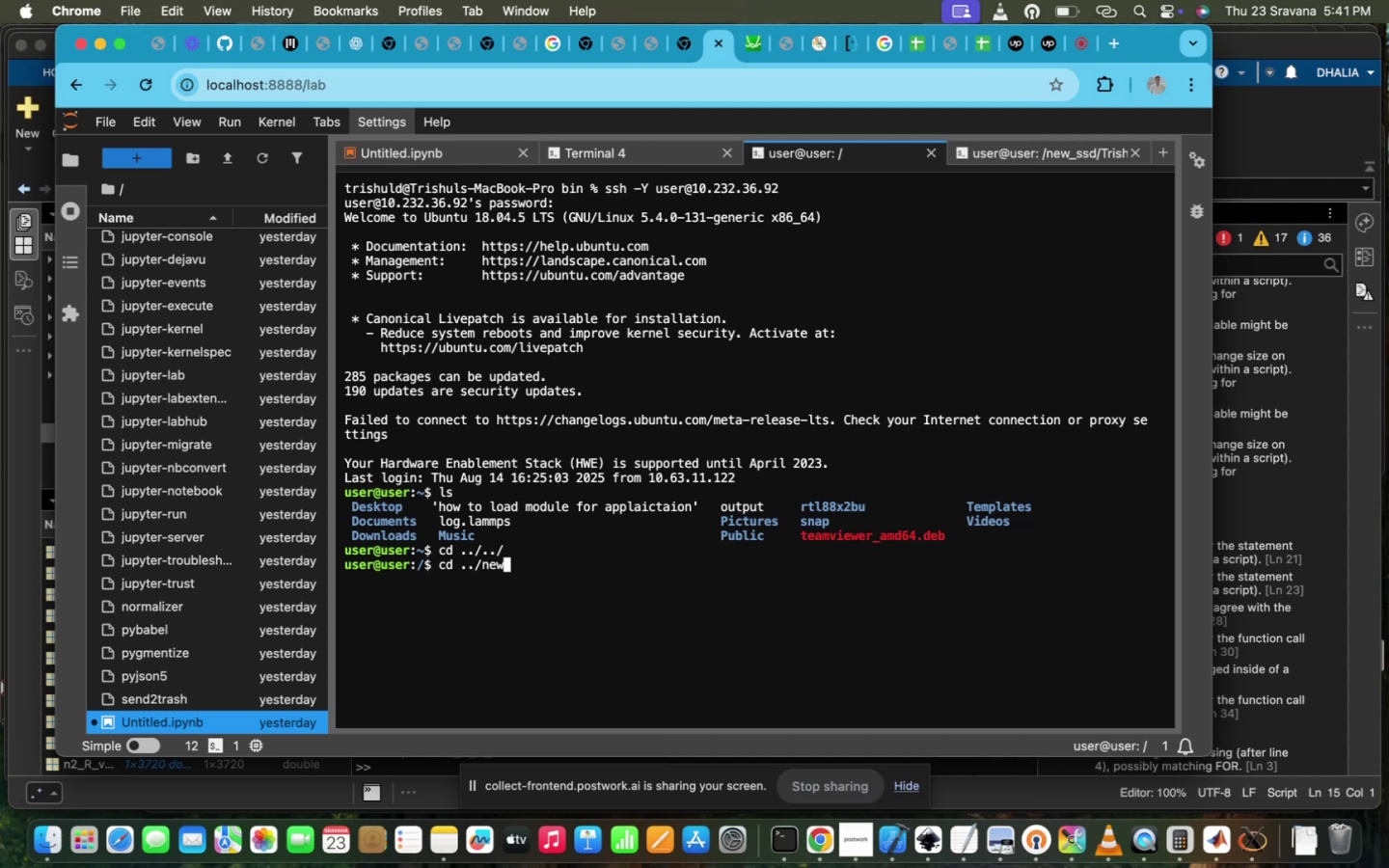 
key(Shift+Minus)
 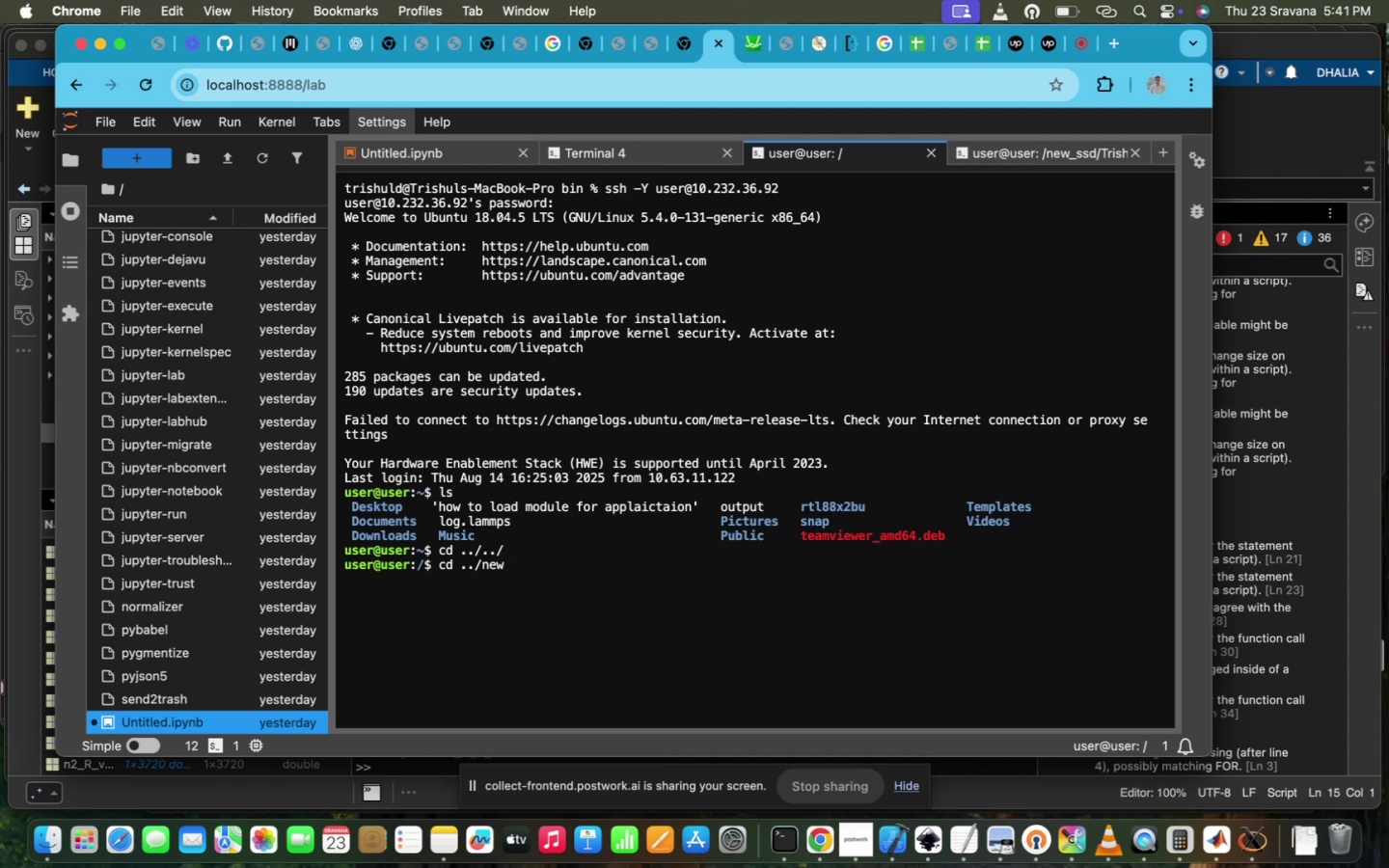 
key(Shift+Tab)
 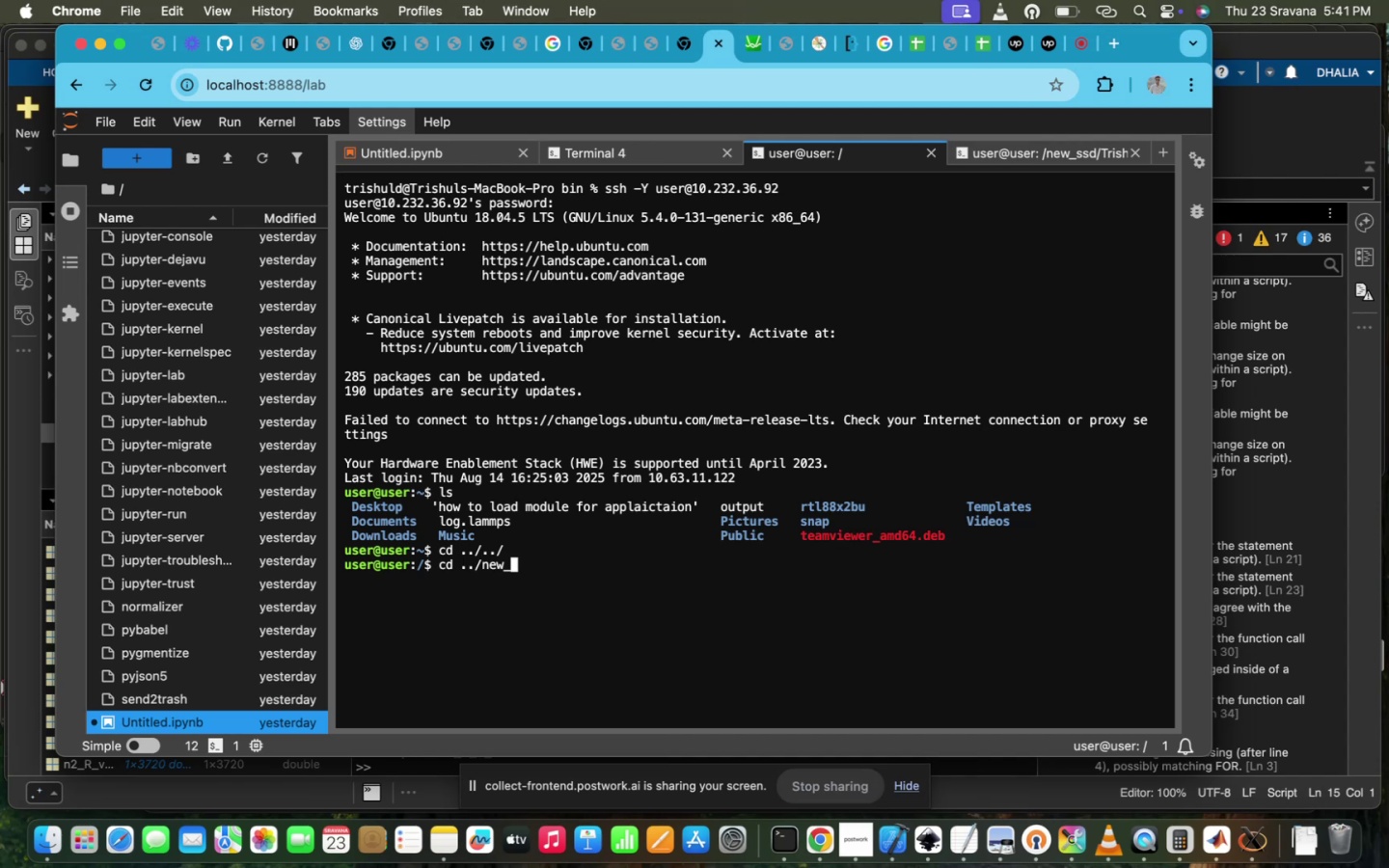 
key(S)
 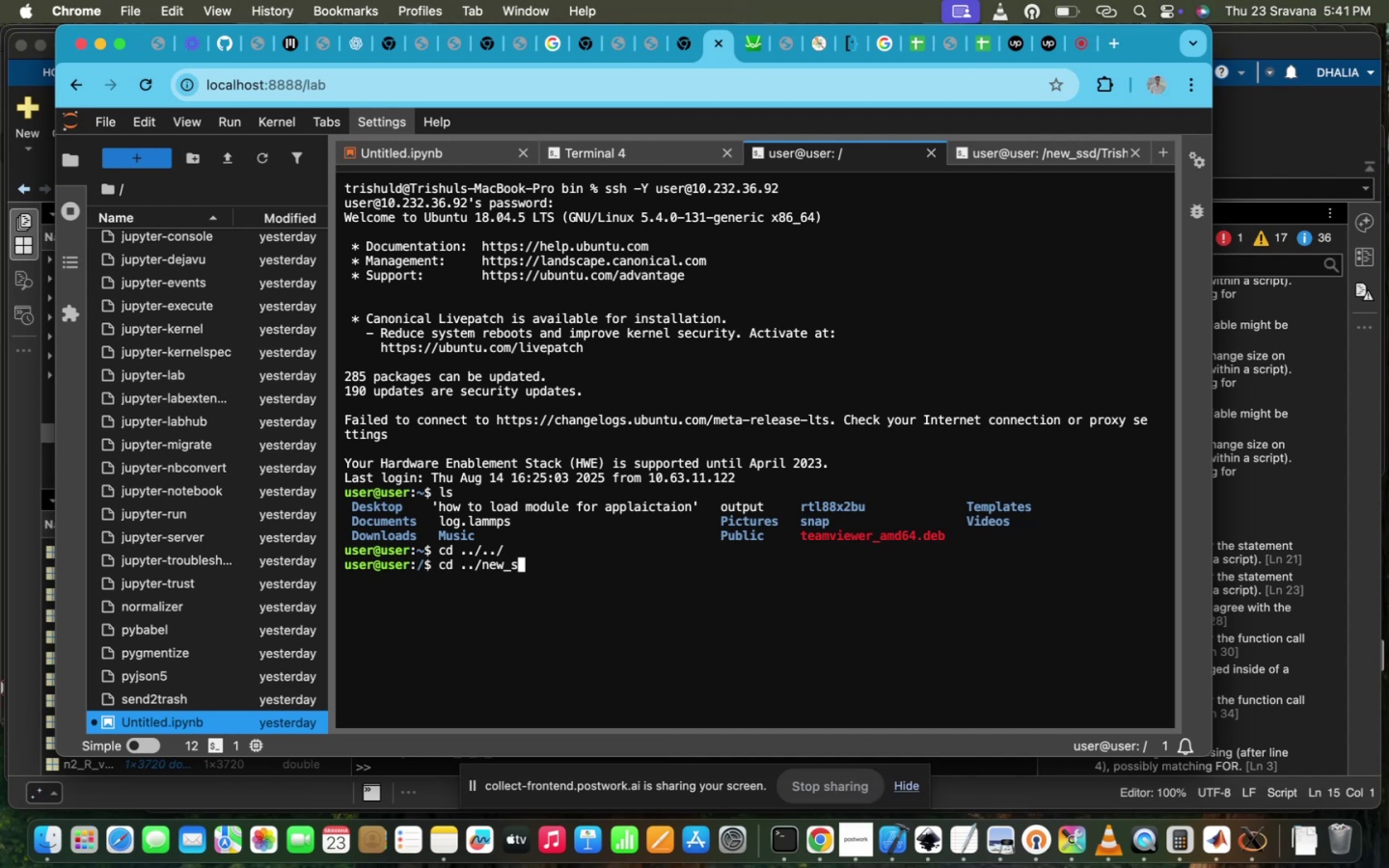 
key(Tab)
 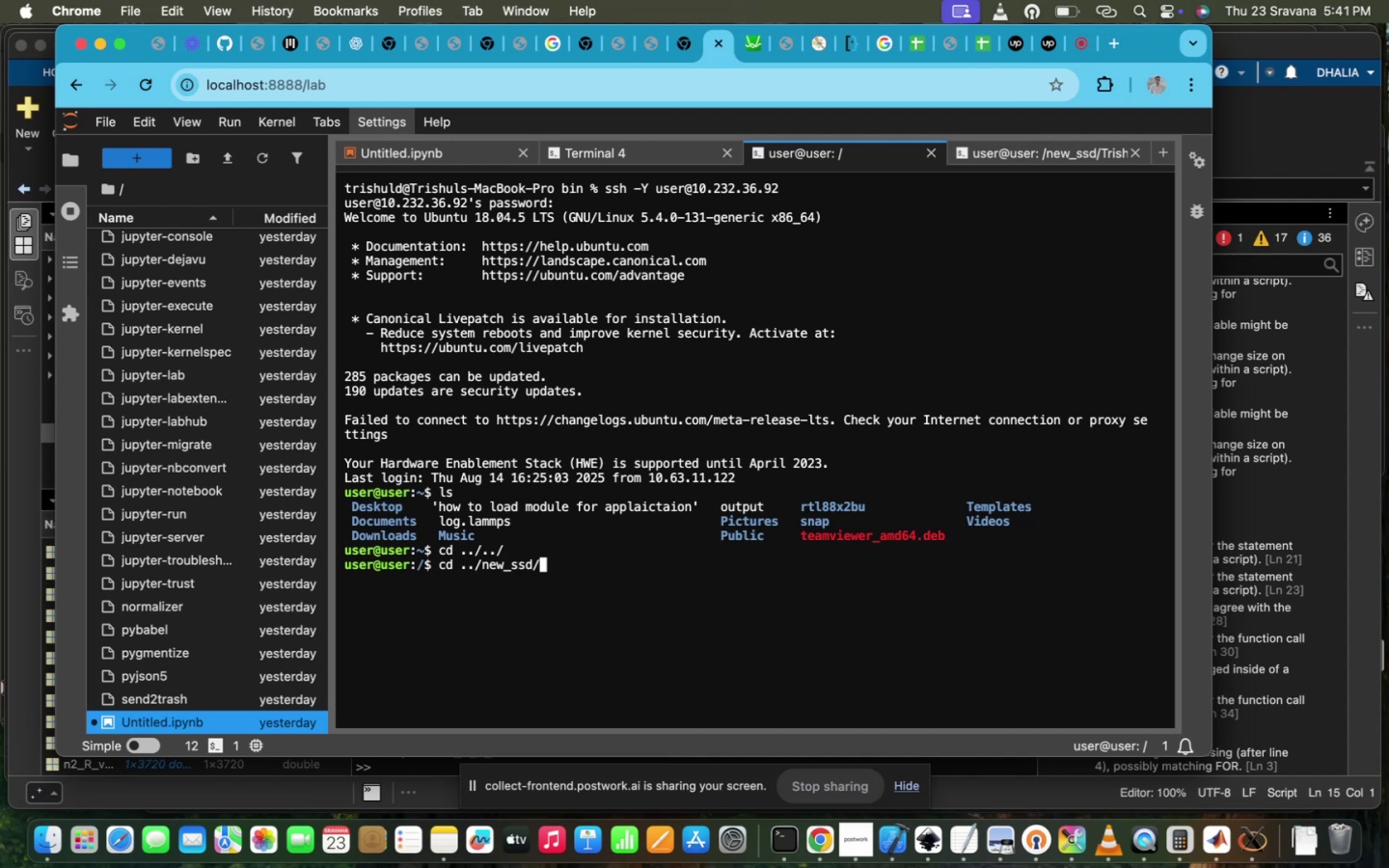 
key(Enter)
 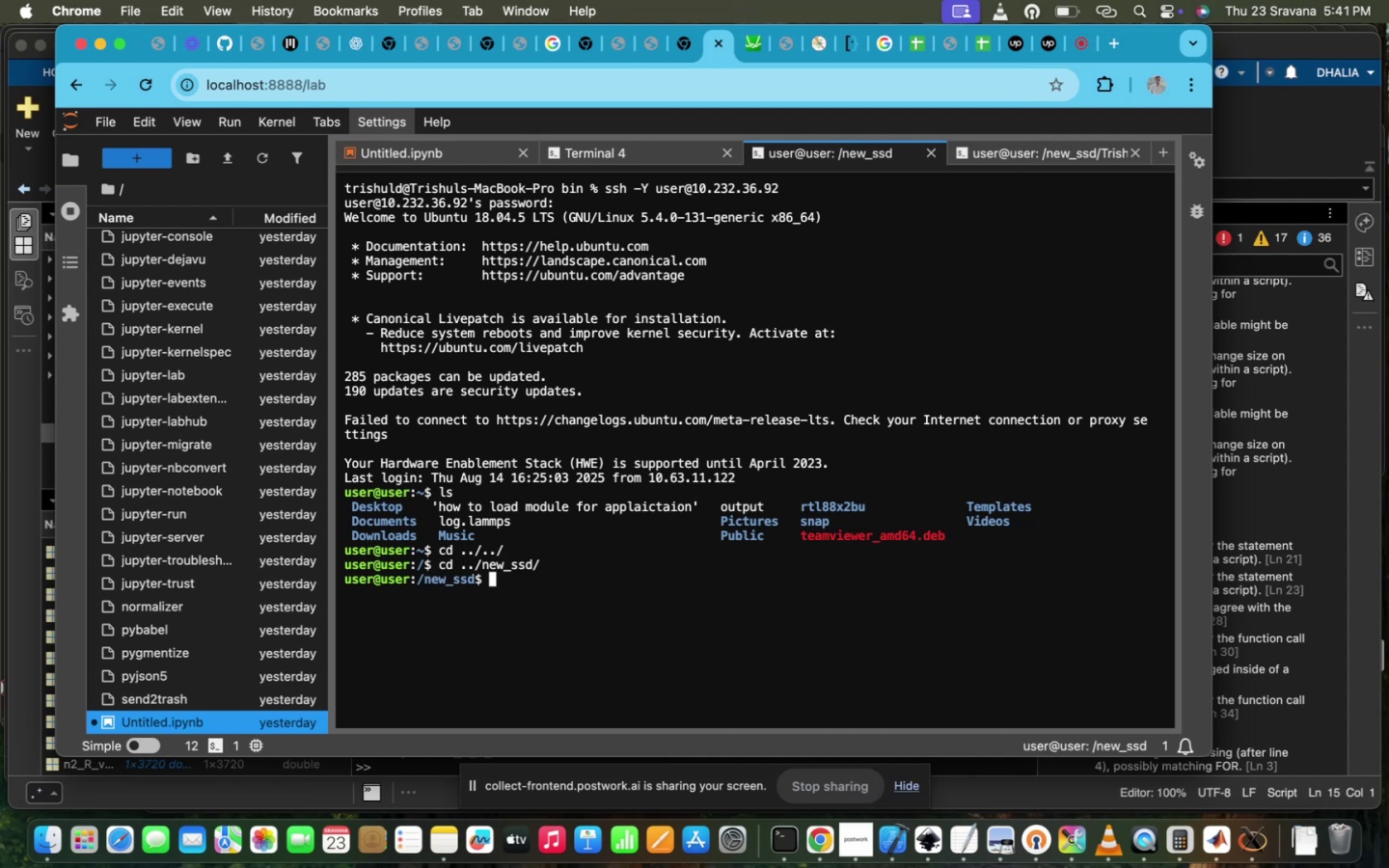 
type(ls)
 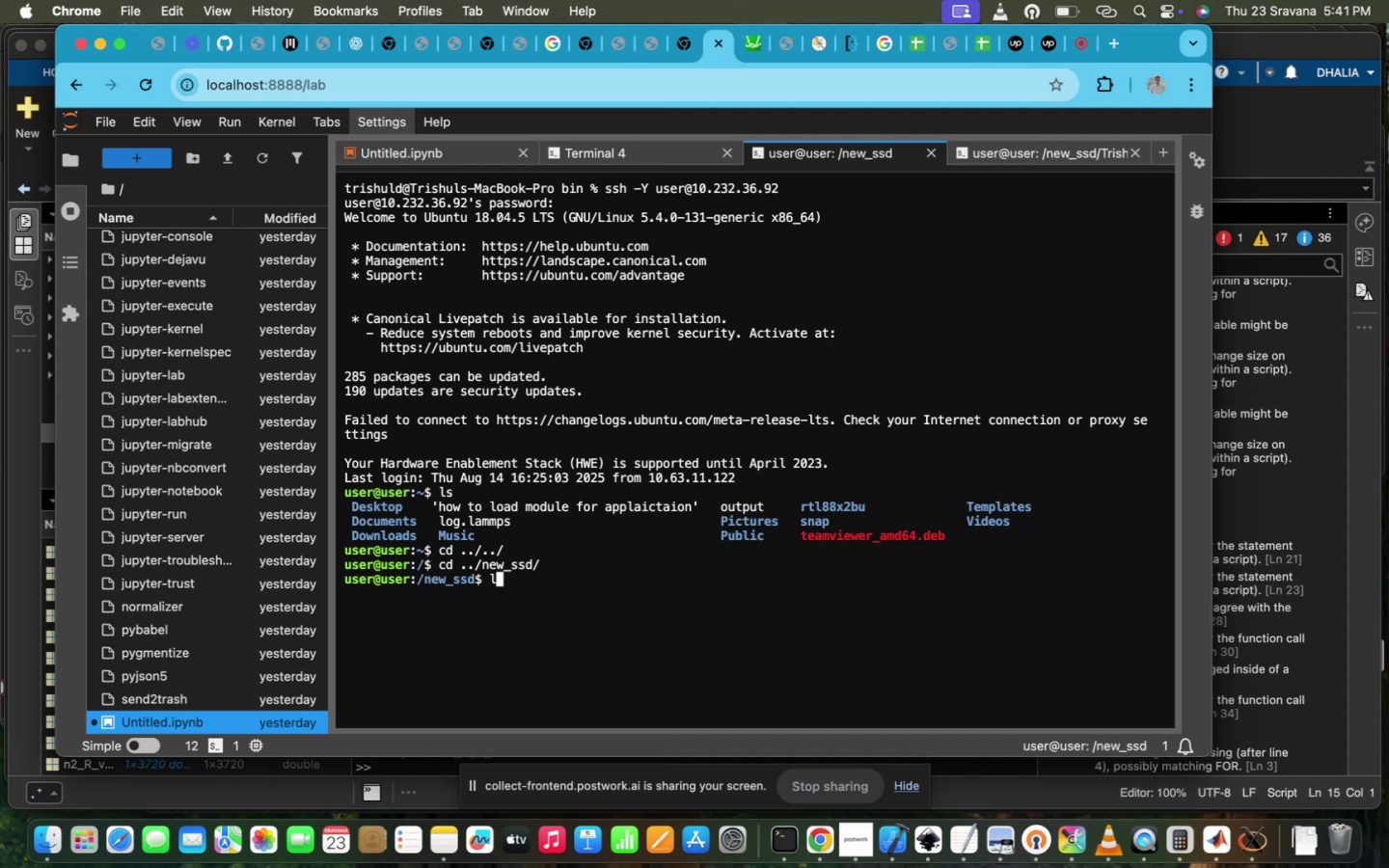 
key(Enter)
 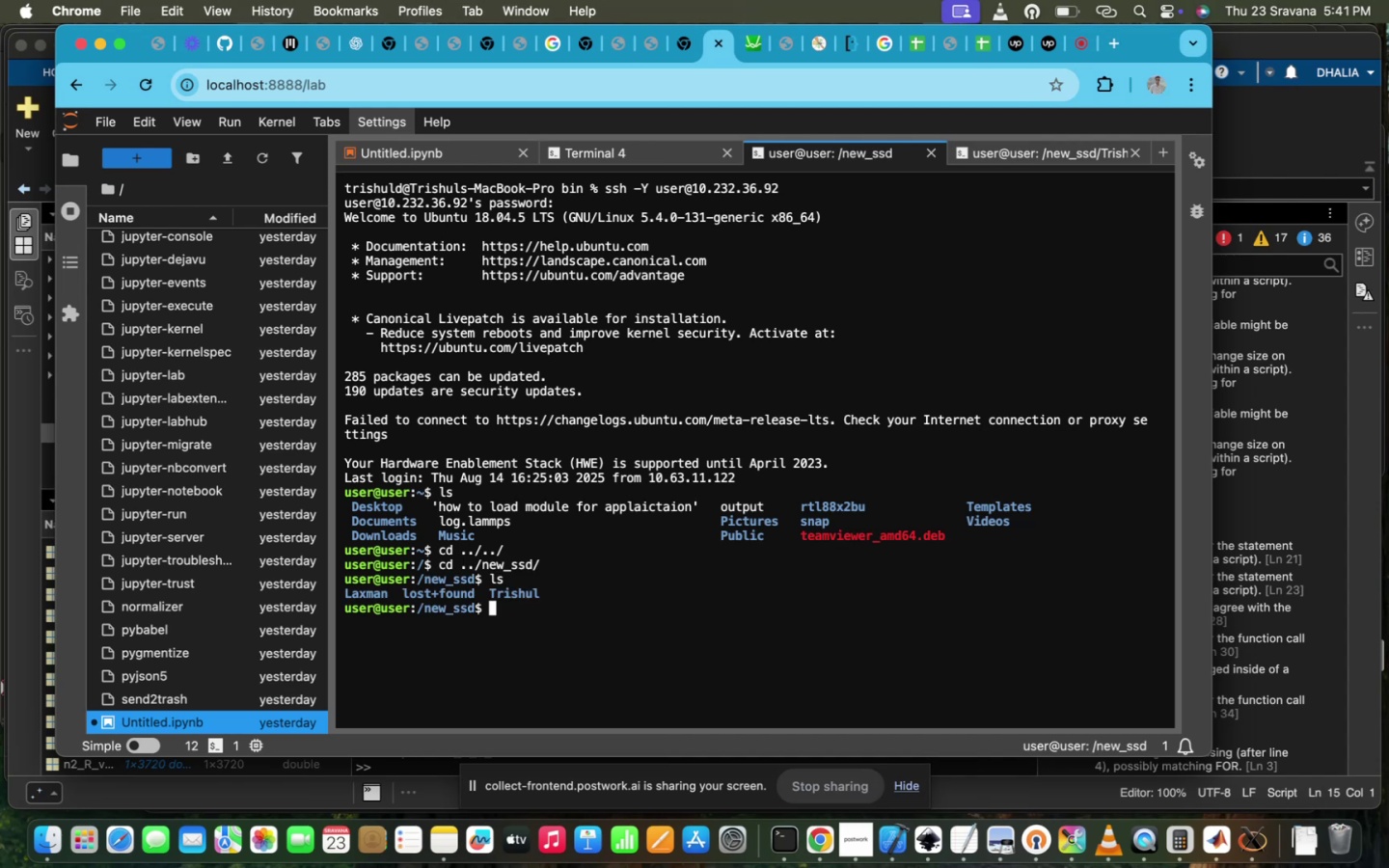 
type(cd )
key(Tab)
type(T)
key(Tab)
 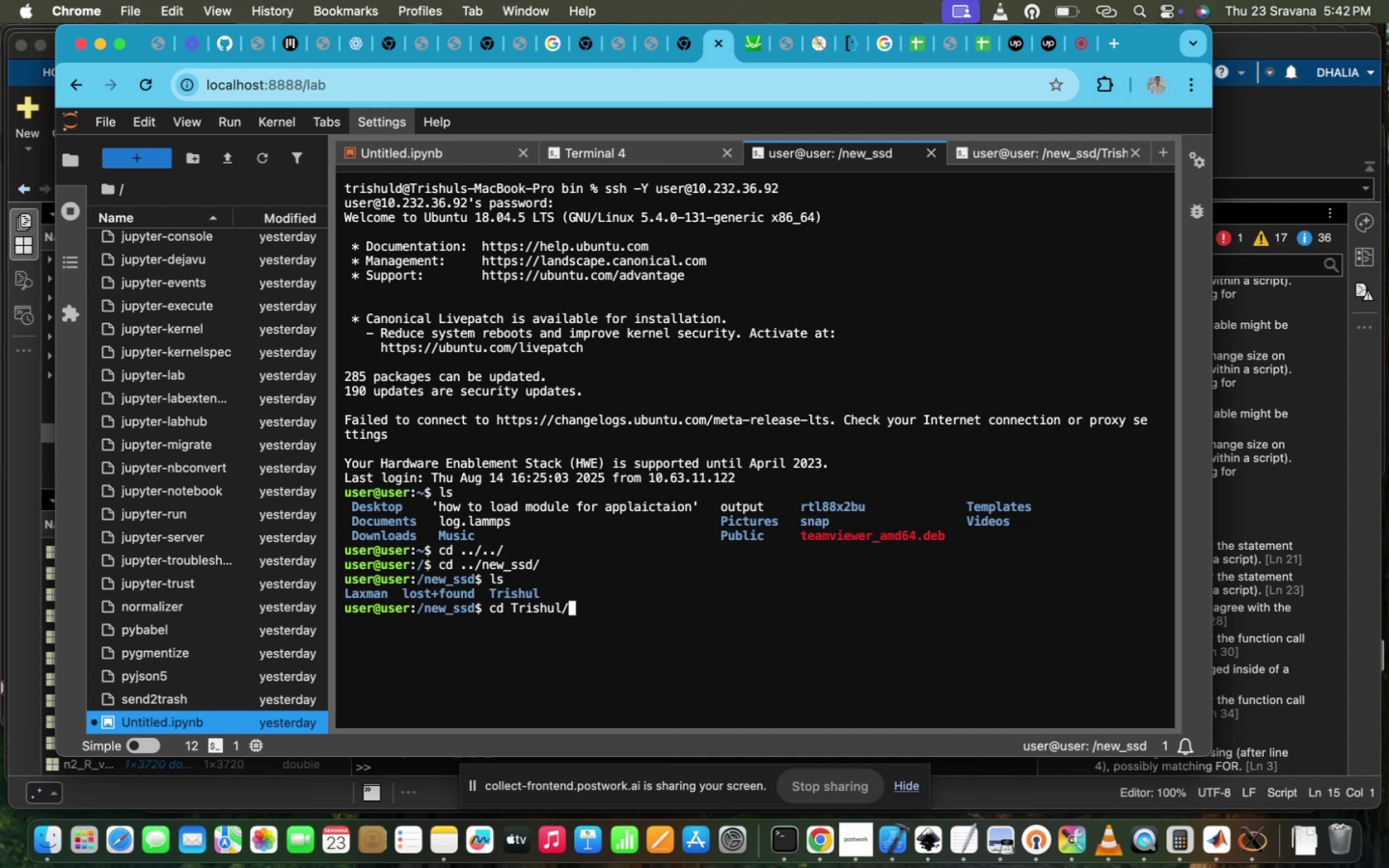 
key(Enter)
 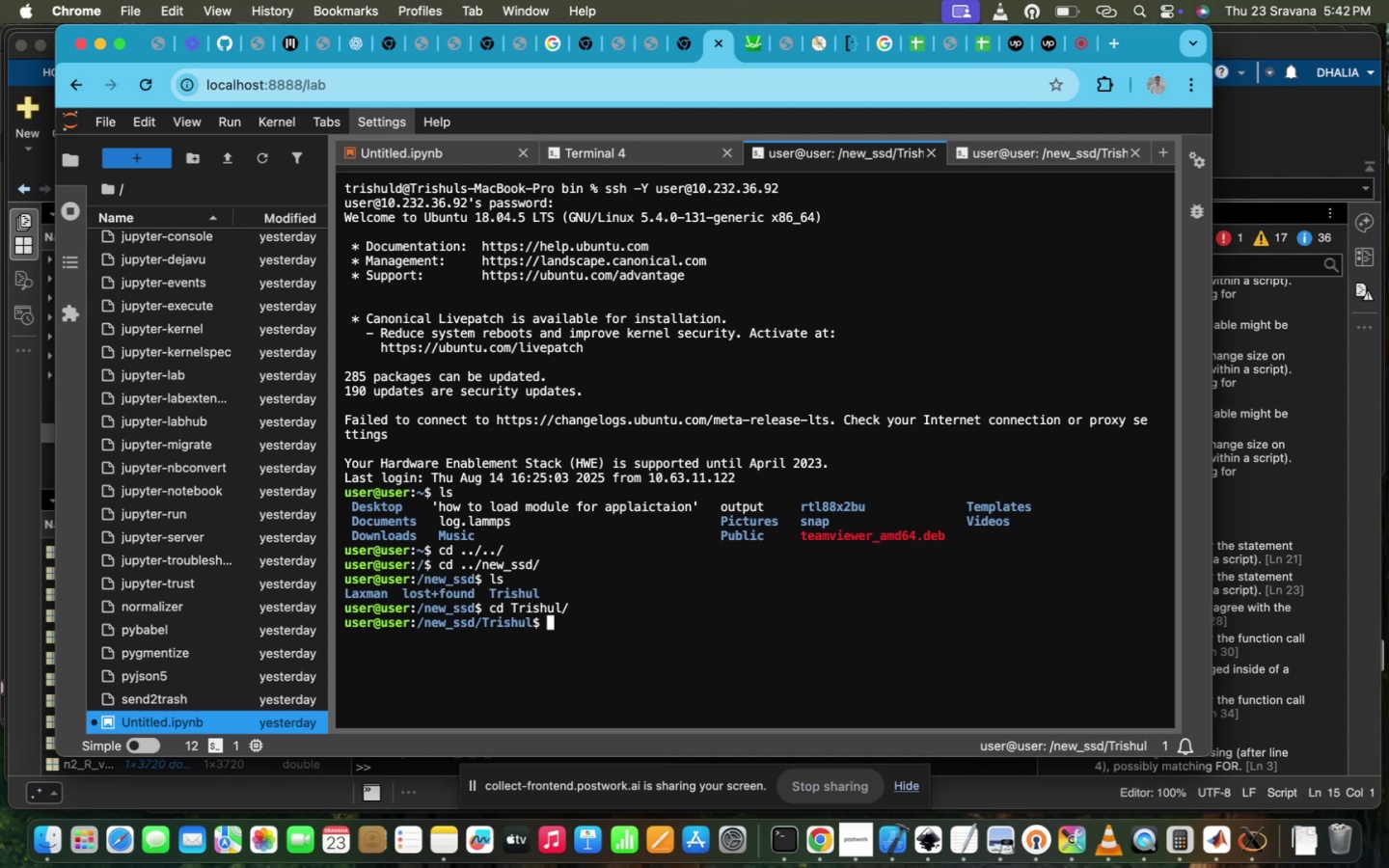 
type(ls)
 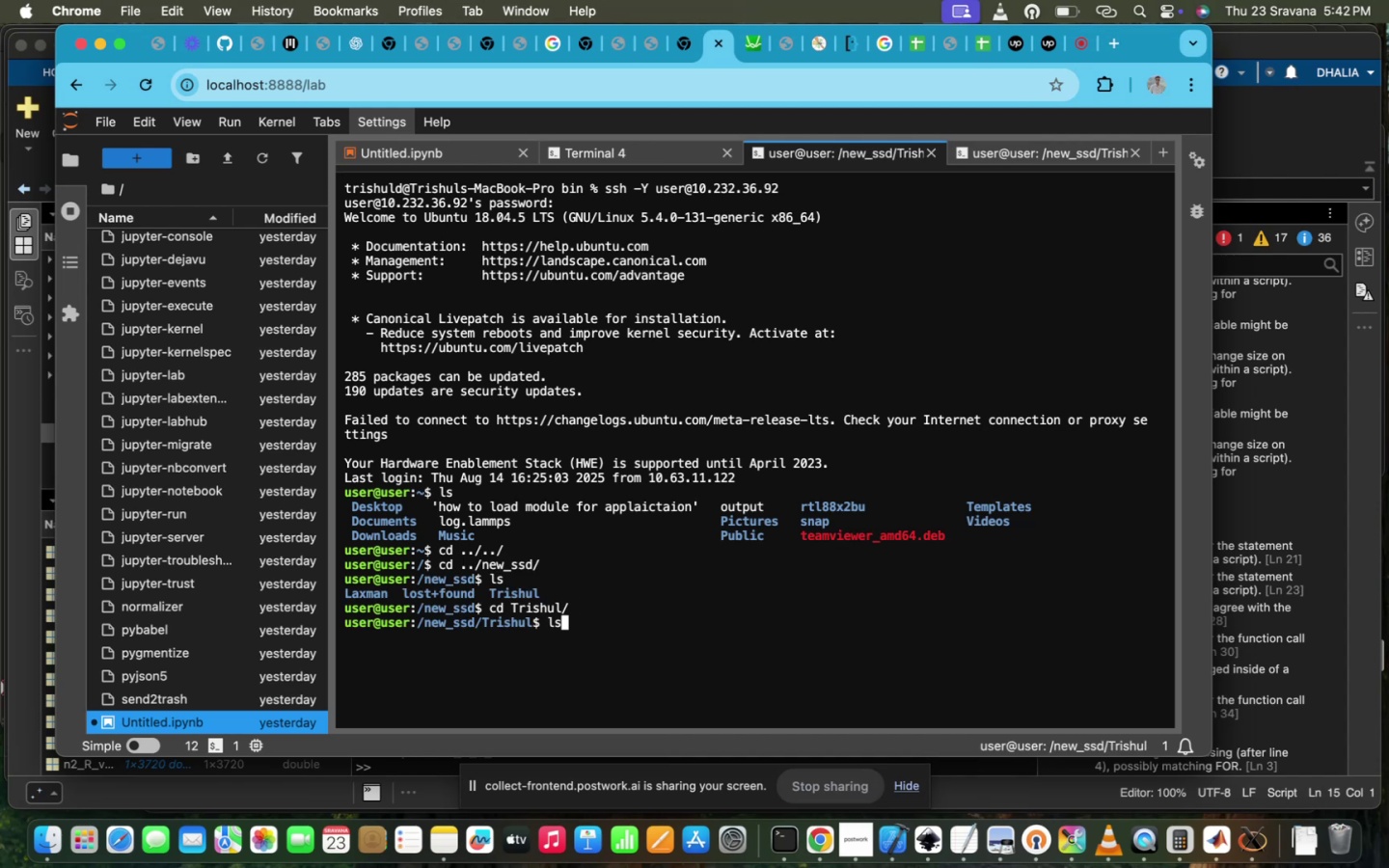 
key(Enter)
 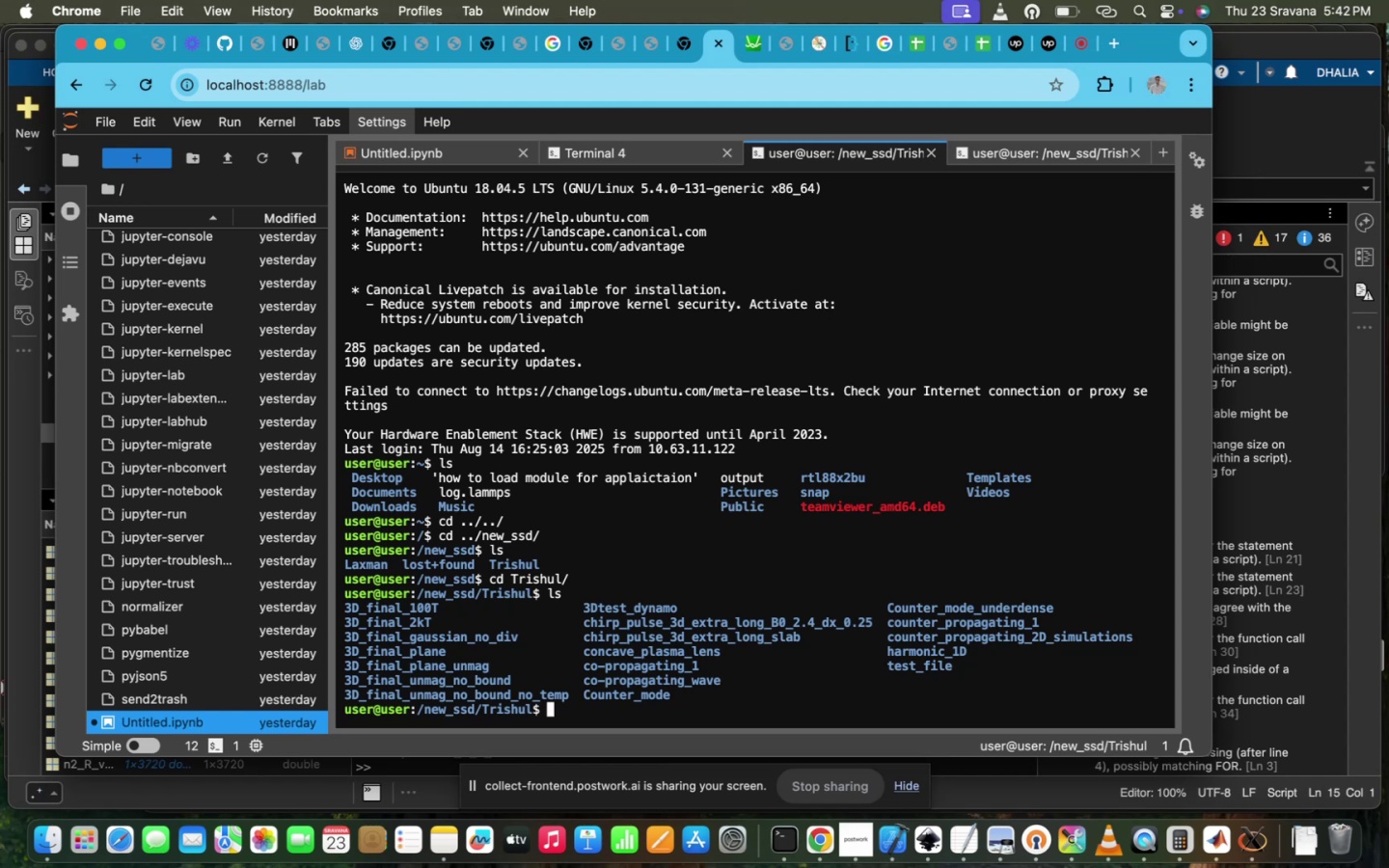 
type(cd co)
key(Tab)
key(Tab)
type(n)
key(Tab)
 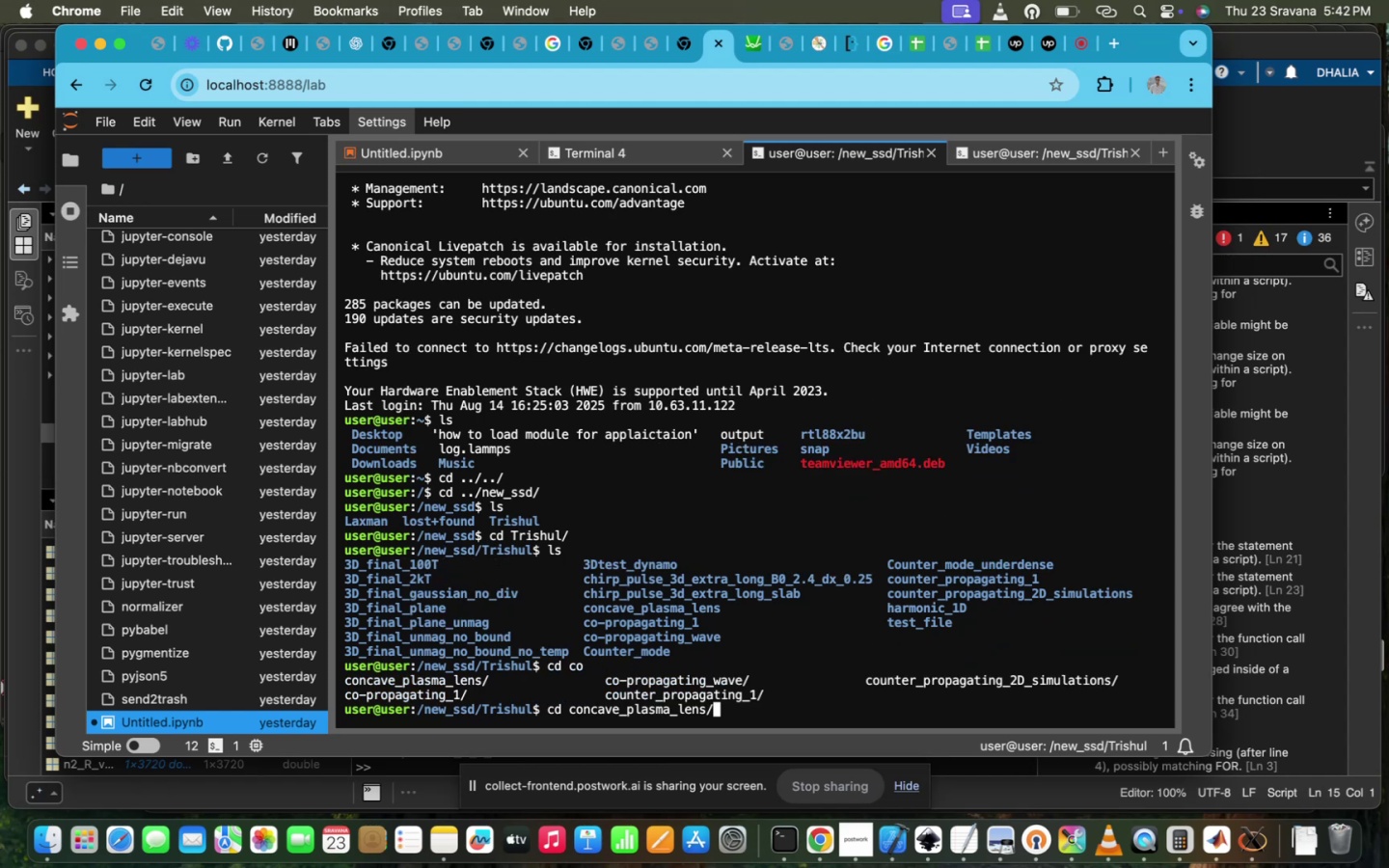 
key(Enter)
 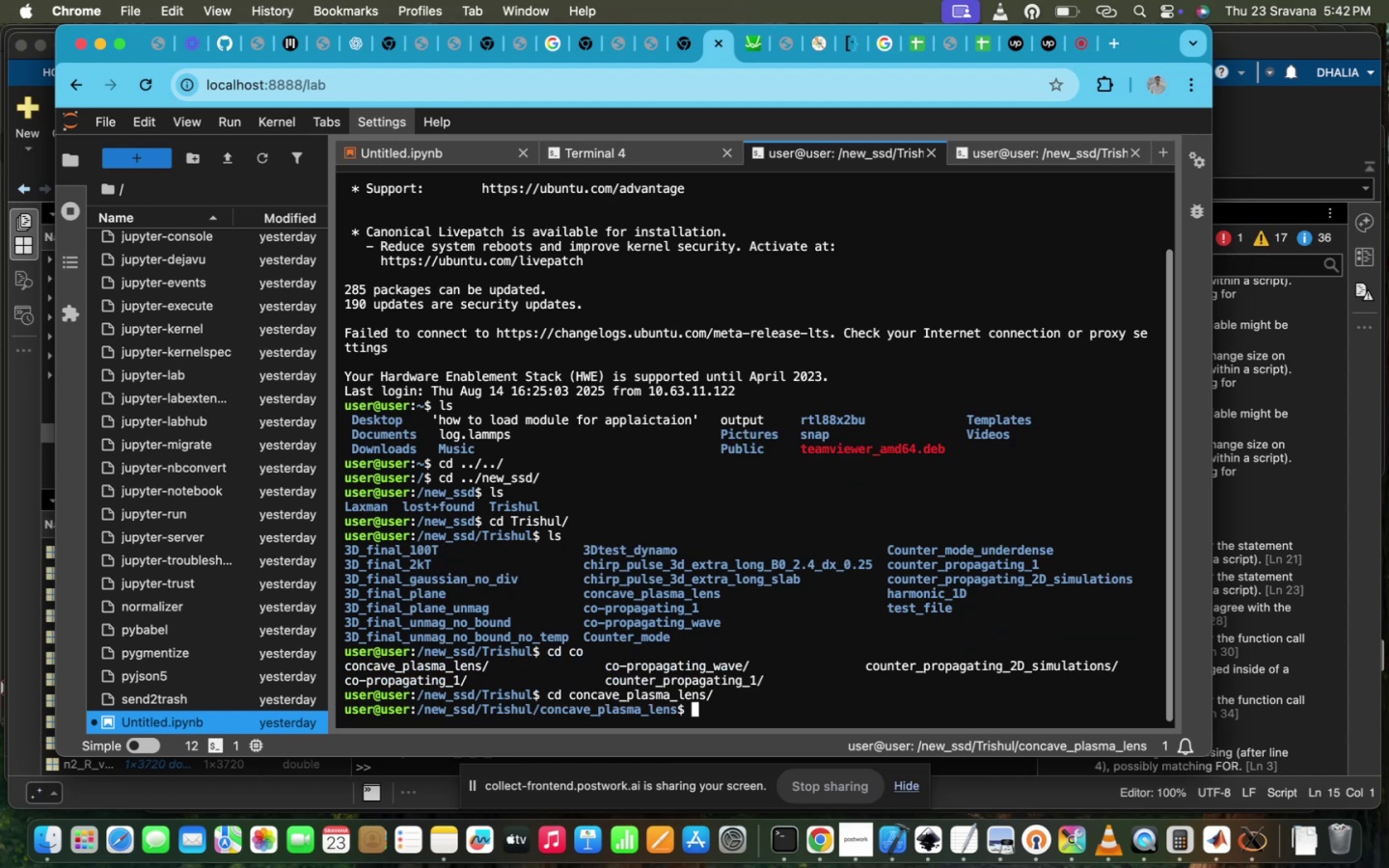 
type(ls)
 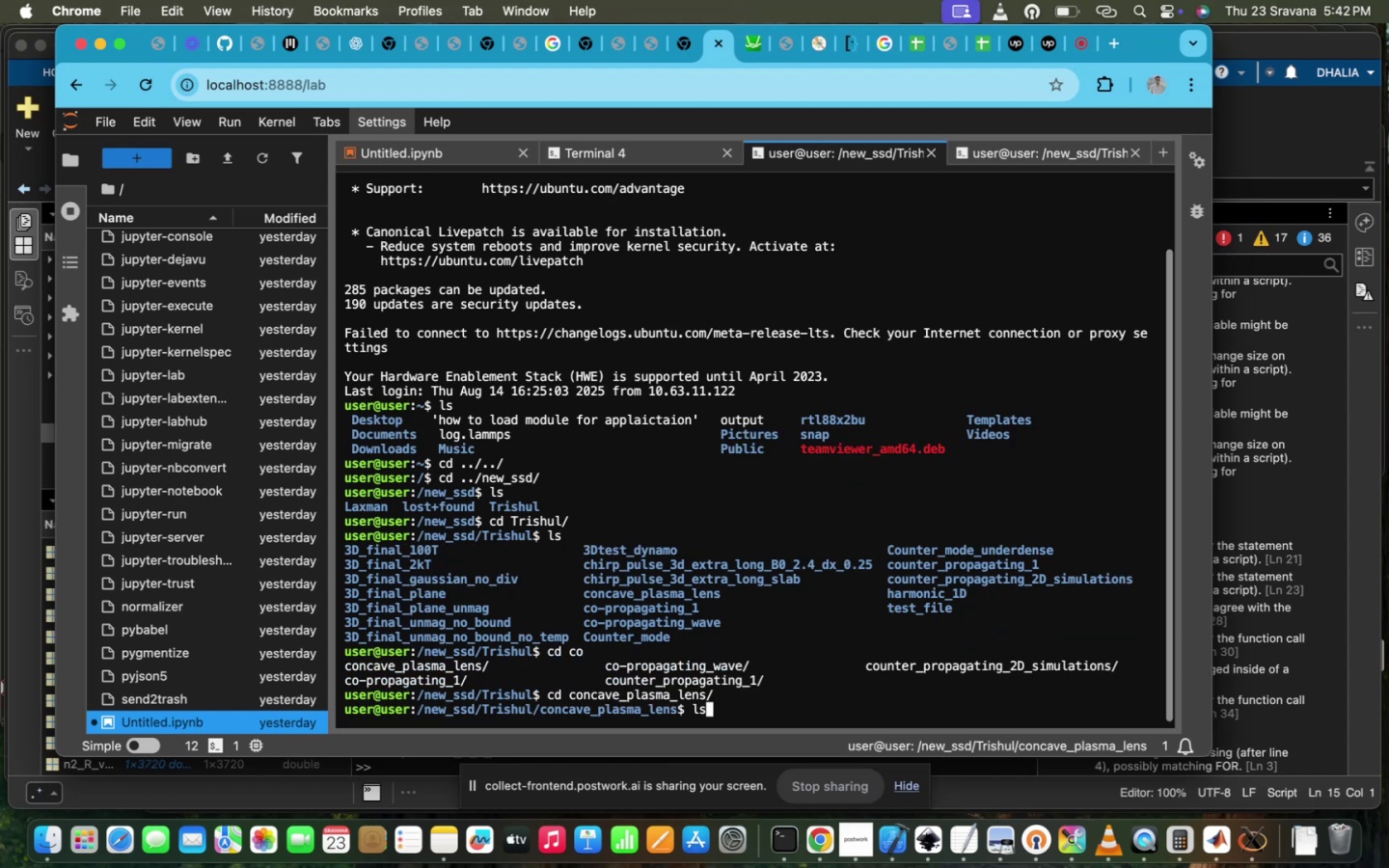 
key(Enter)
 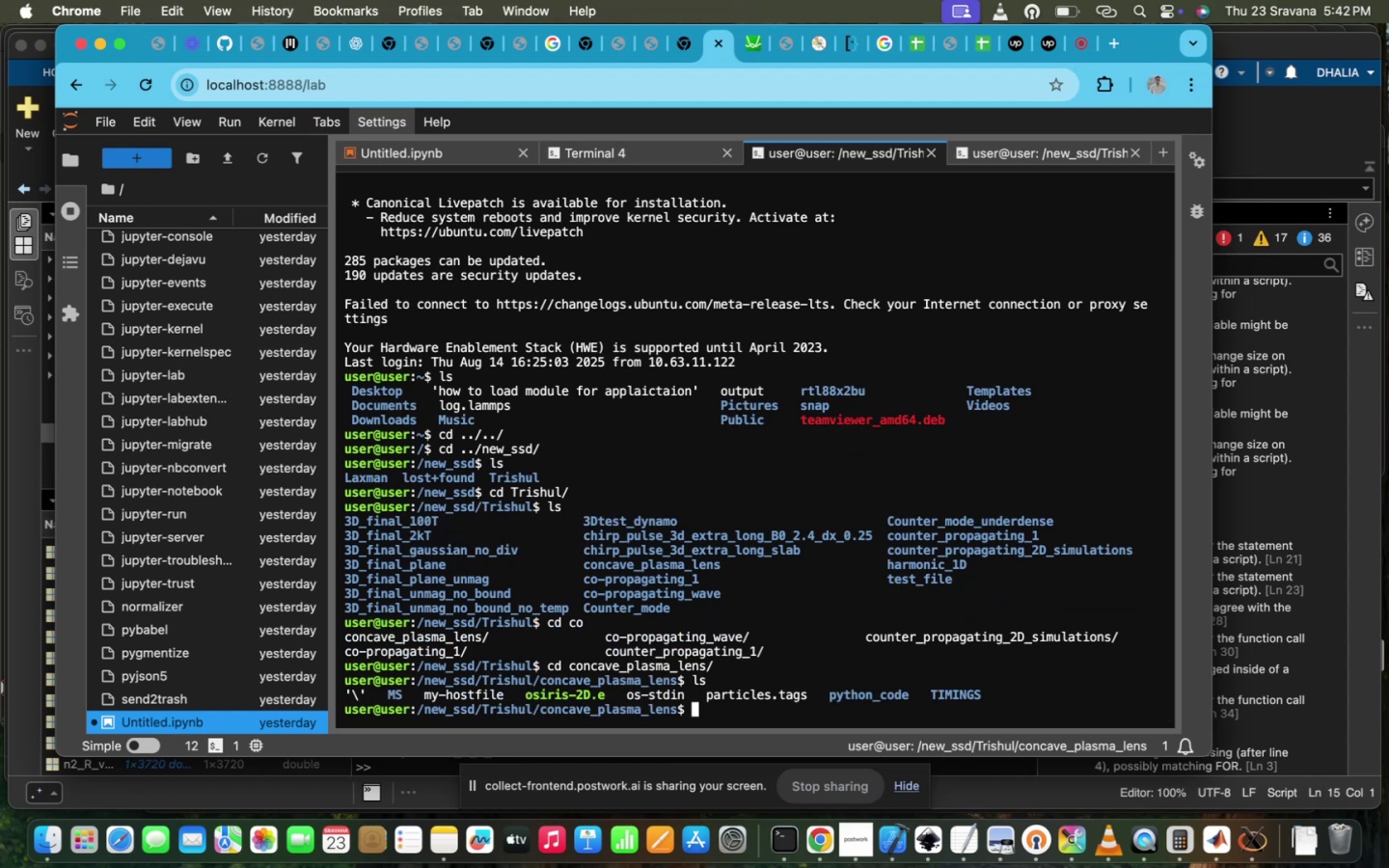 
type(cd ..)
 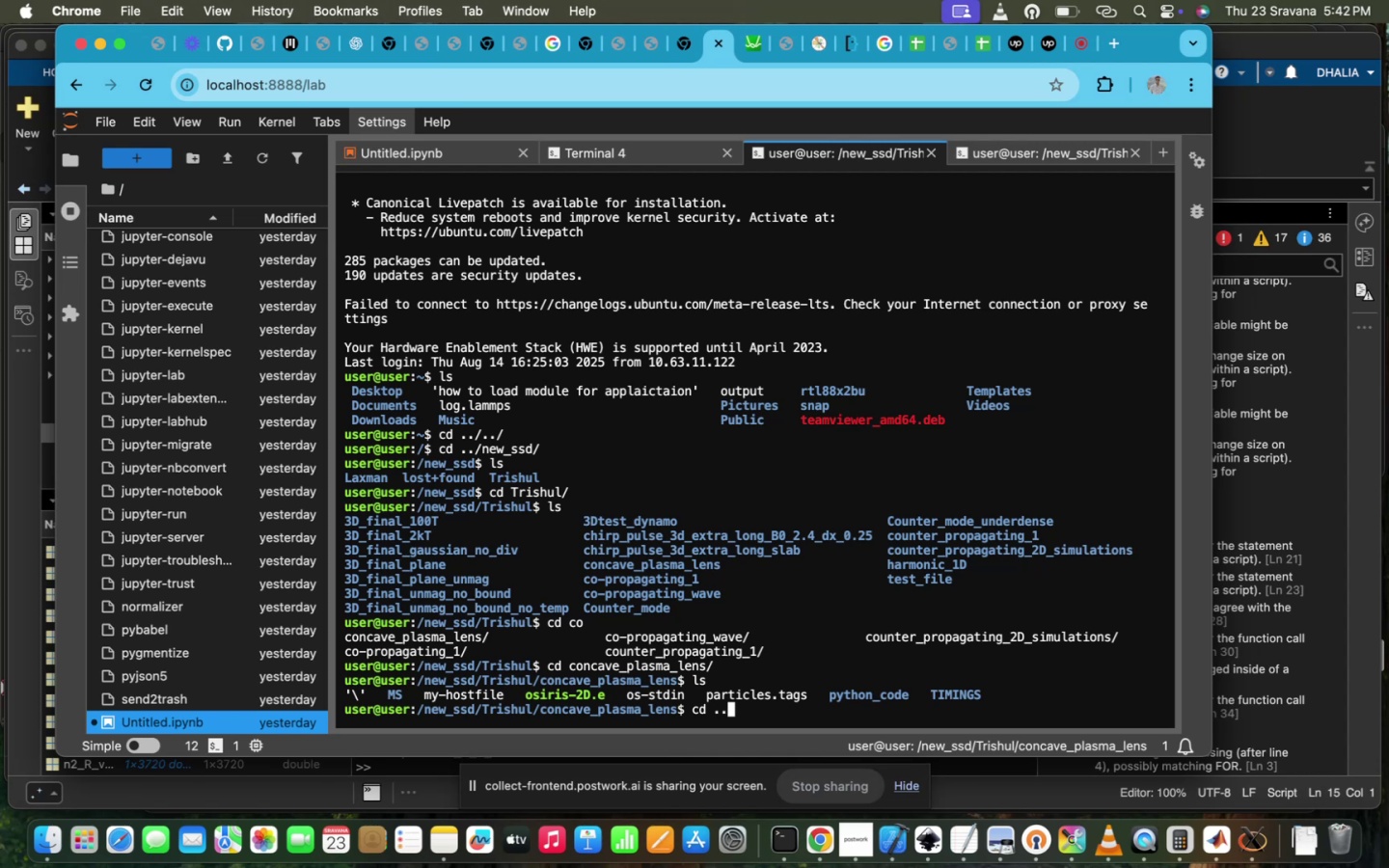 
key(Enter)
 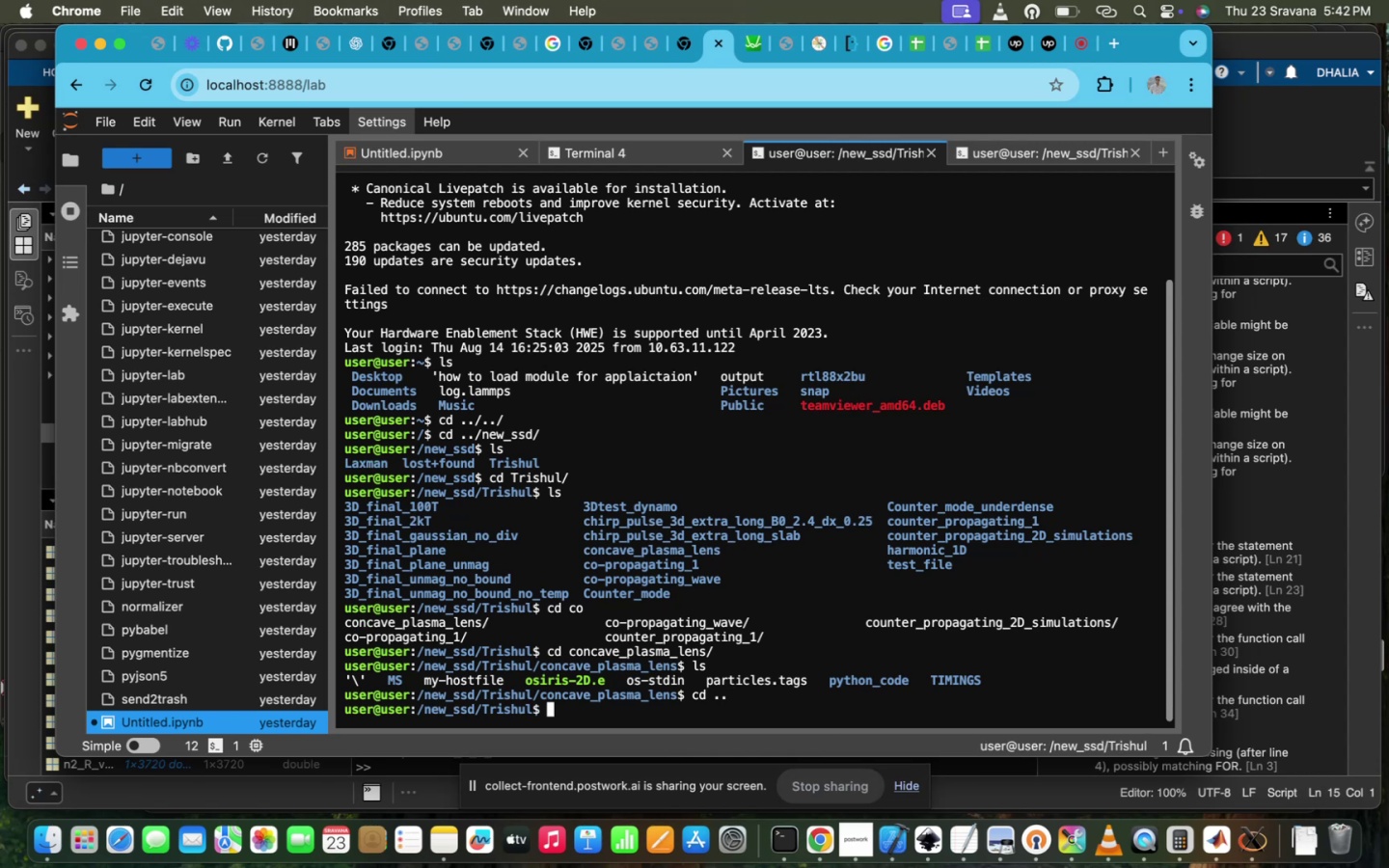 
type(mkdir convex_plasma_les)
key(Backspace)
type(ns)
 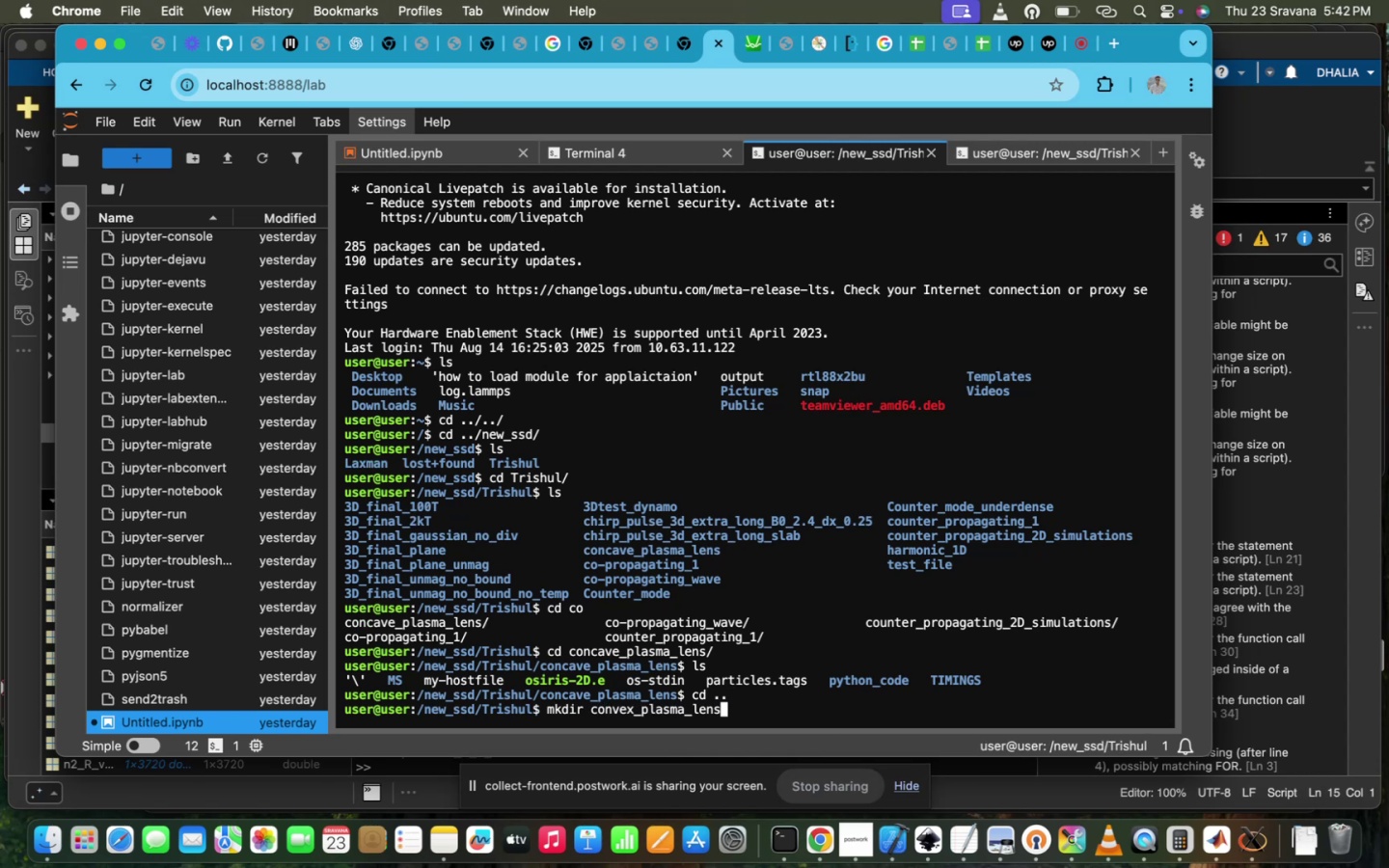 
key(Enter)
 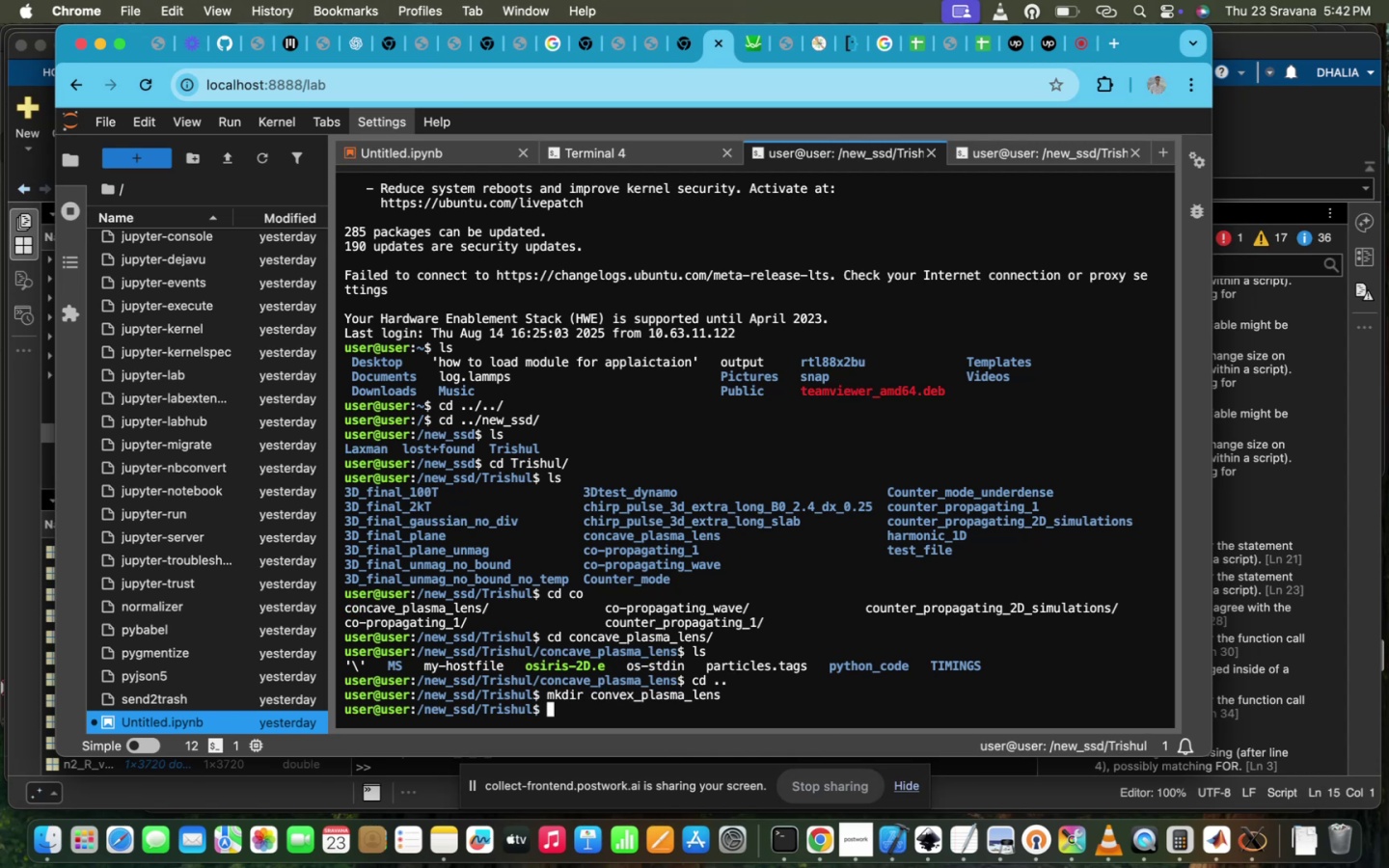 
type(cp ../co)
key(Tab)
type(cn)
key(Backspace)
key(Backspace)
type(n)
key(Tab)
type(c)
key(Tab)
type(a)
key(Tab)
key(Backspace)
key(Backspace)
key(Backspace)
key(Backspace)
key(Backspace)
key(Backspace)
key(Backspace)
key(Backspace)
key(Backspace)
key(Backspace)
type(d c)
key(Tab)
type(onv)
key(Tab)
 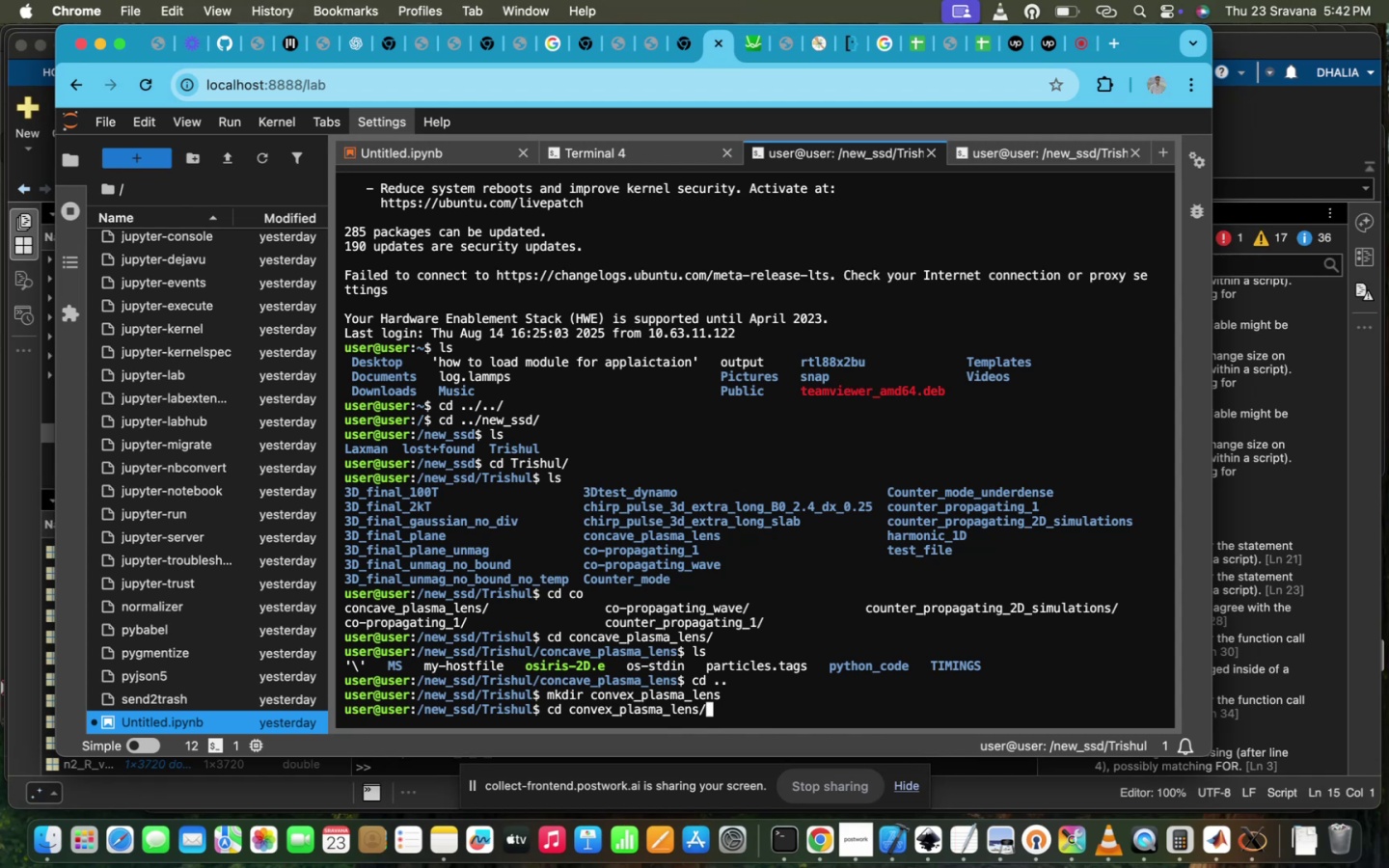 
key(Enter)
 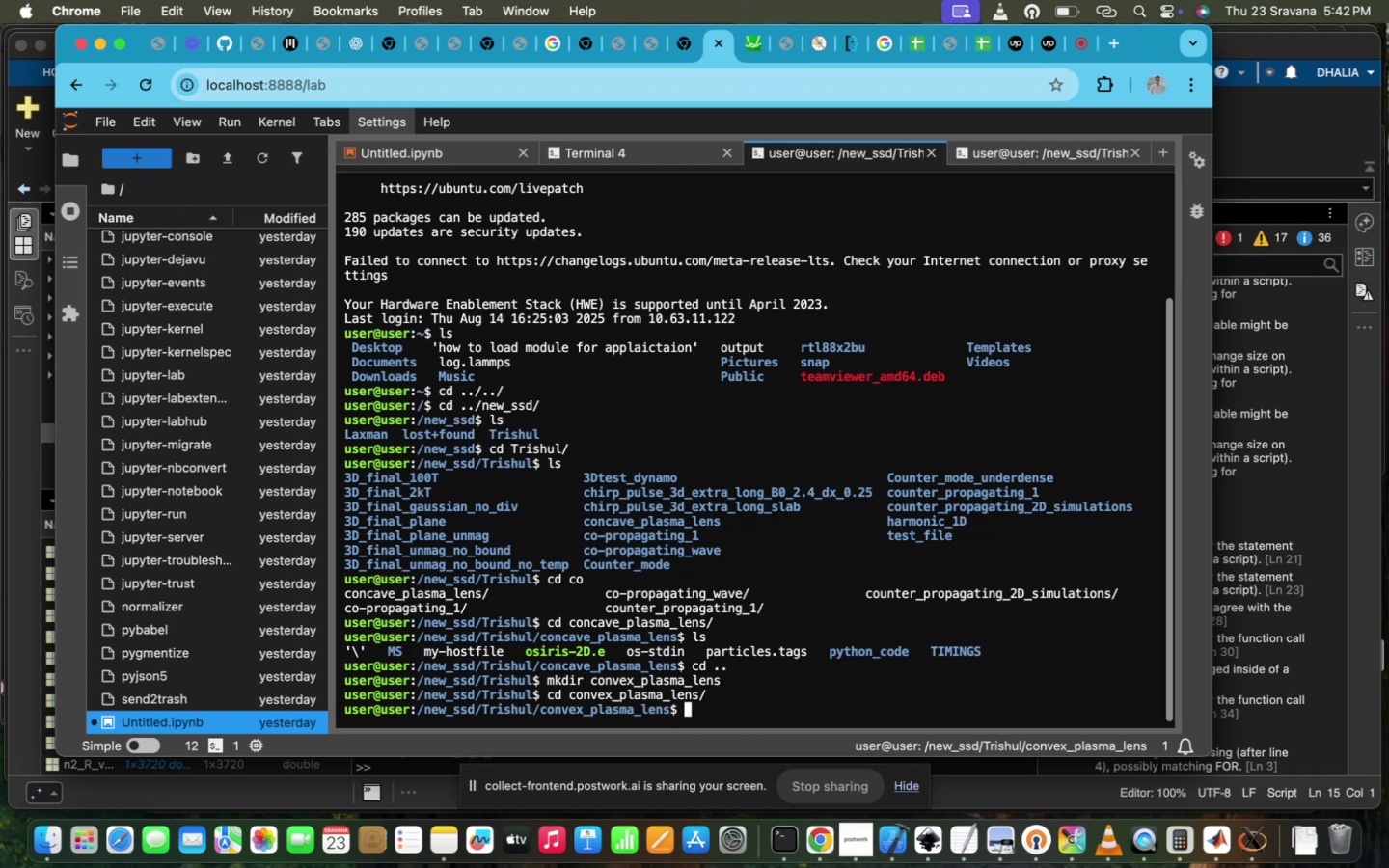 
type(cp ../conc)
key(Tab)
type(os-)
key(Tab)
type(.)
 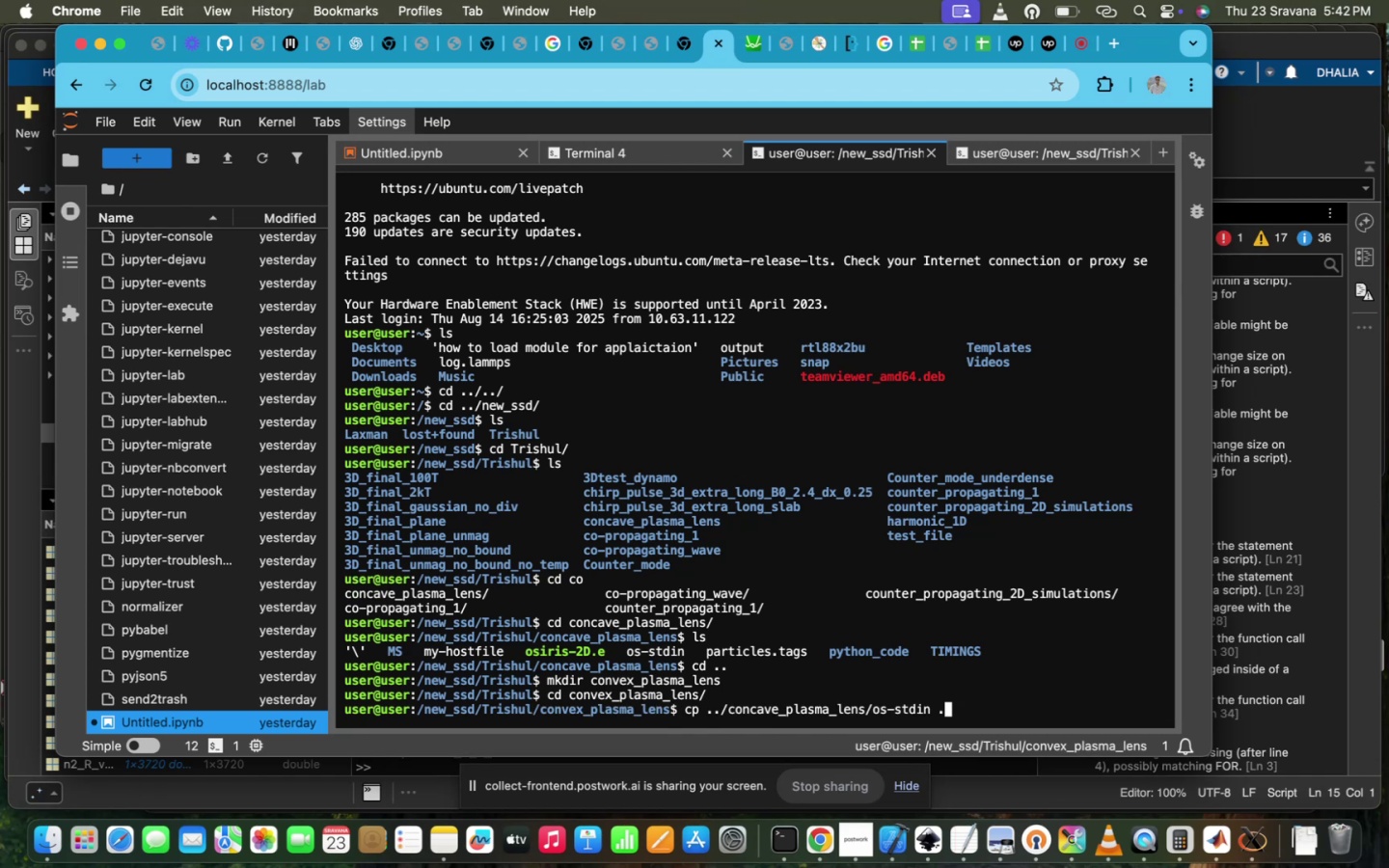 
key(Enter)
 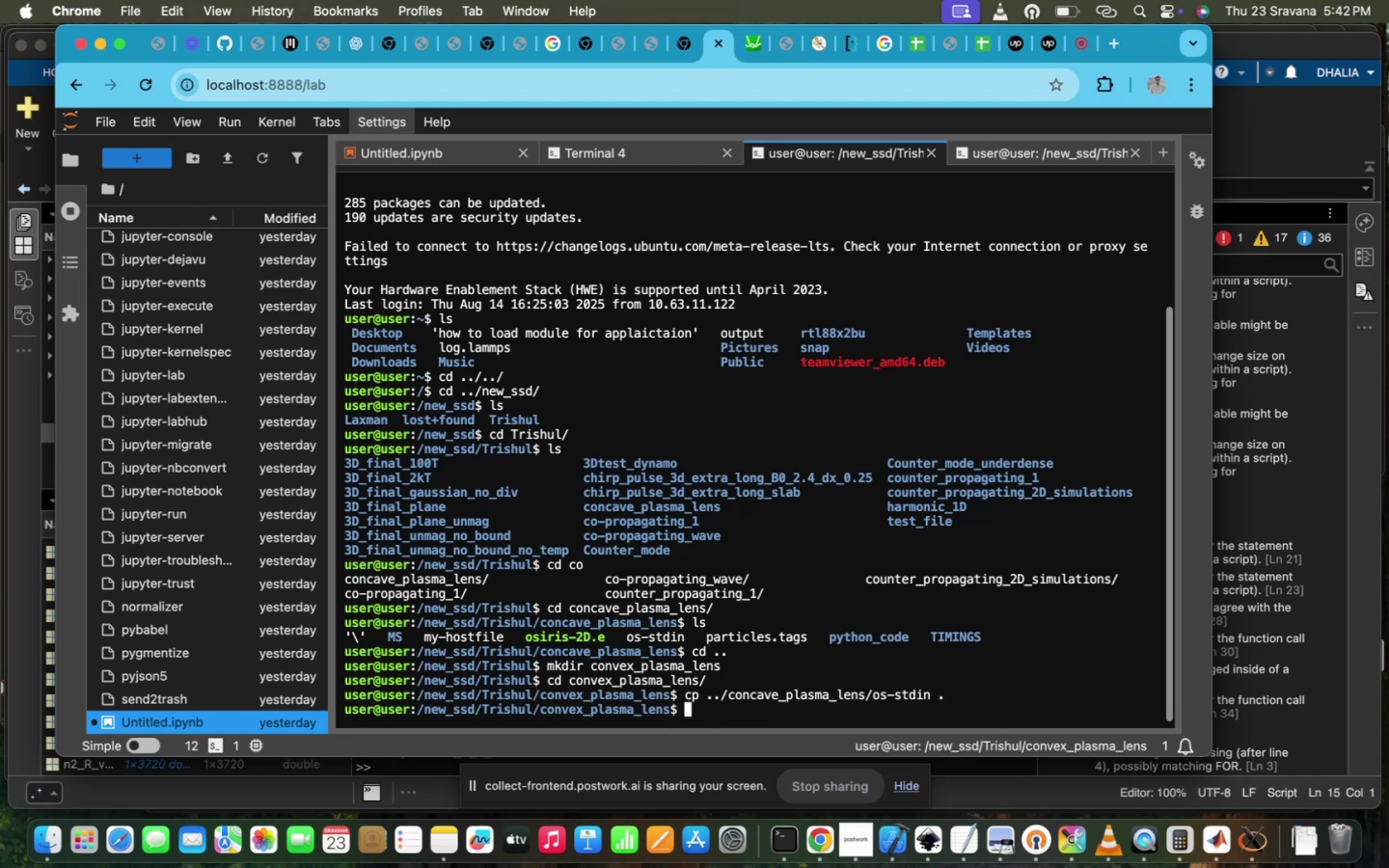 
key(ArrowUp)
 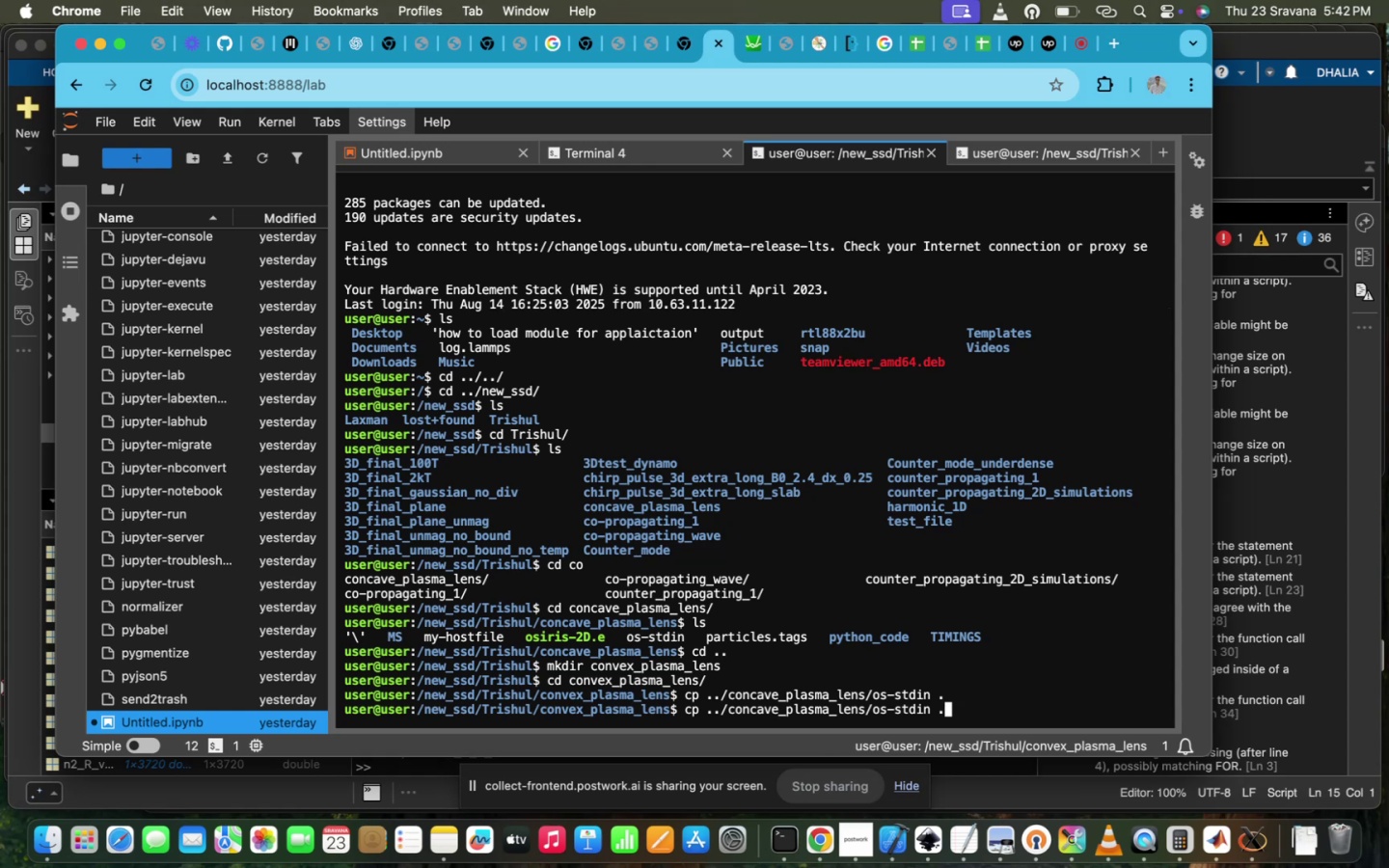 
key(ArrowLeft)
 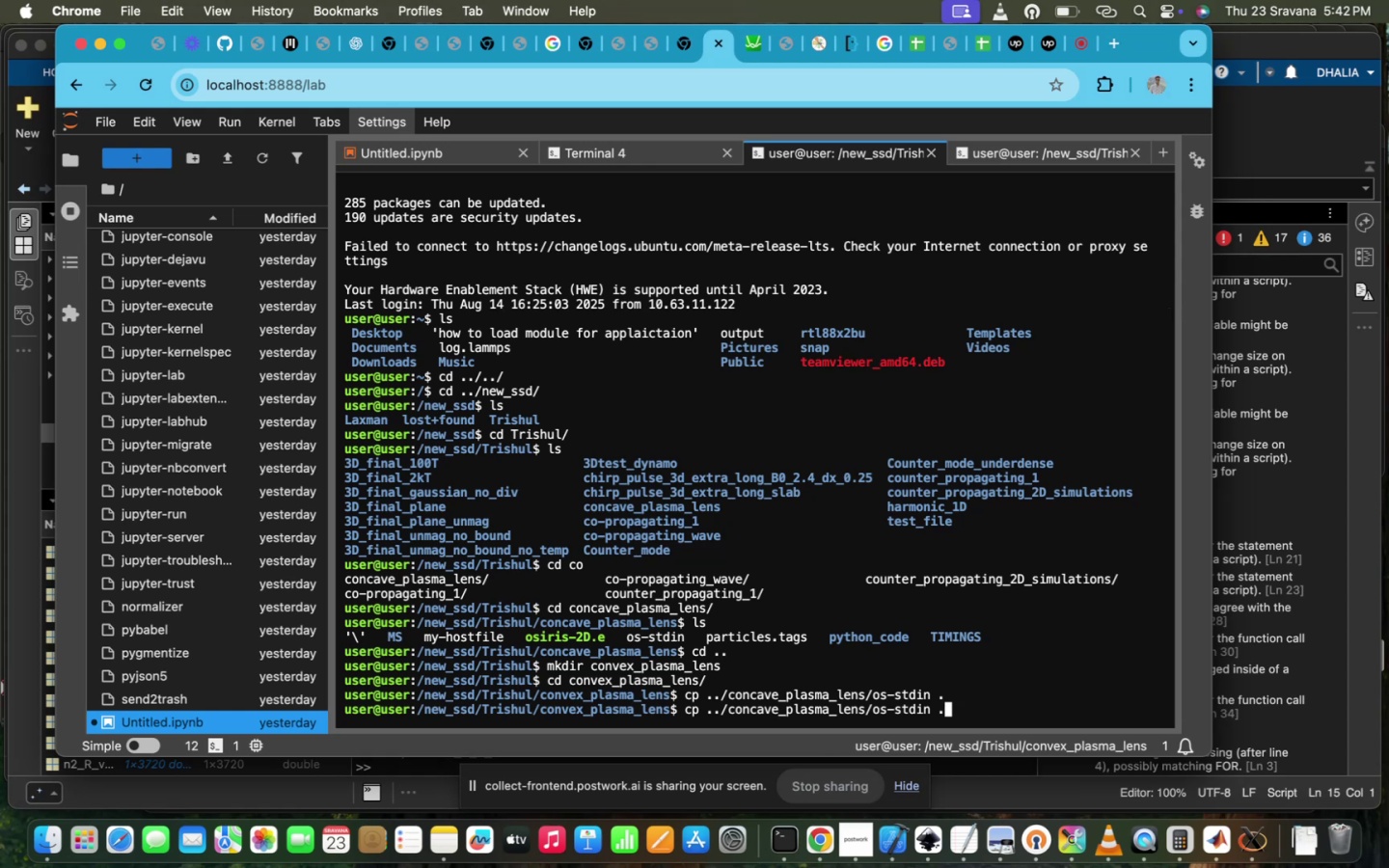 
key(ArrowLeft)
 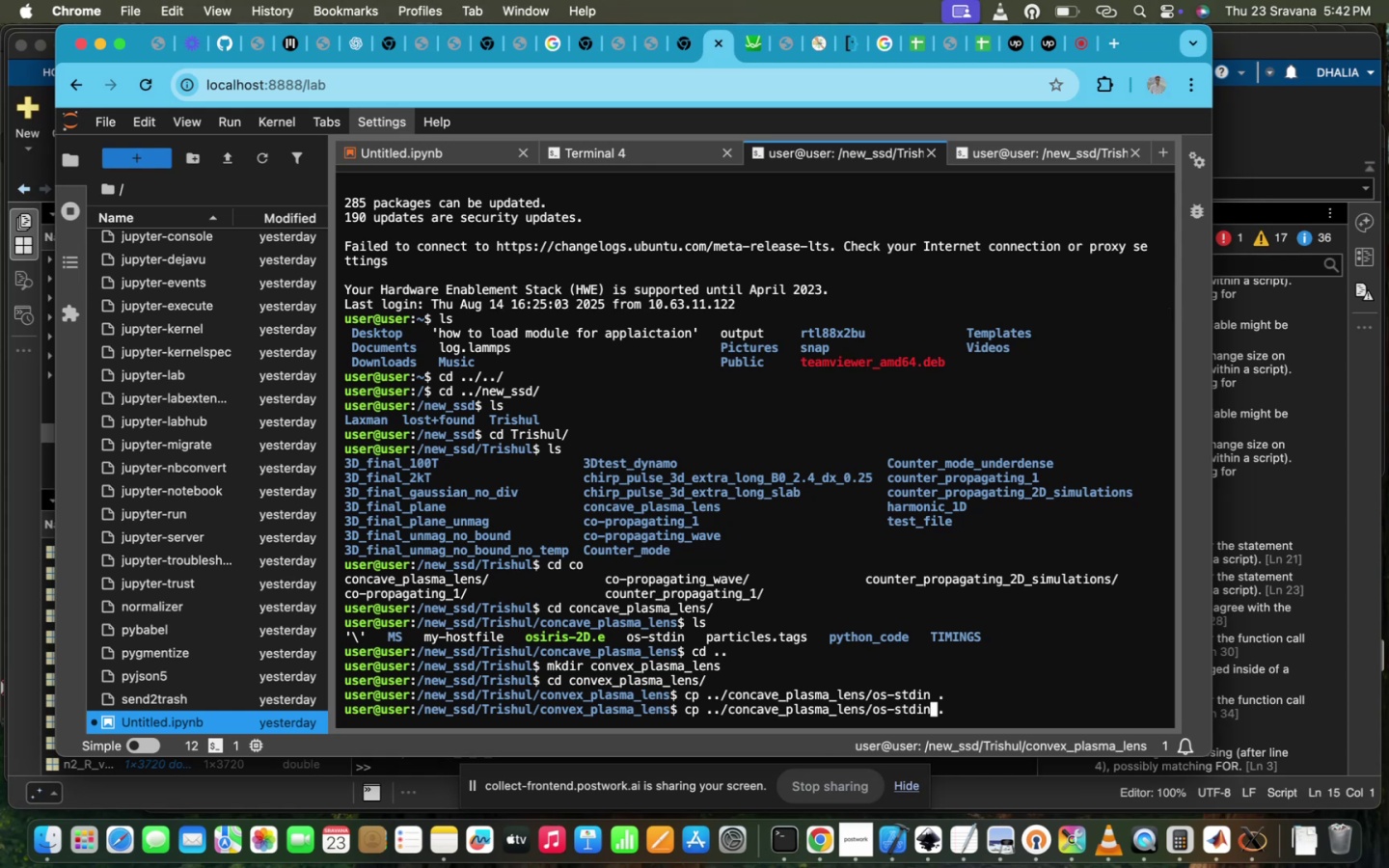 
key(Backspace)
 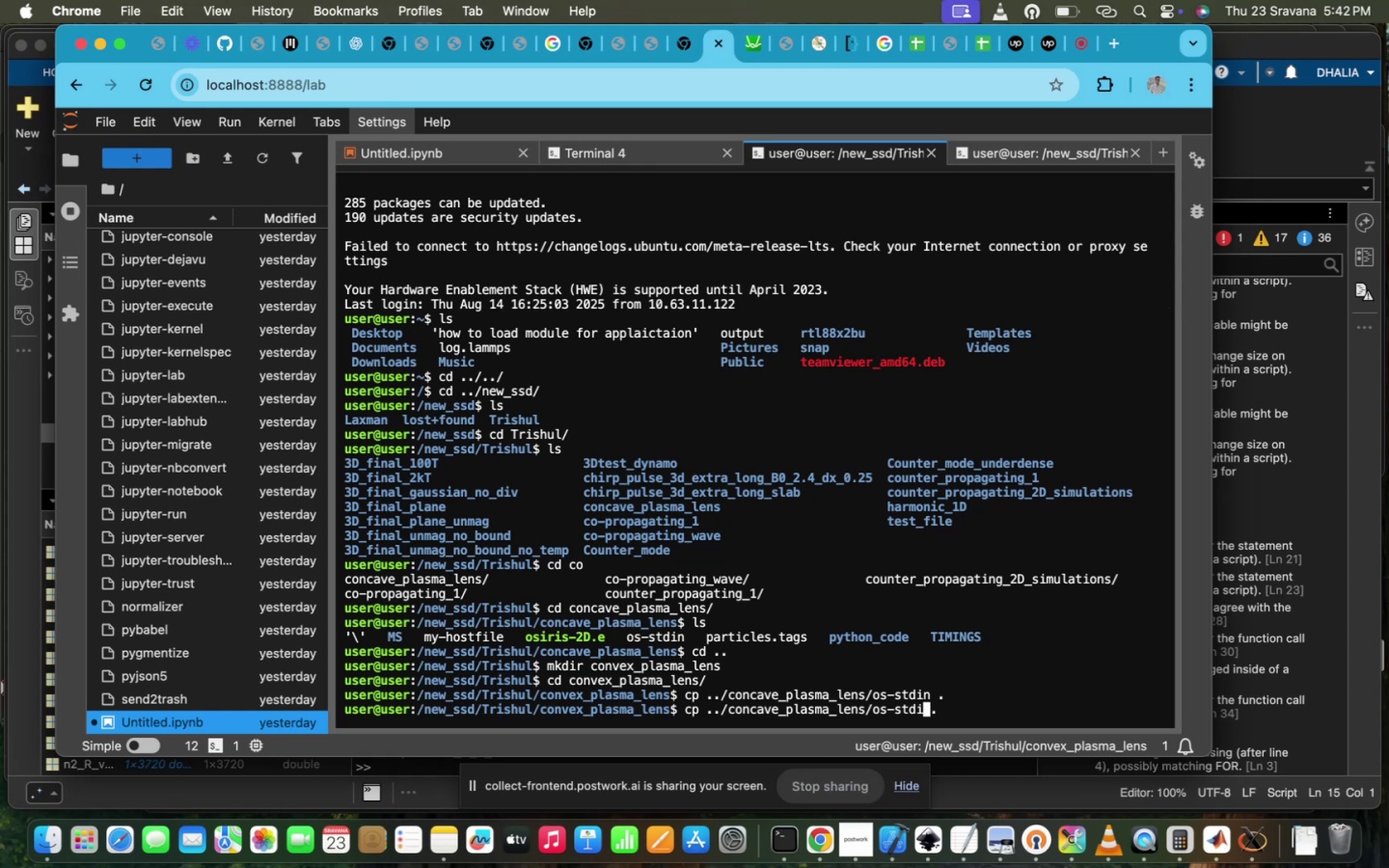 
key(Backspace)
 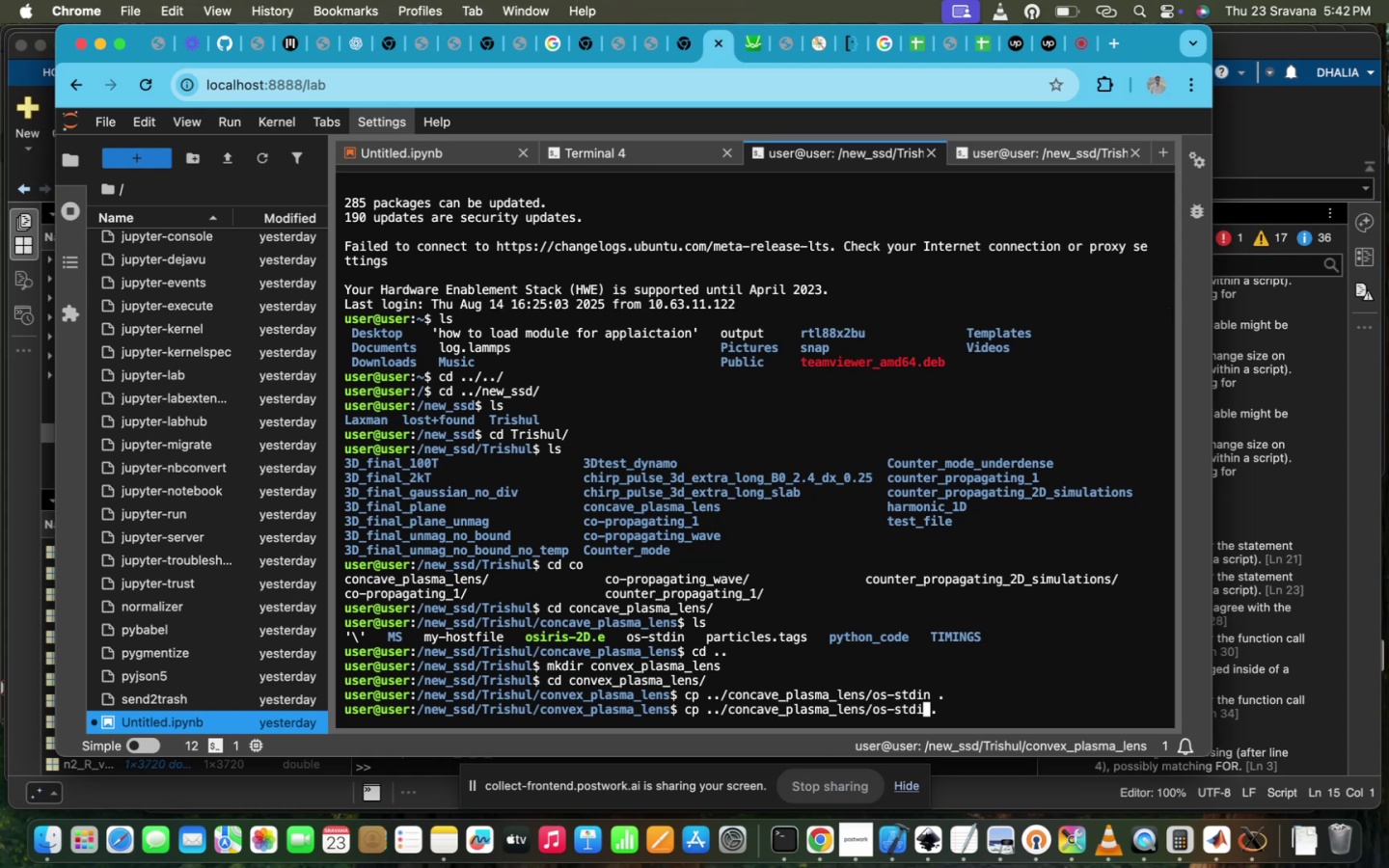 
key(Backspace)
 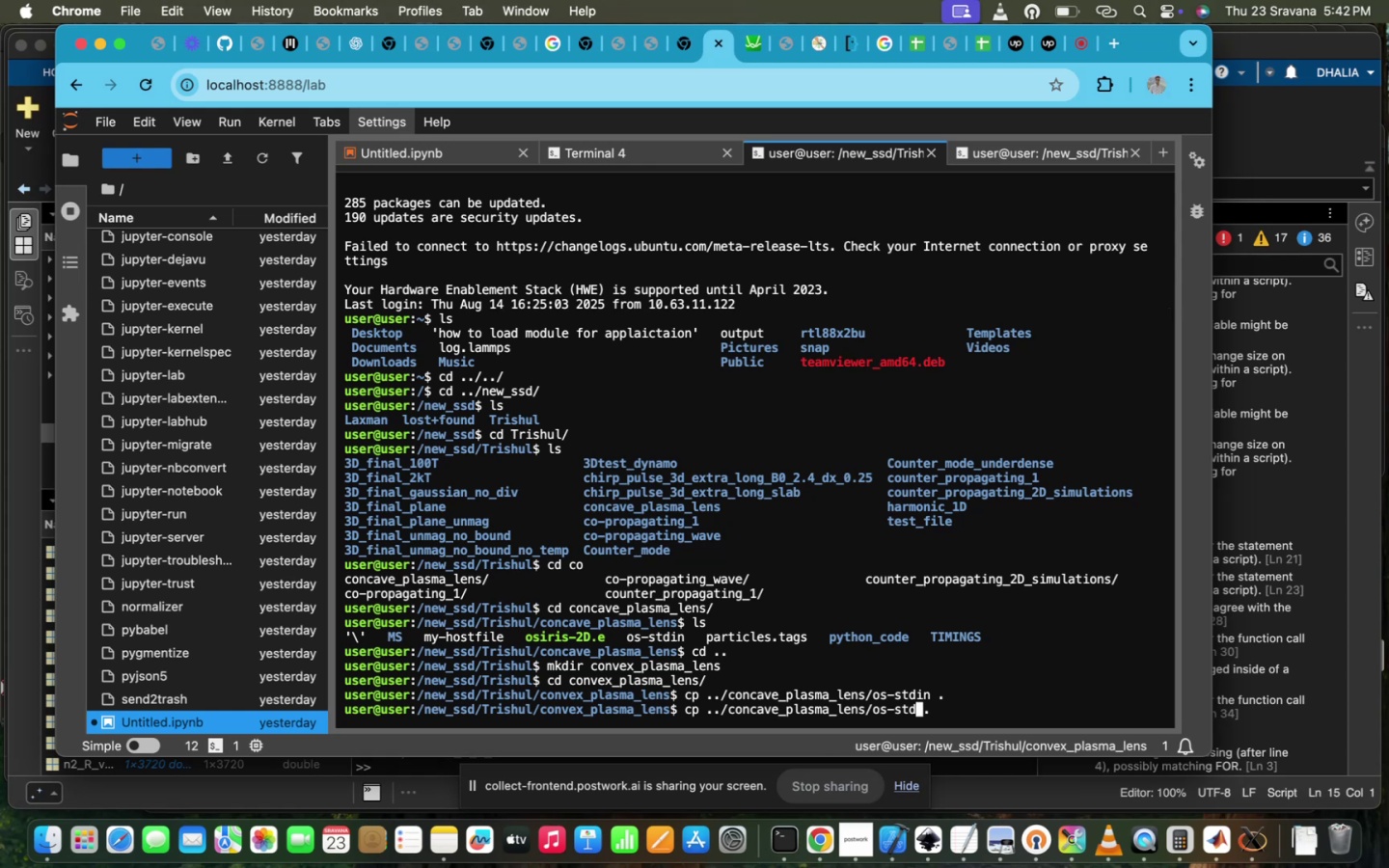 
key(Backspace)
 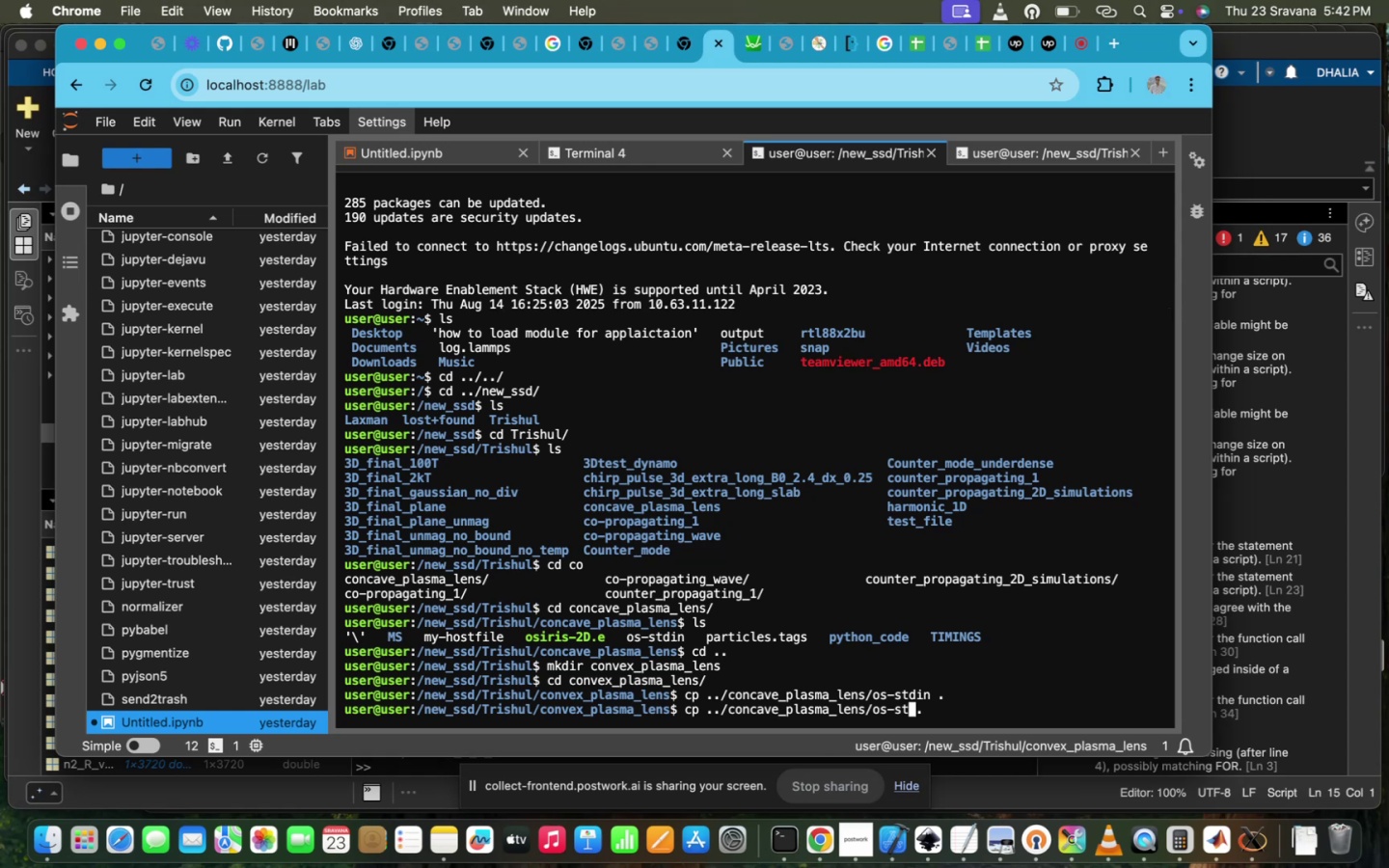 
key(Backspace)
 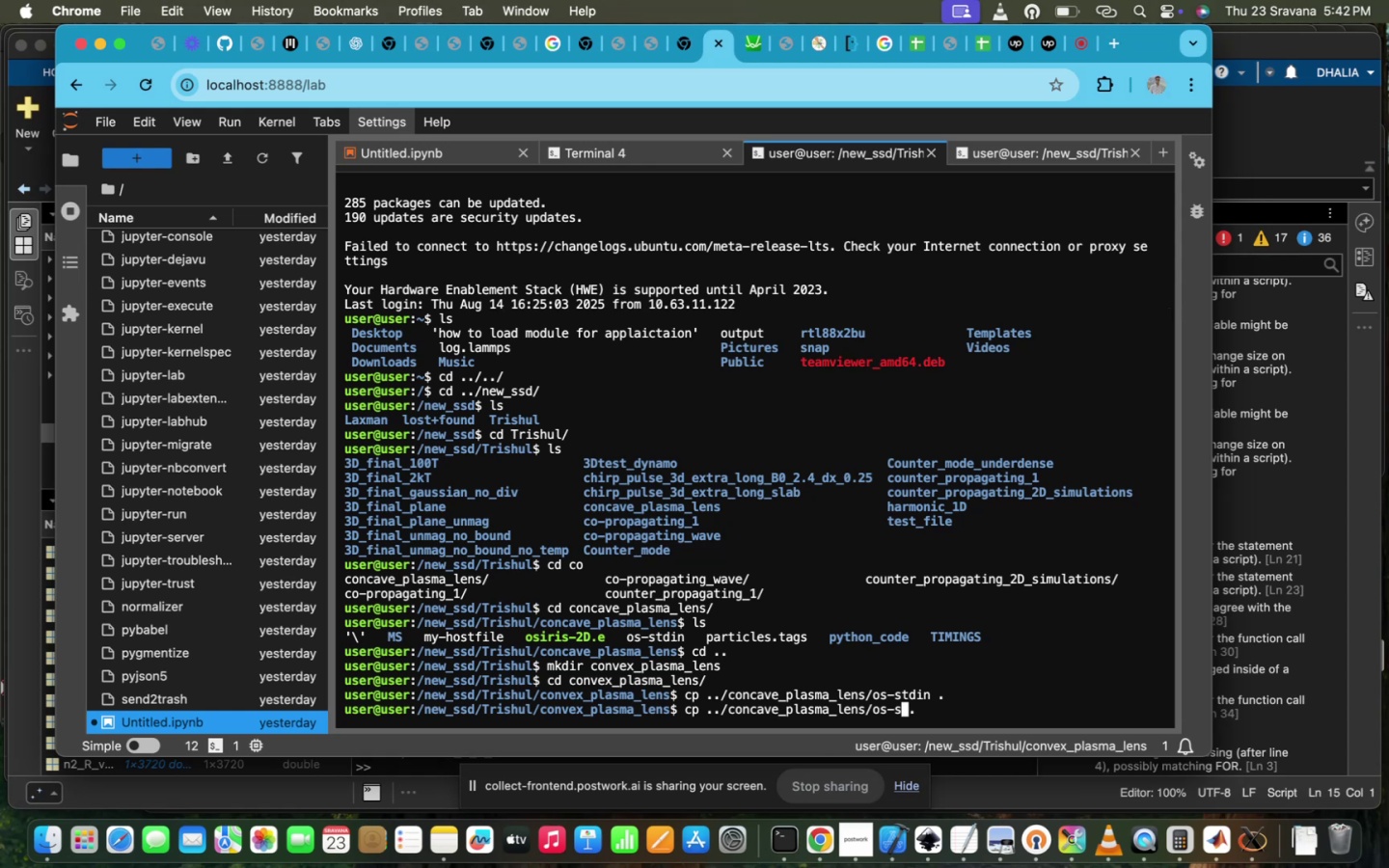 
key(Backspace)
 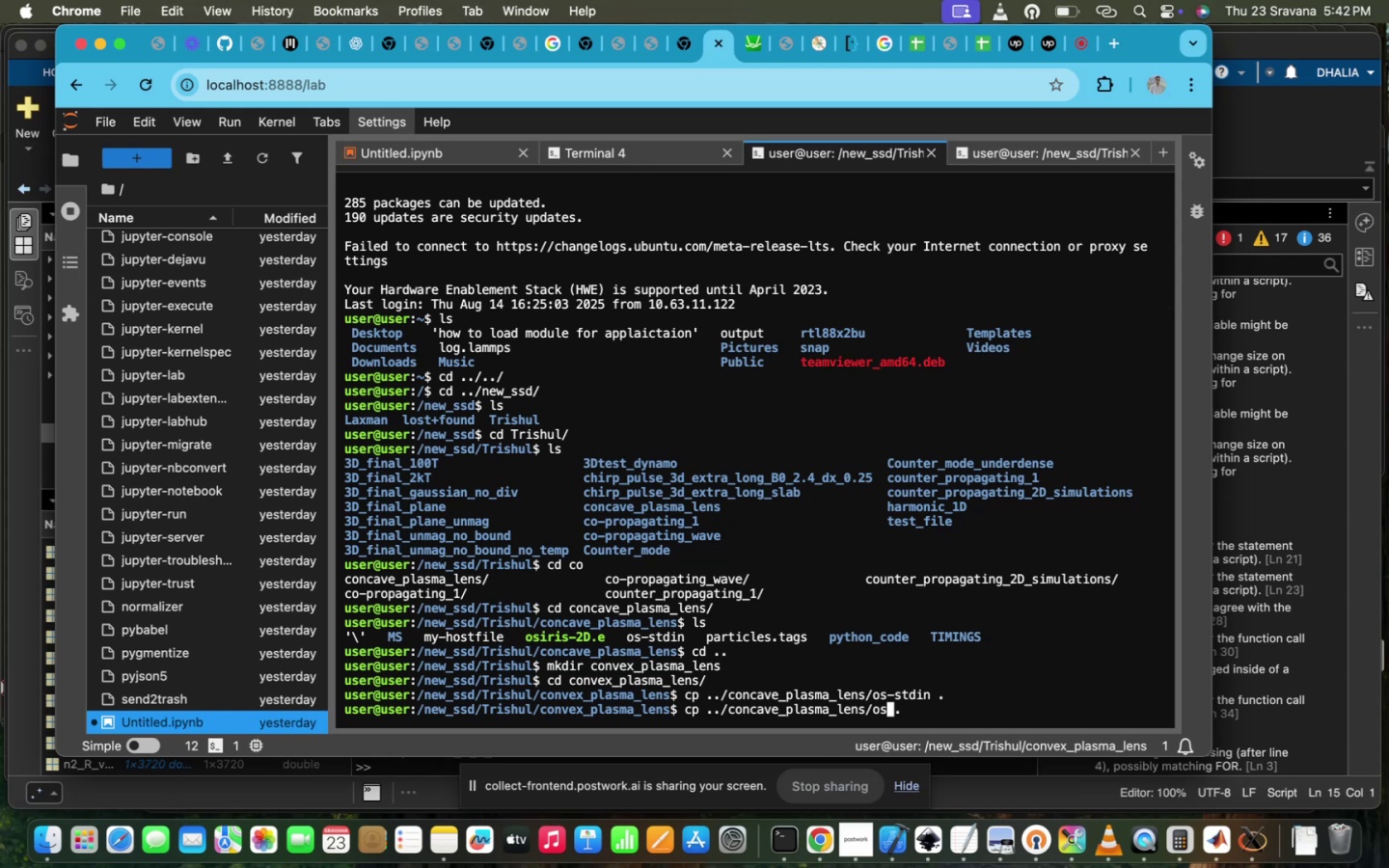 
key(I)
 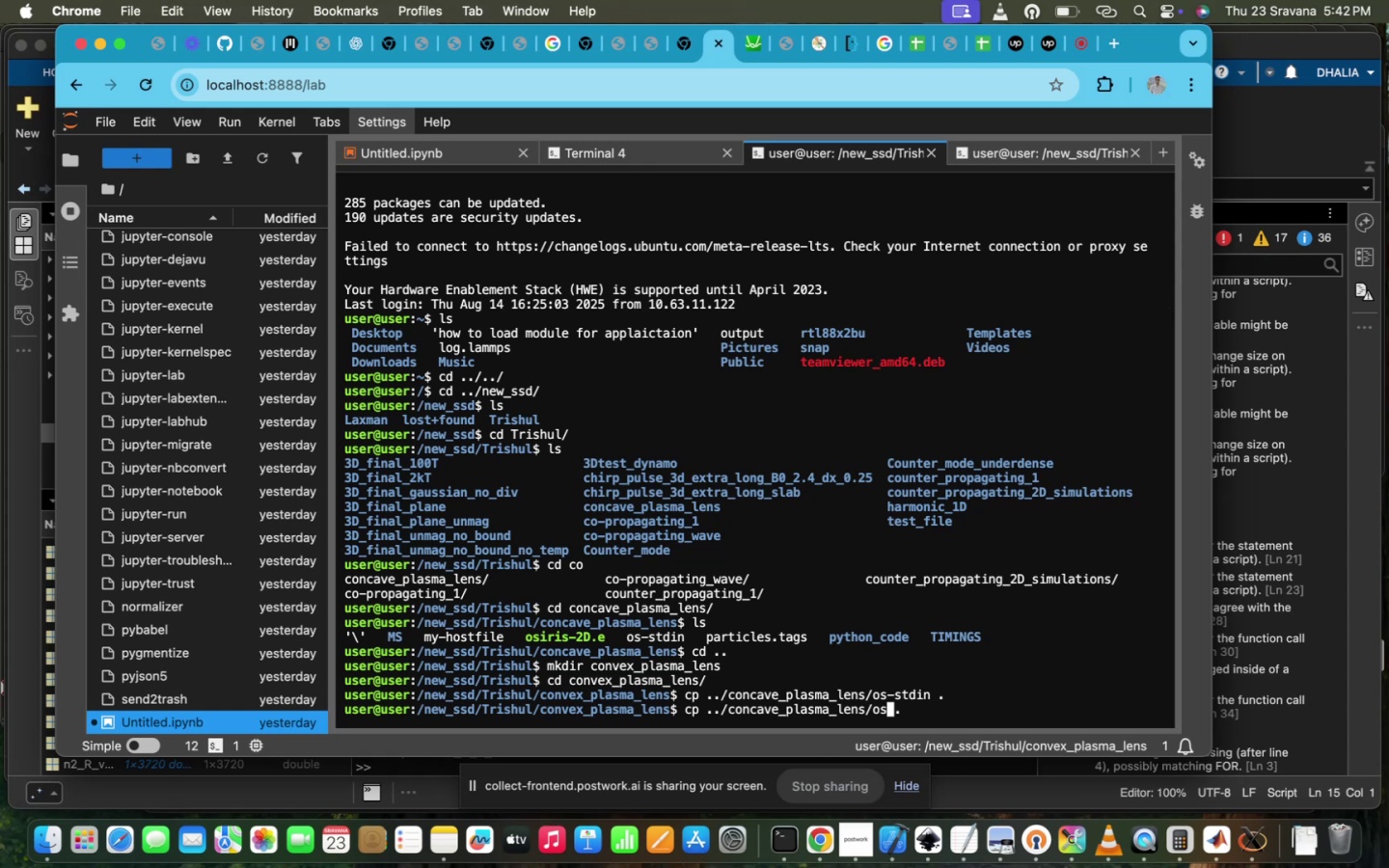 
key(Tab)
 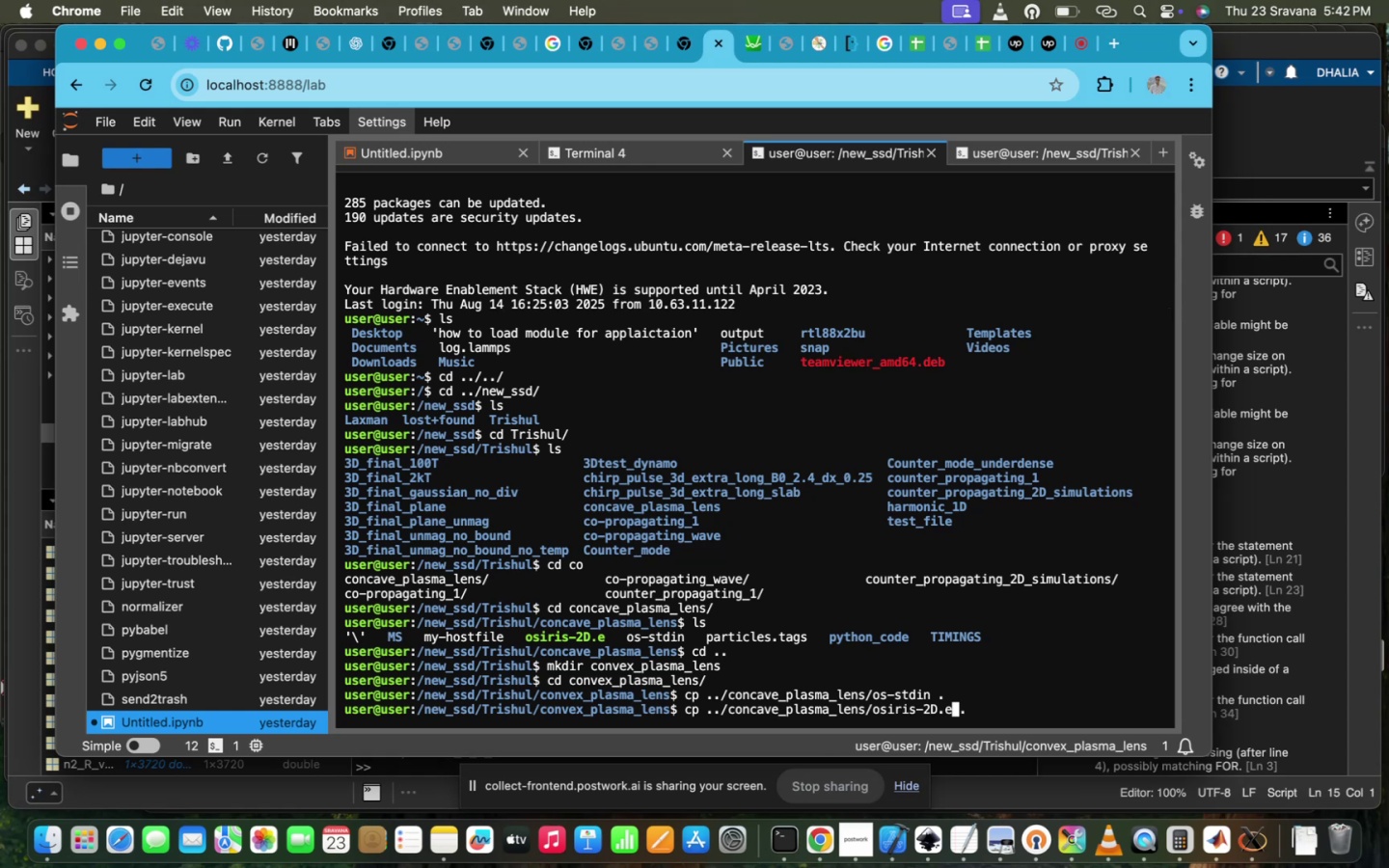 
key(Enter)
 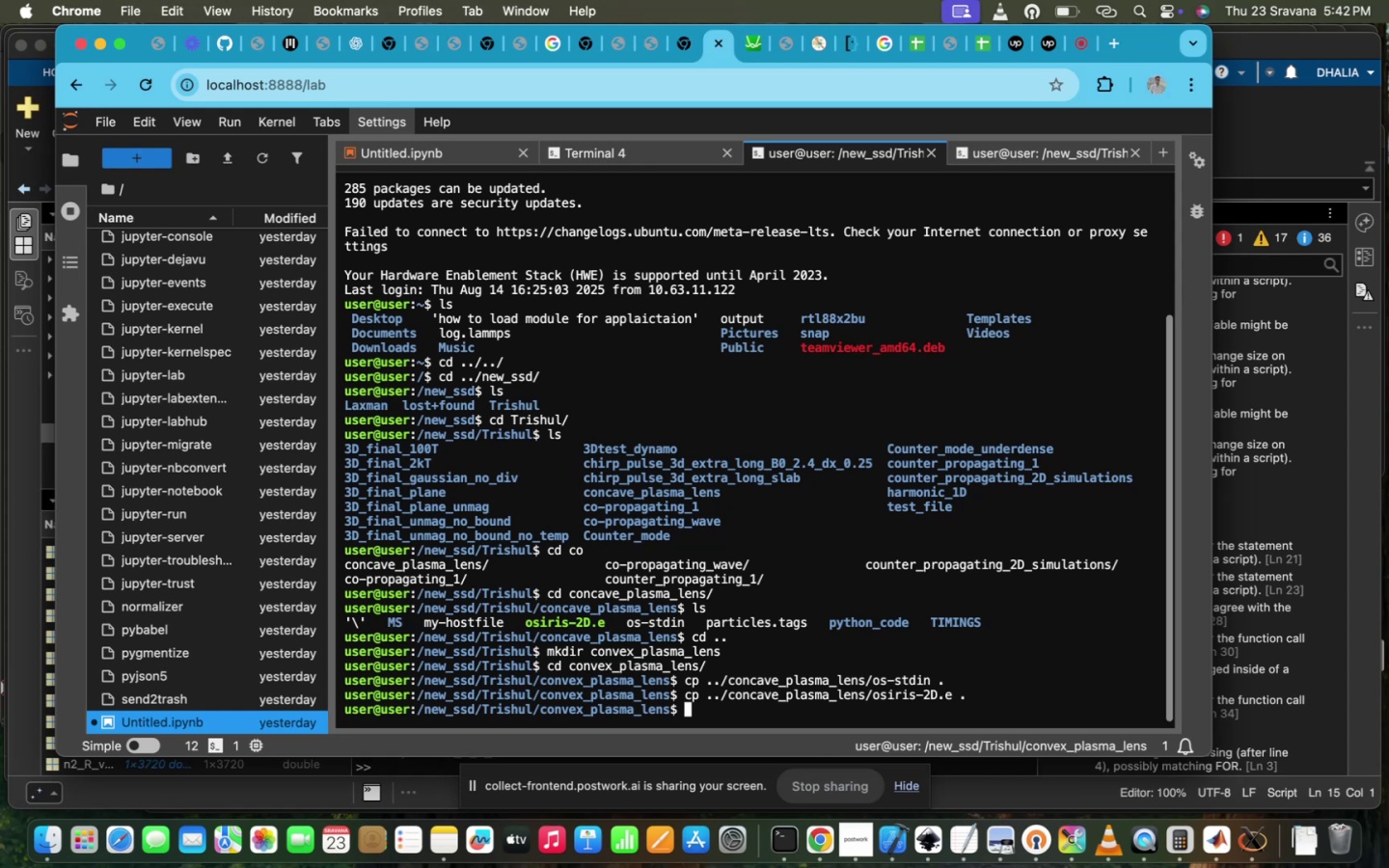 
key(ArrowDown)
 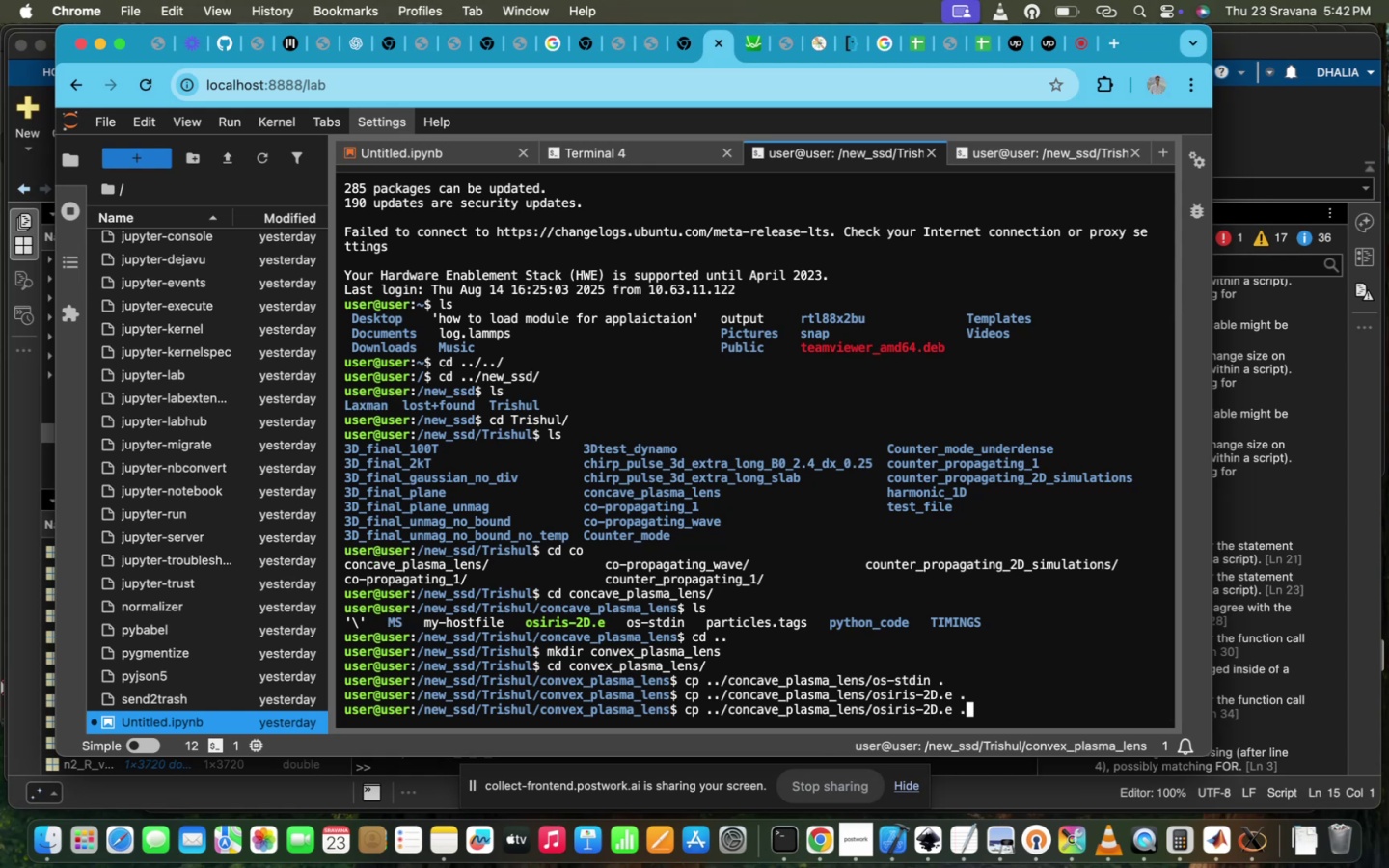 
key(ArrowUp)
 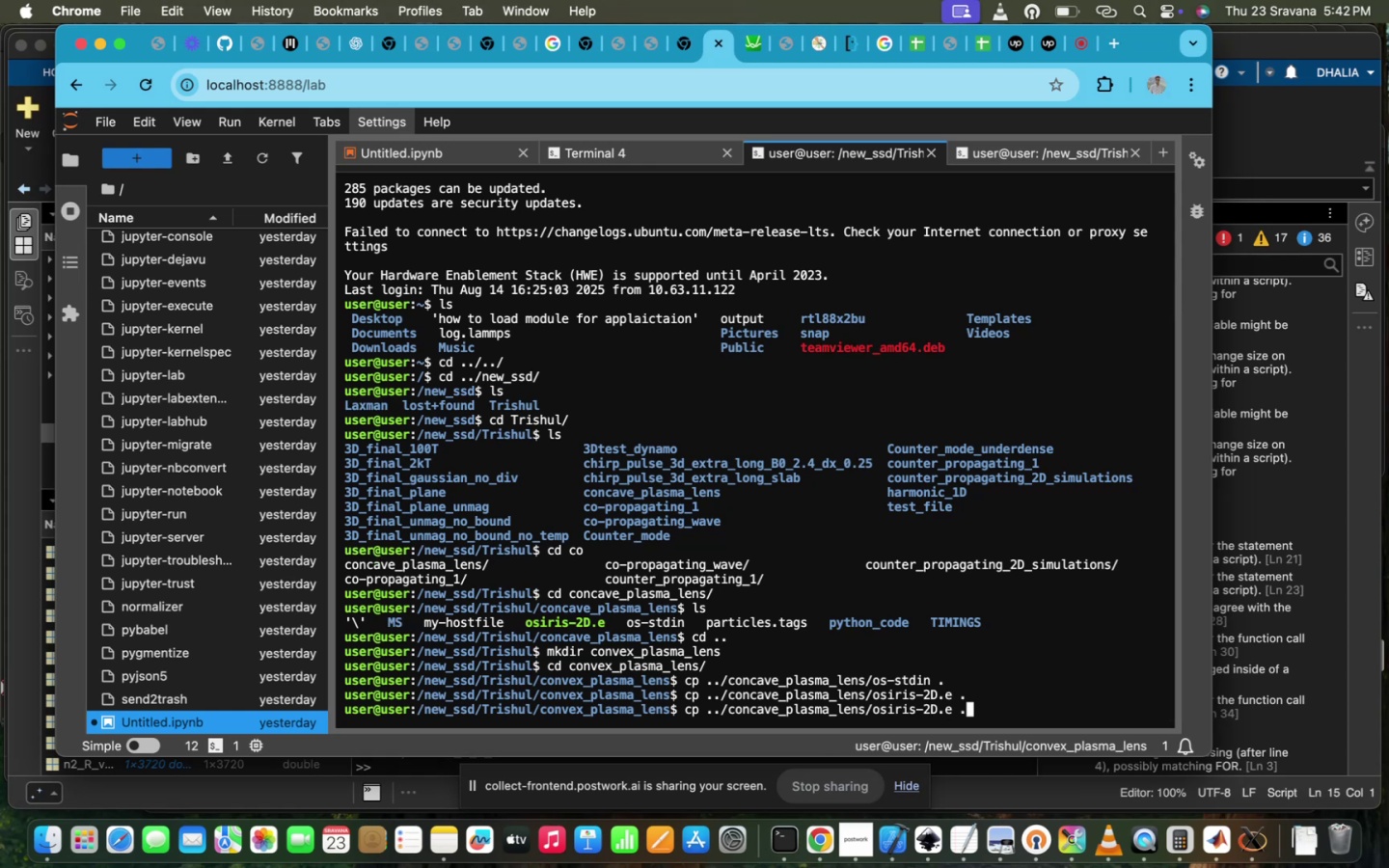 
key(ArrowLeft)
 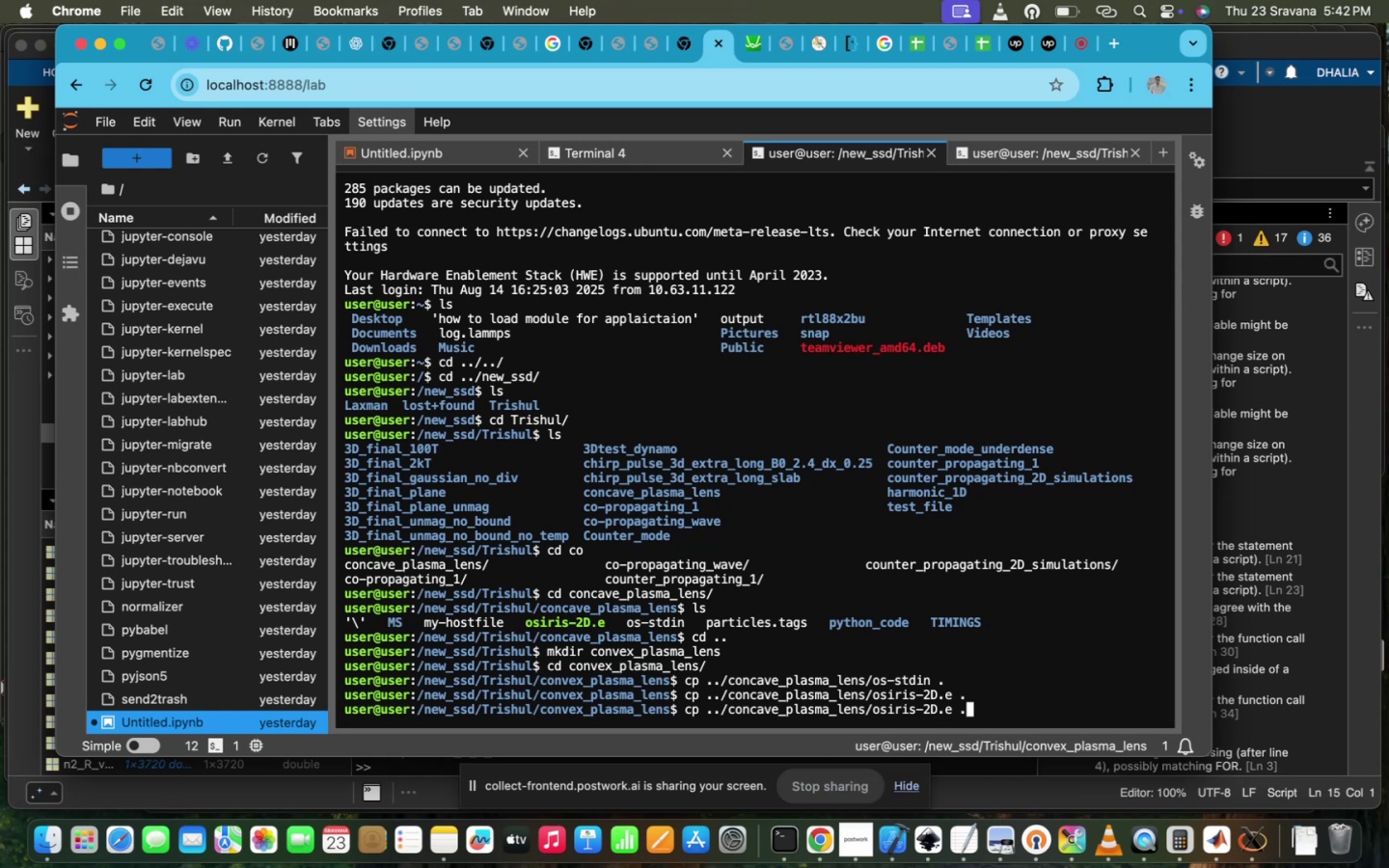 
key(ArrowLeft)
 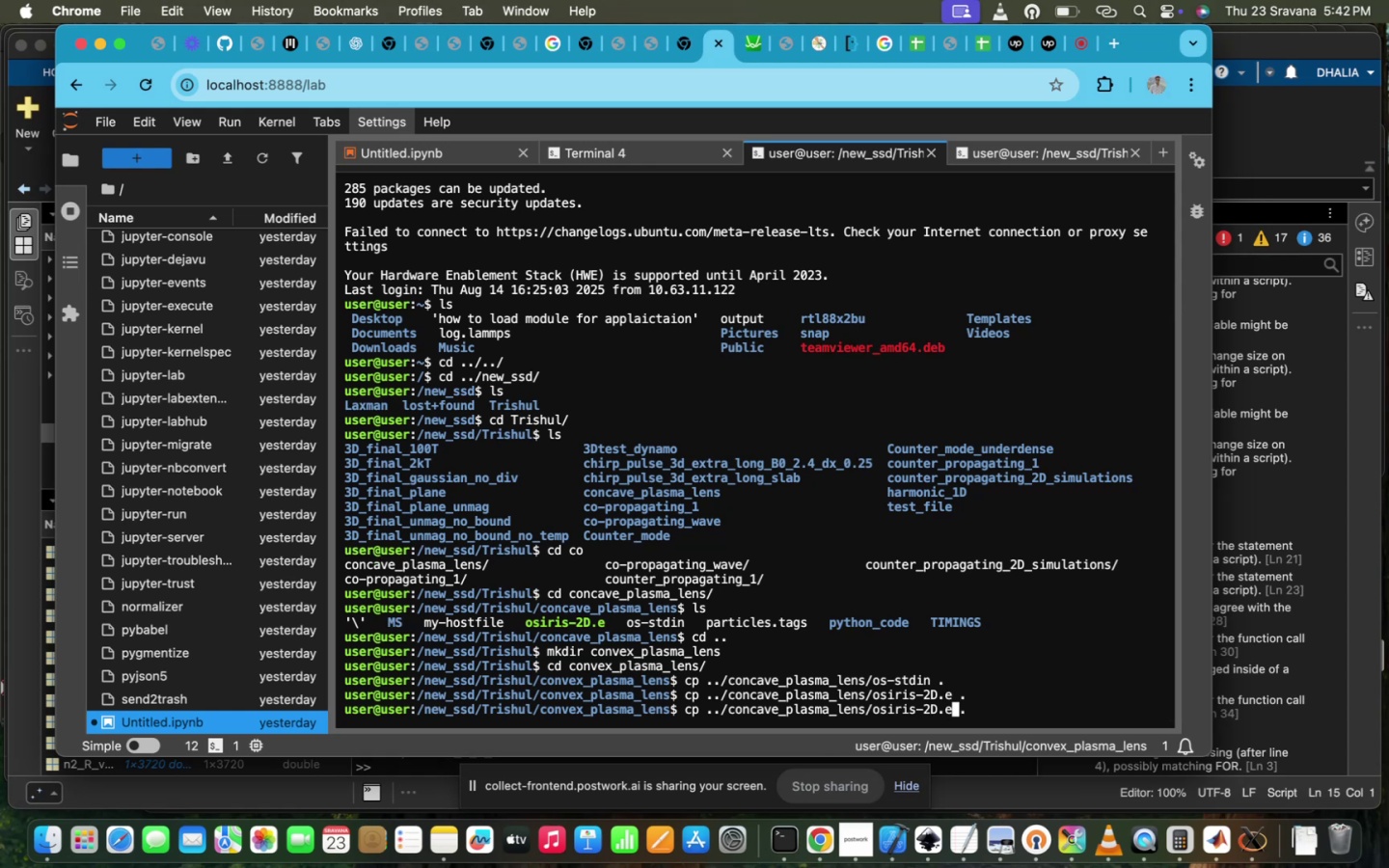 
type(=====)
key(Backspace)
key(Backspace)
key(Backspace)
key(Backspace)
key(Backspace)
key(Backspace)
type(my-)
key(Tab)
 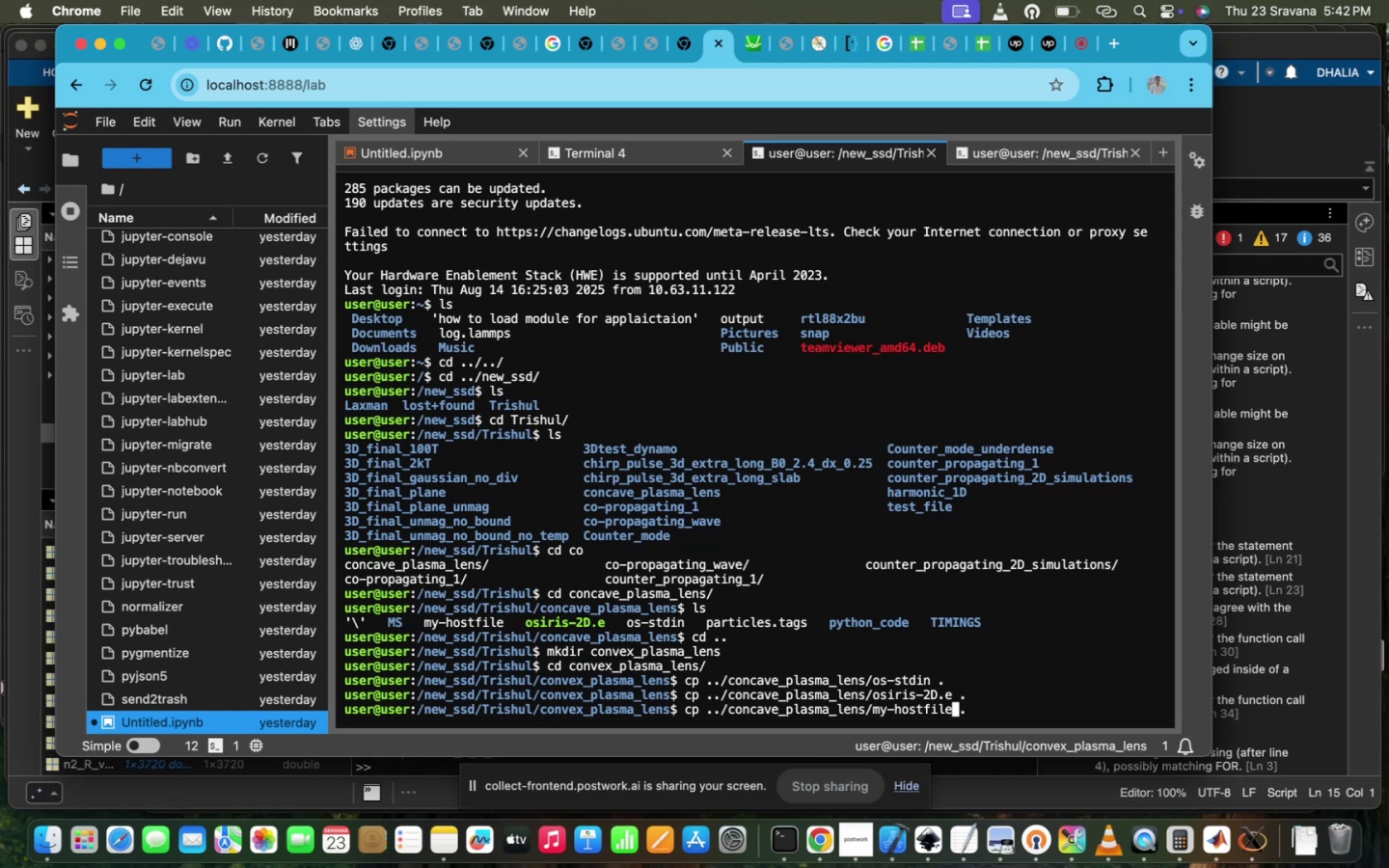 
key(Enter)
 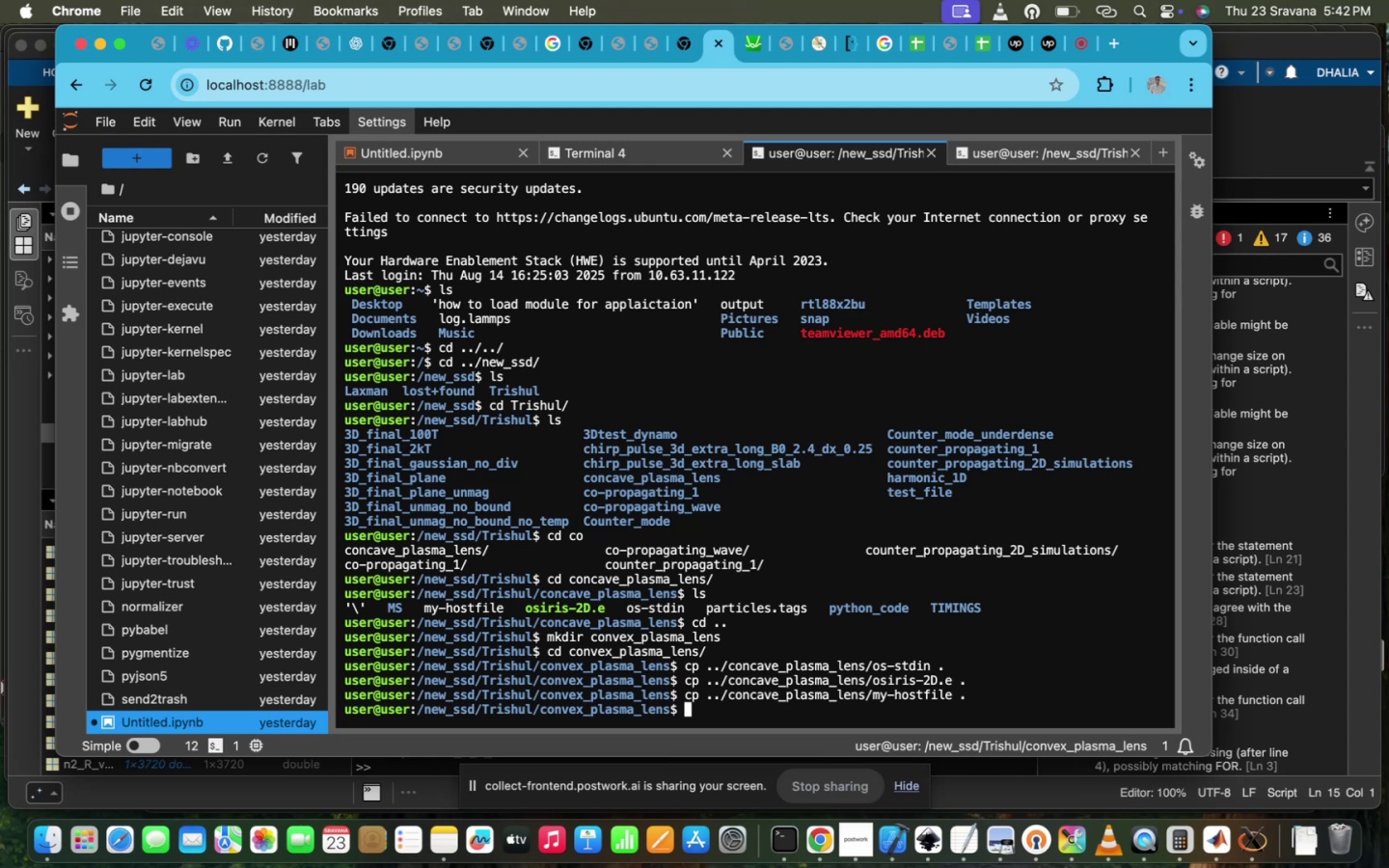 
type(ls)
 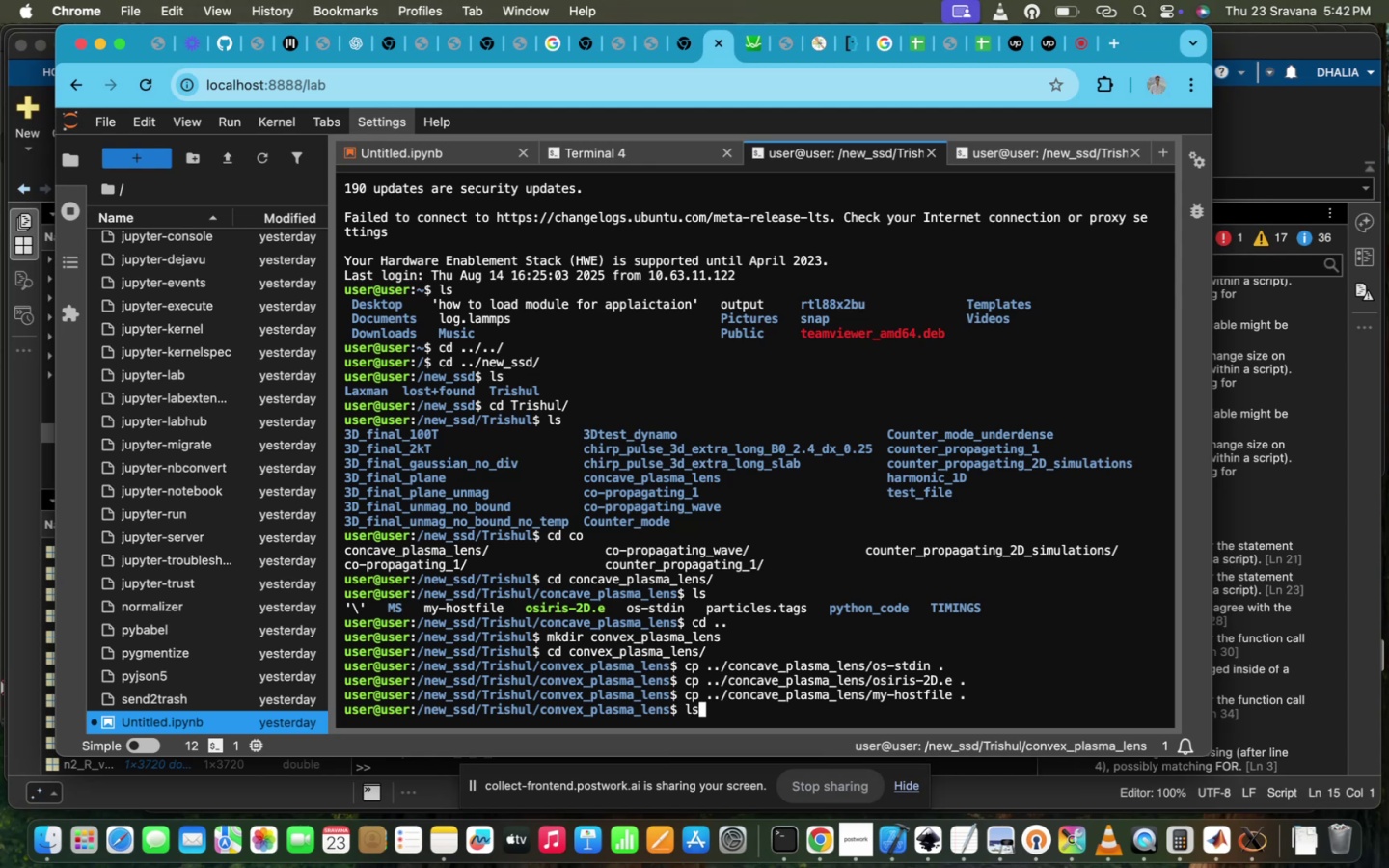 
key(Enter)
 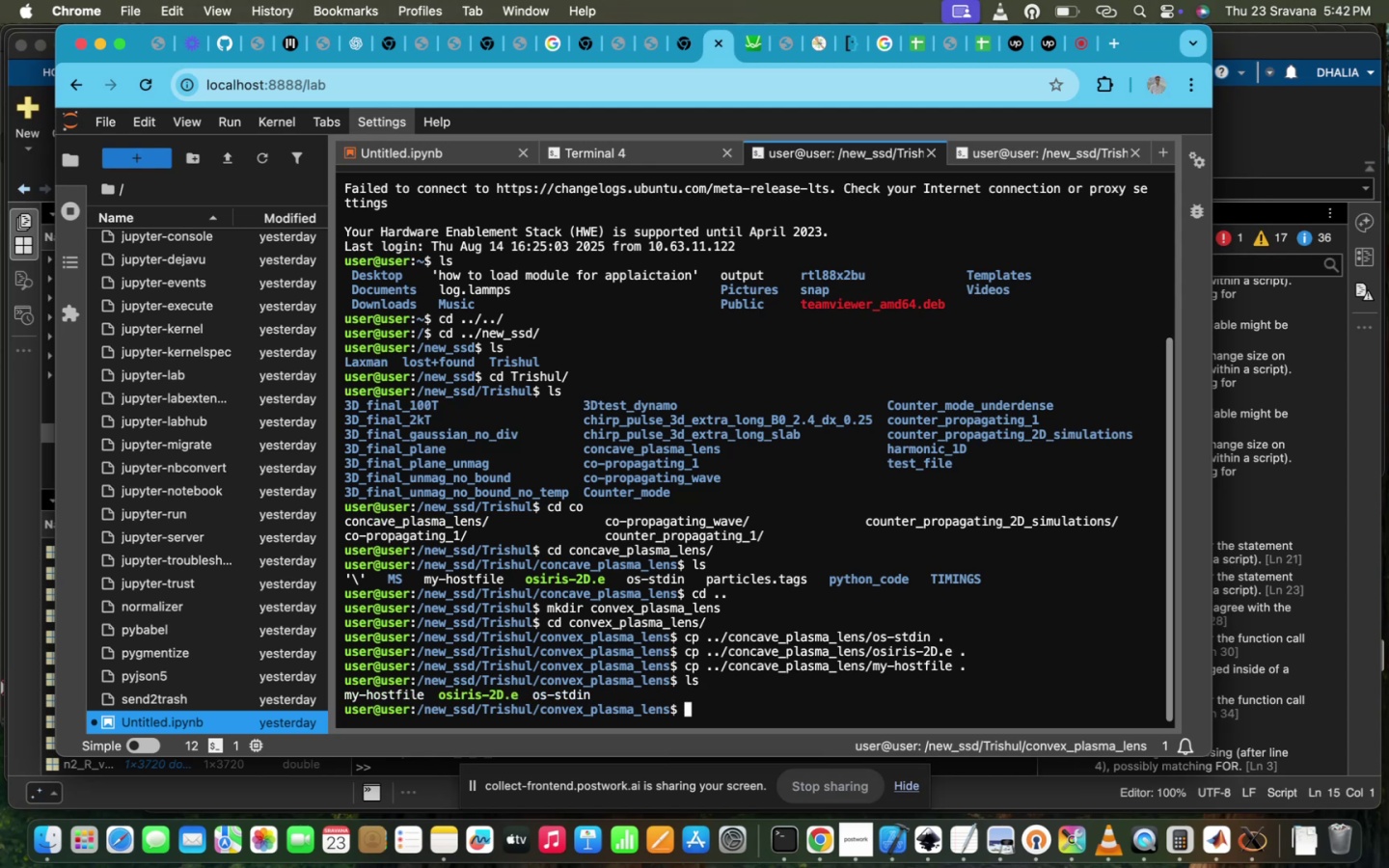 
type(vi os-)
key(Tab)
 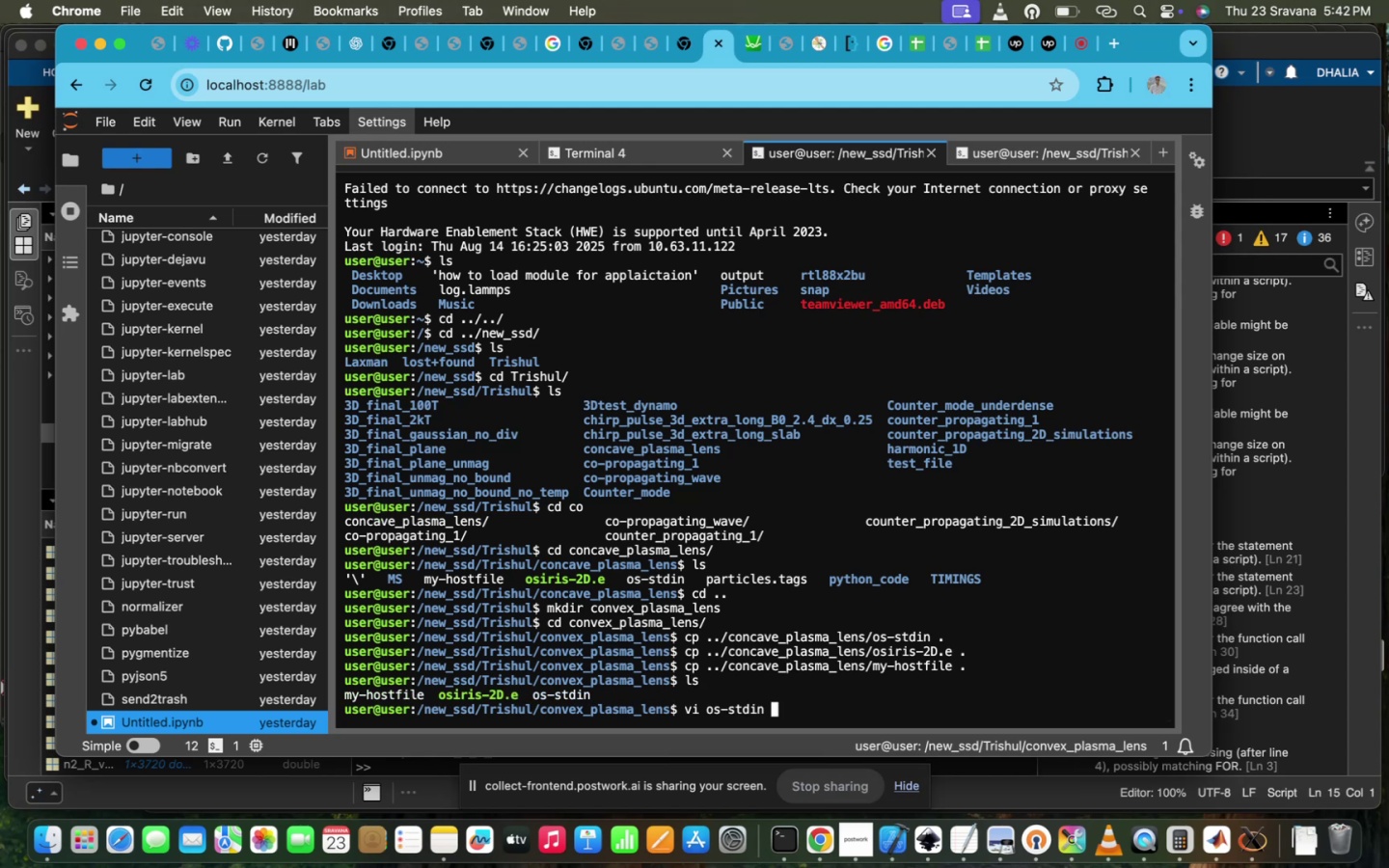 
hold_key(key=Enter, duration=0.68)
 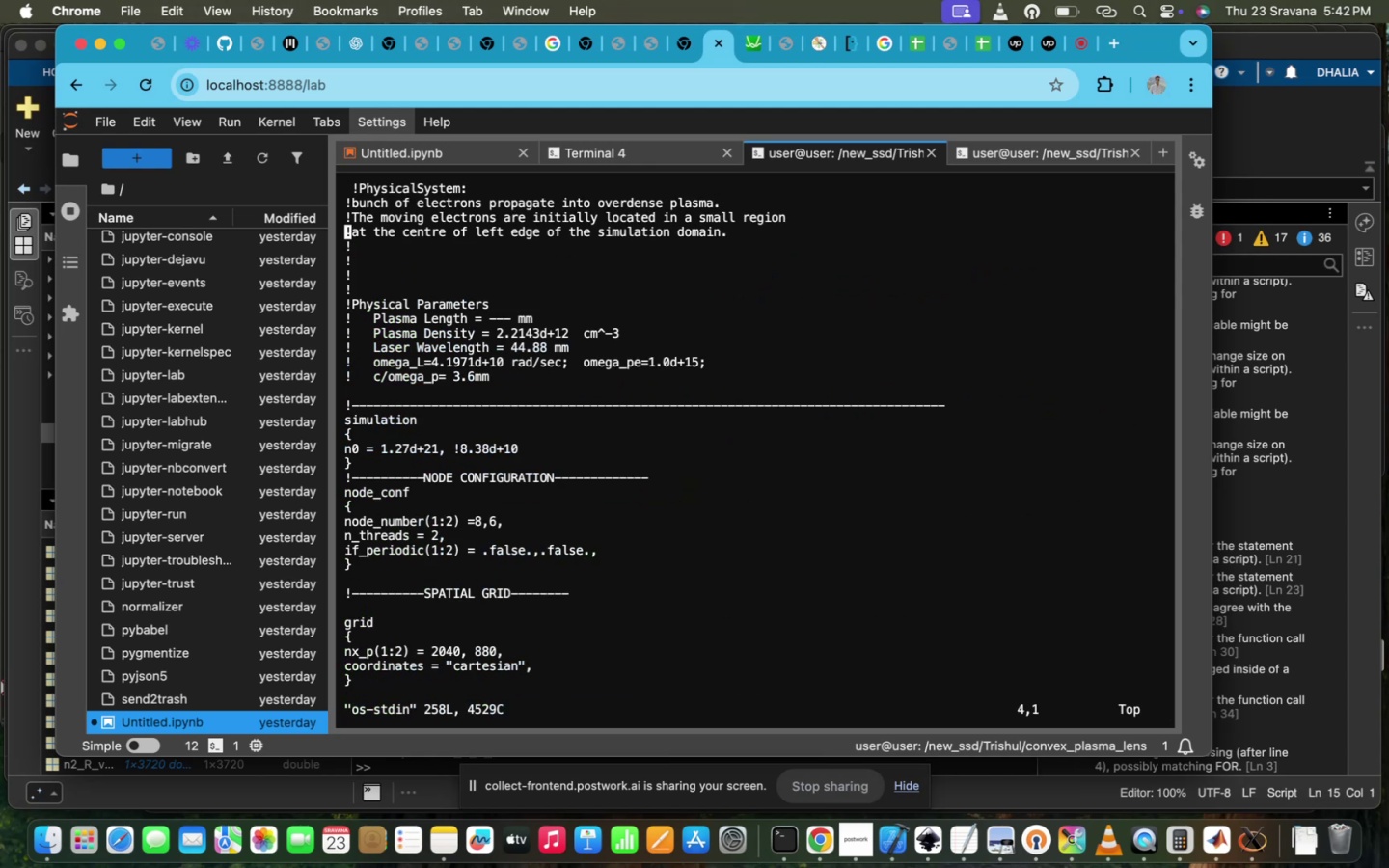 
scroll: coordinate [501, 606], scroll_direction: down, amount: 207.0
 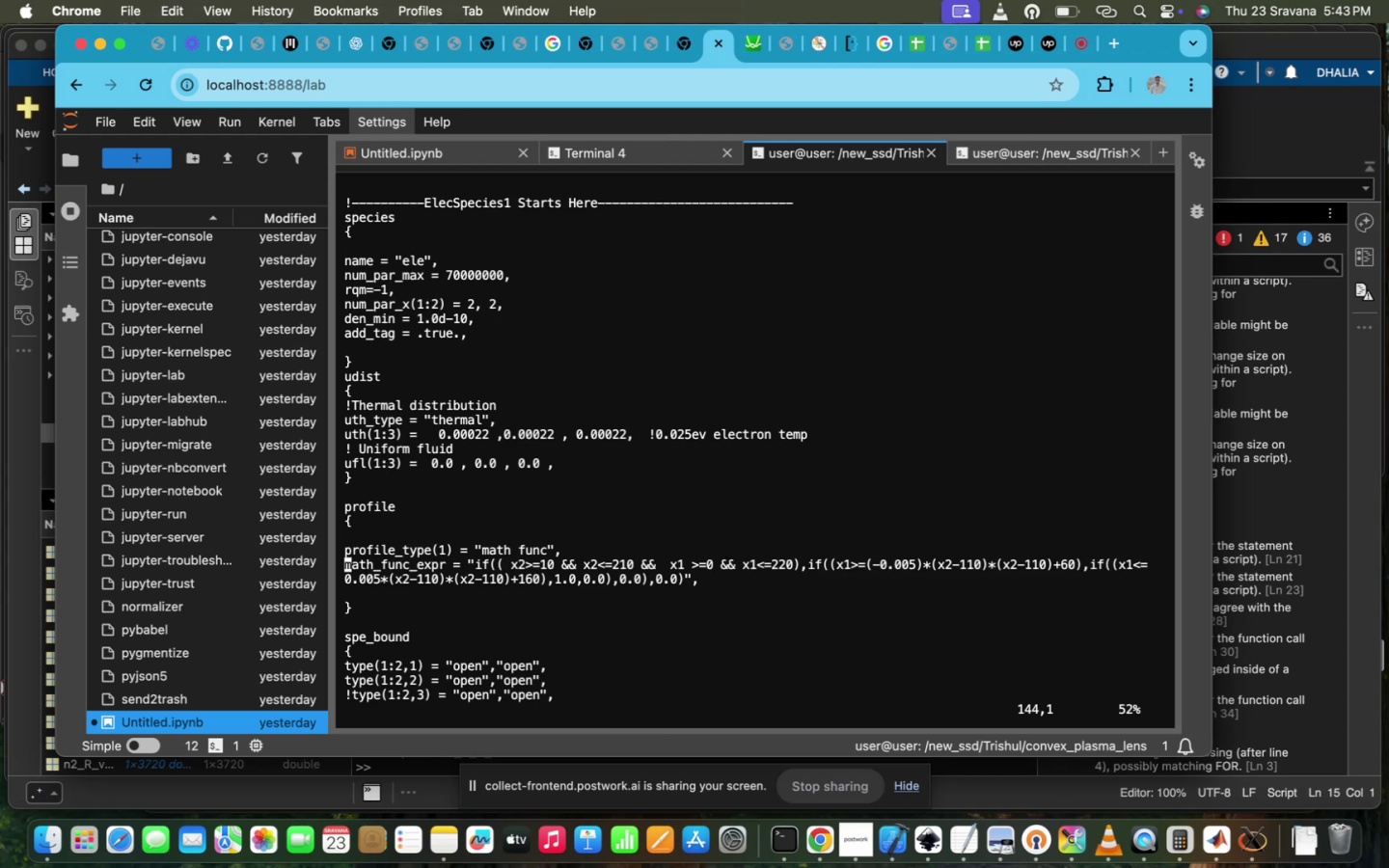 
hold_key(key=ArrowRight, duration=1.59)
 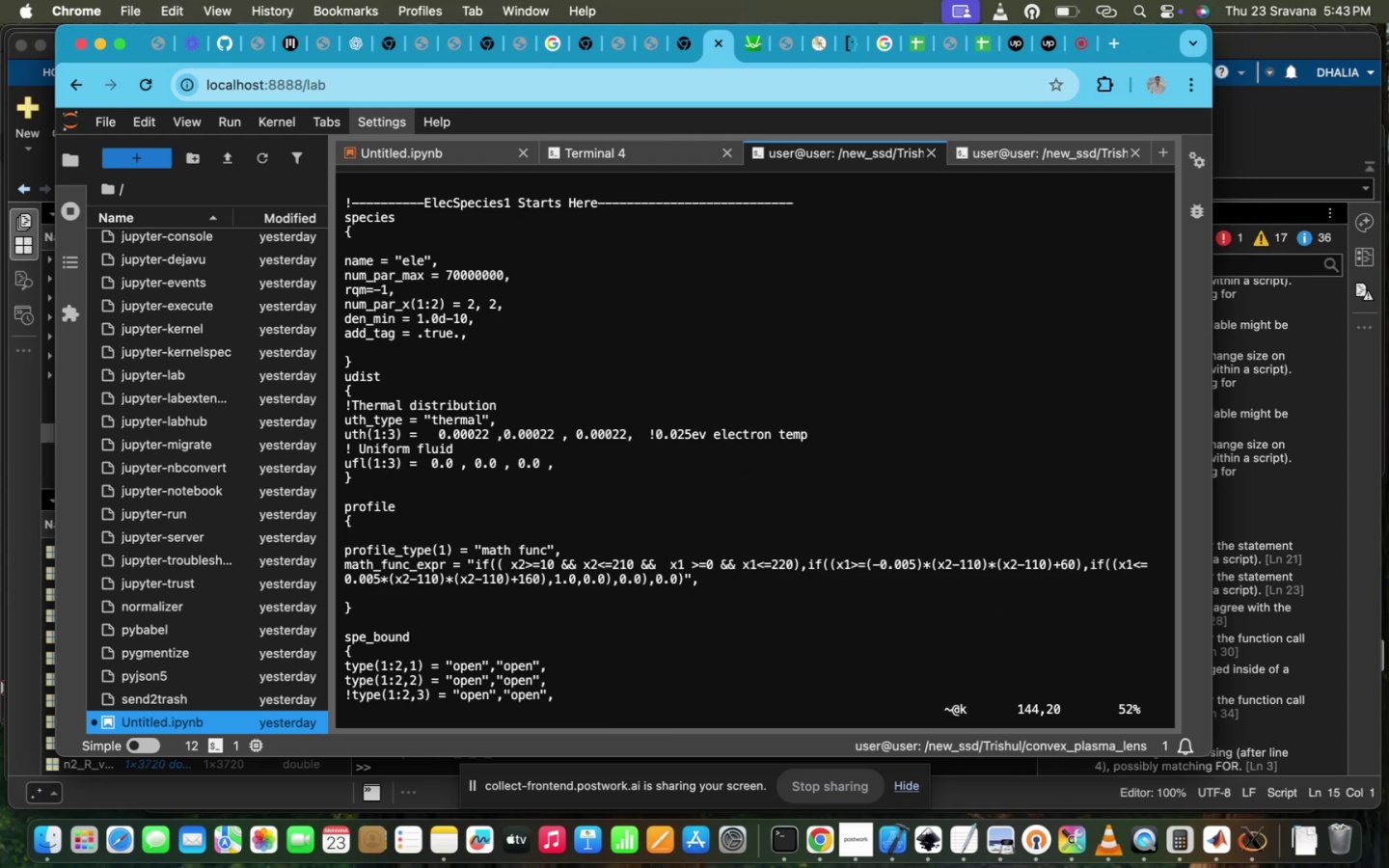 
hold_key(key=ArrowRight, duration=1.5)
 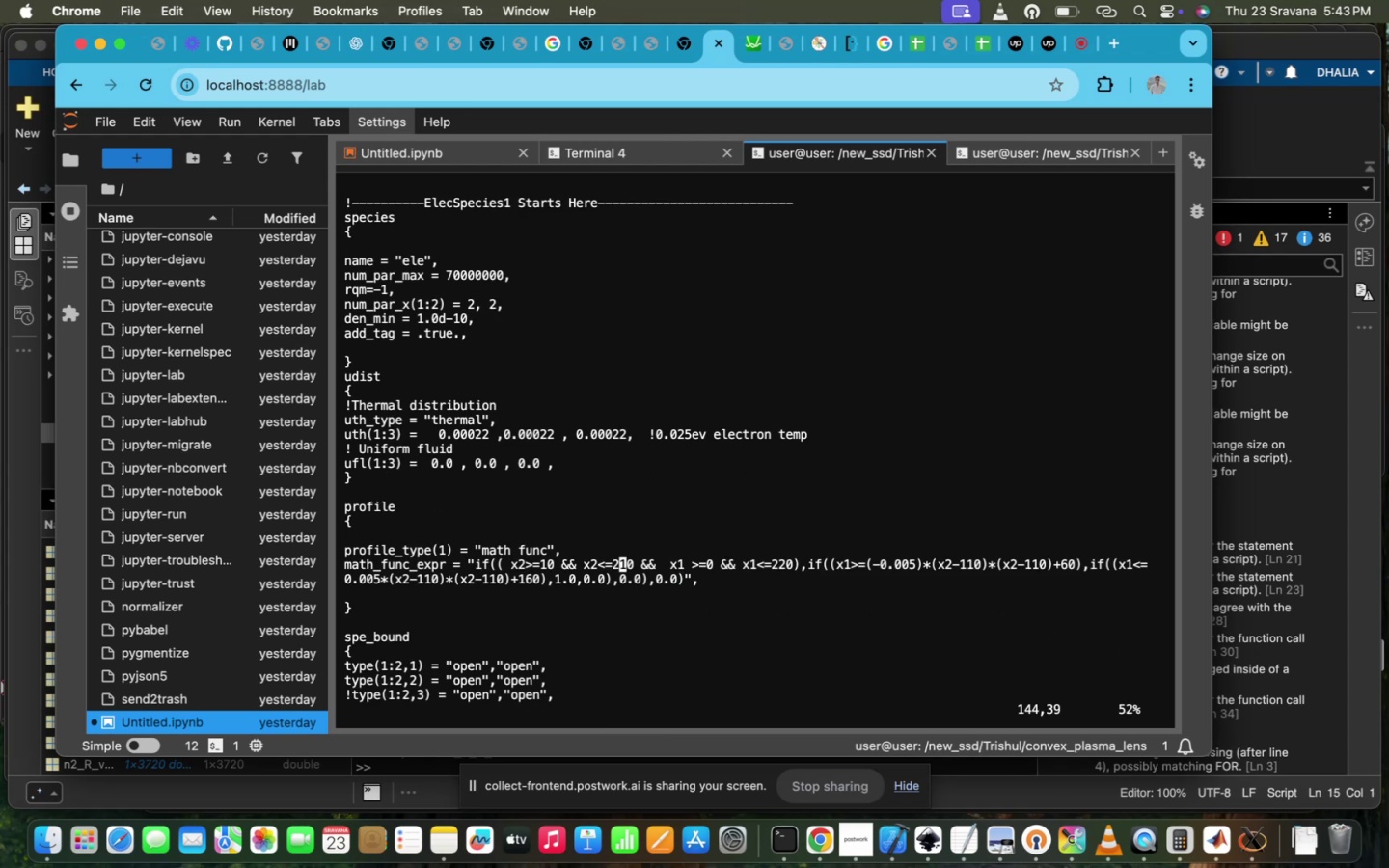 
hold_key(key=ArrowRight, duration=1.51)
 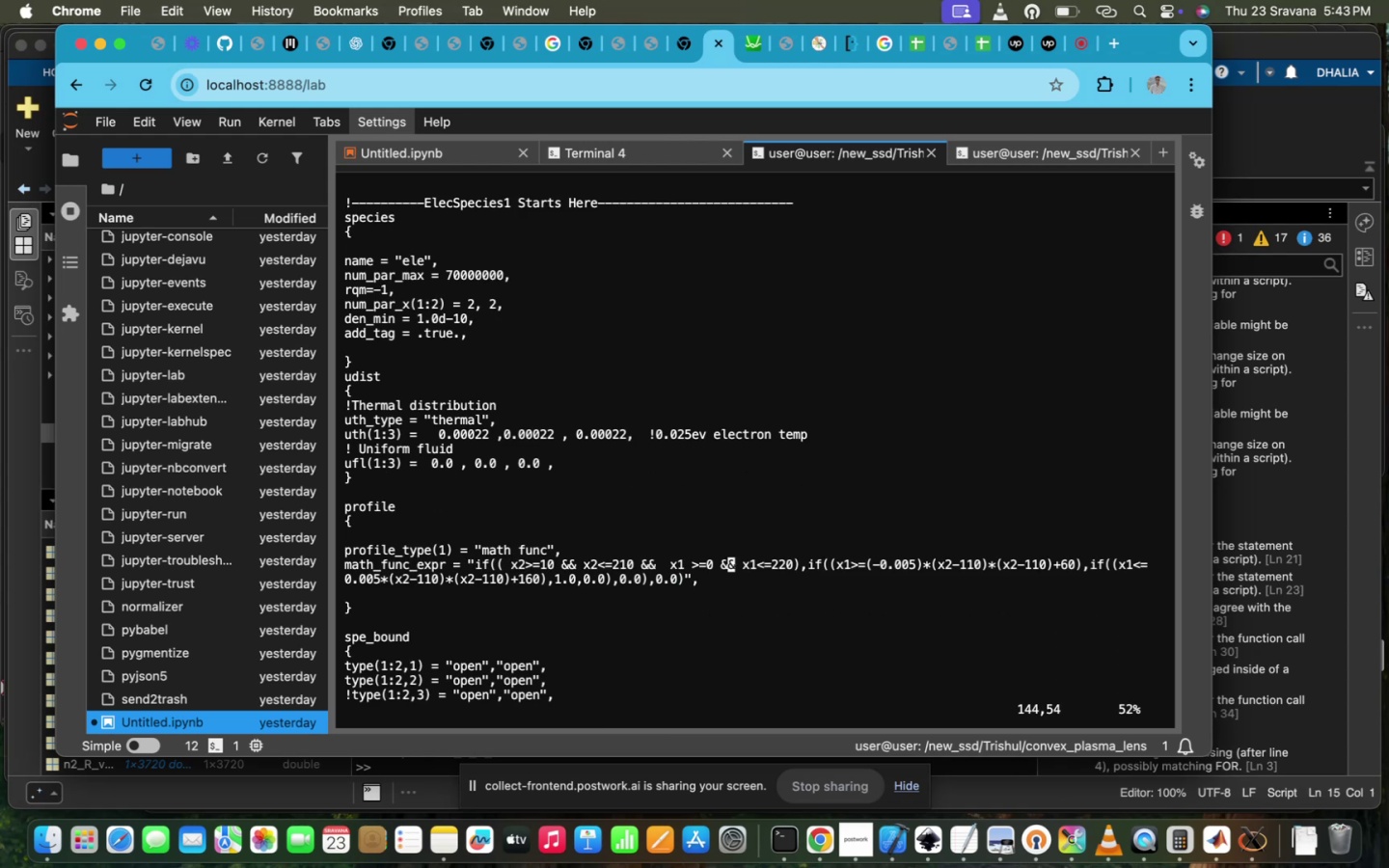 
hold_key(key=ArrowRight, duration=1.5)
 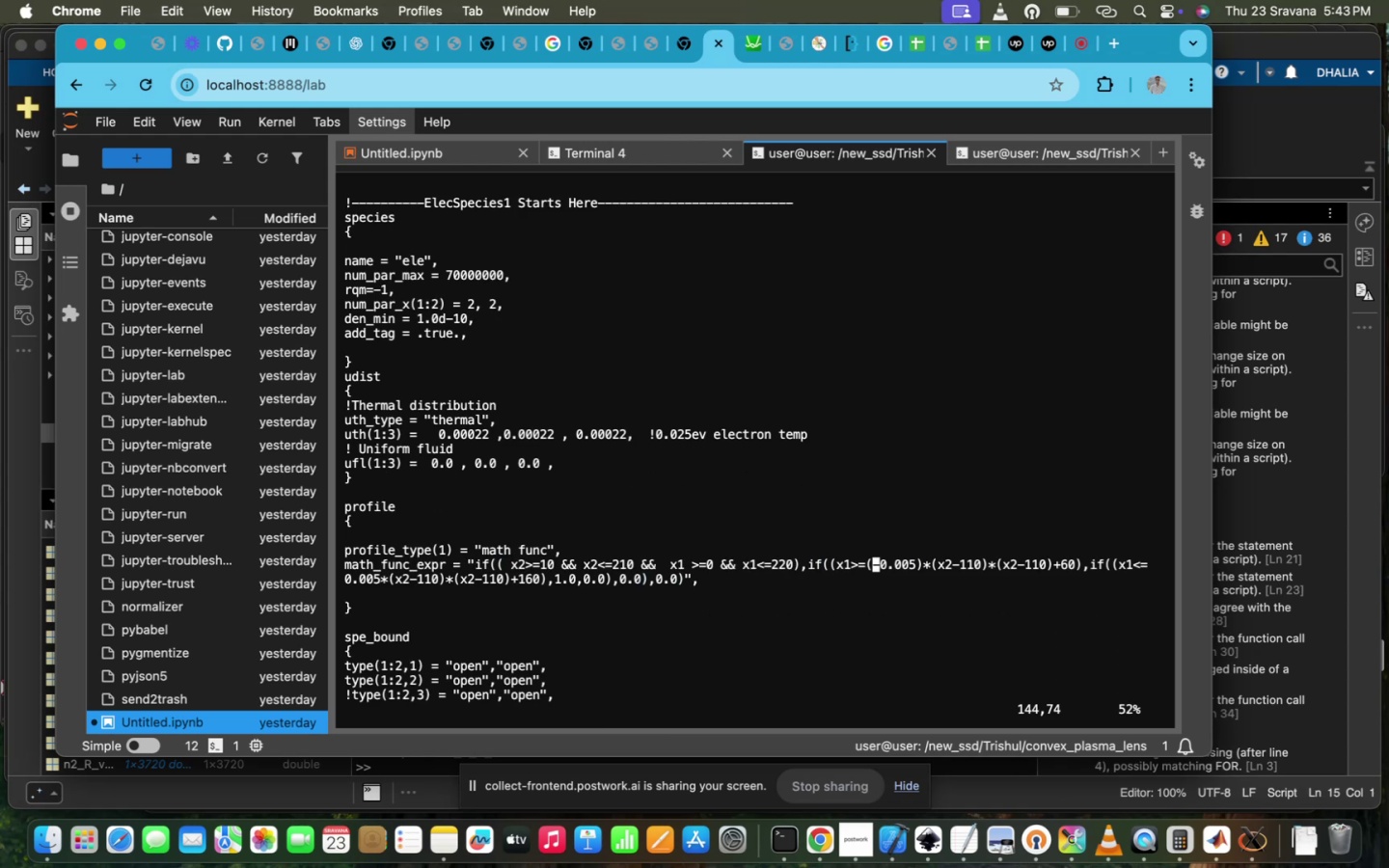 
hold_key(key=ArrowRight, duration=0.4)
 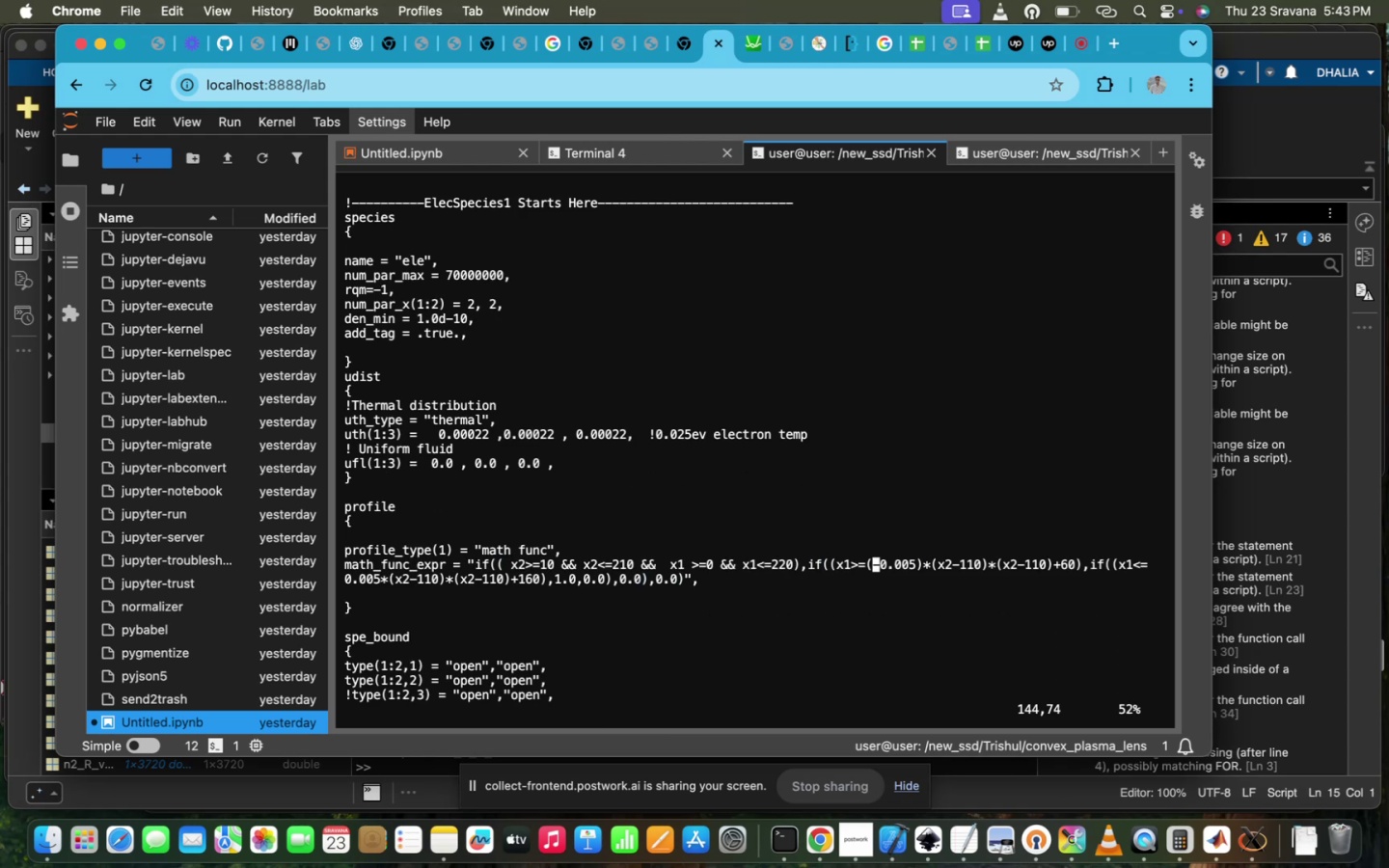 
key(ArrowRight)
 